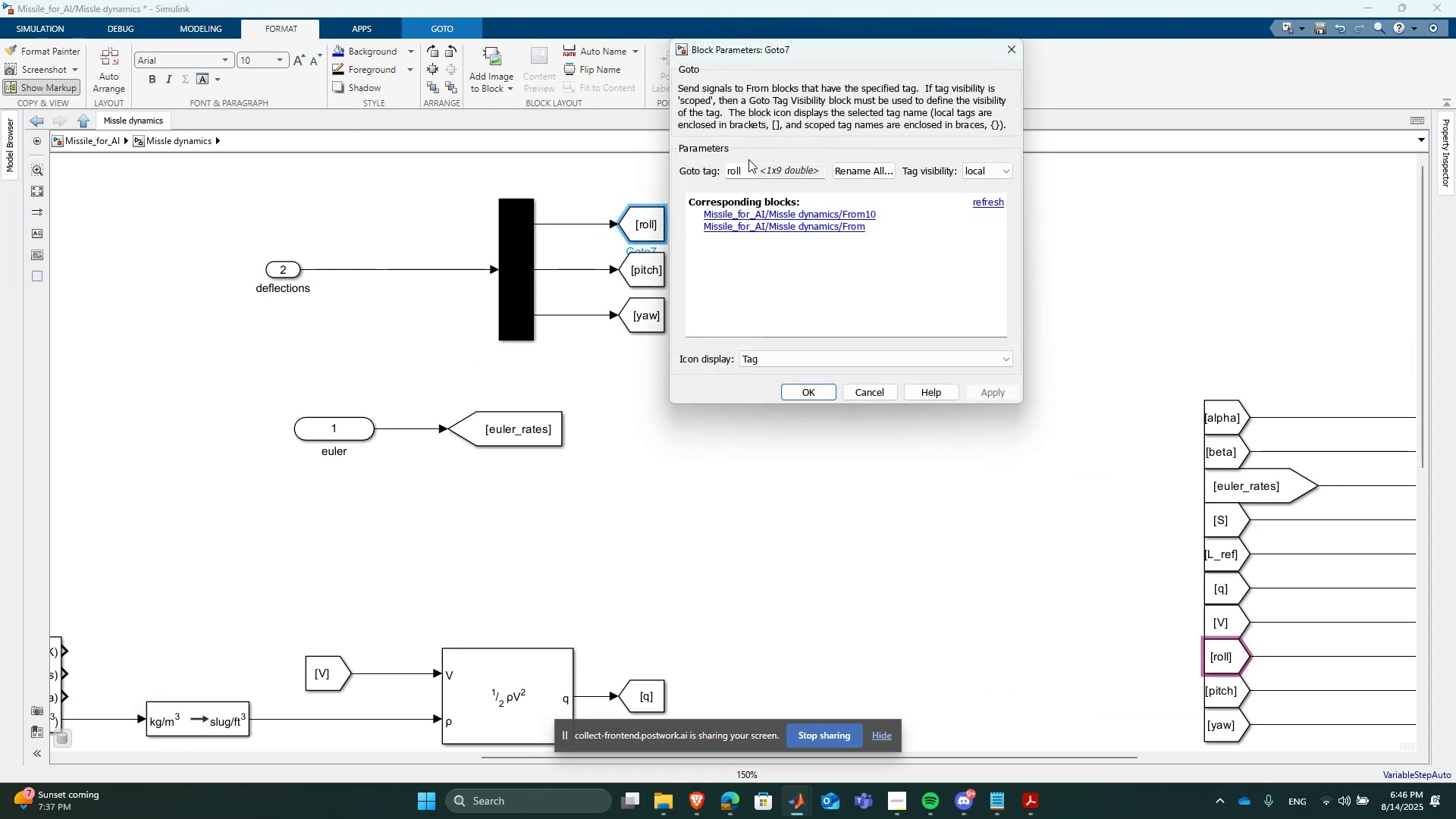 
double_click([748, 165])
 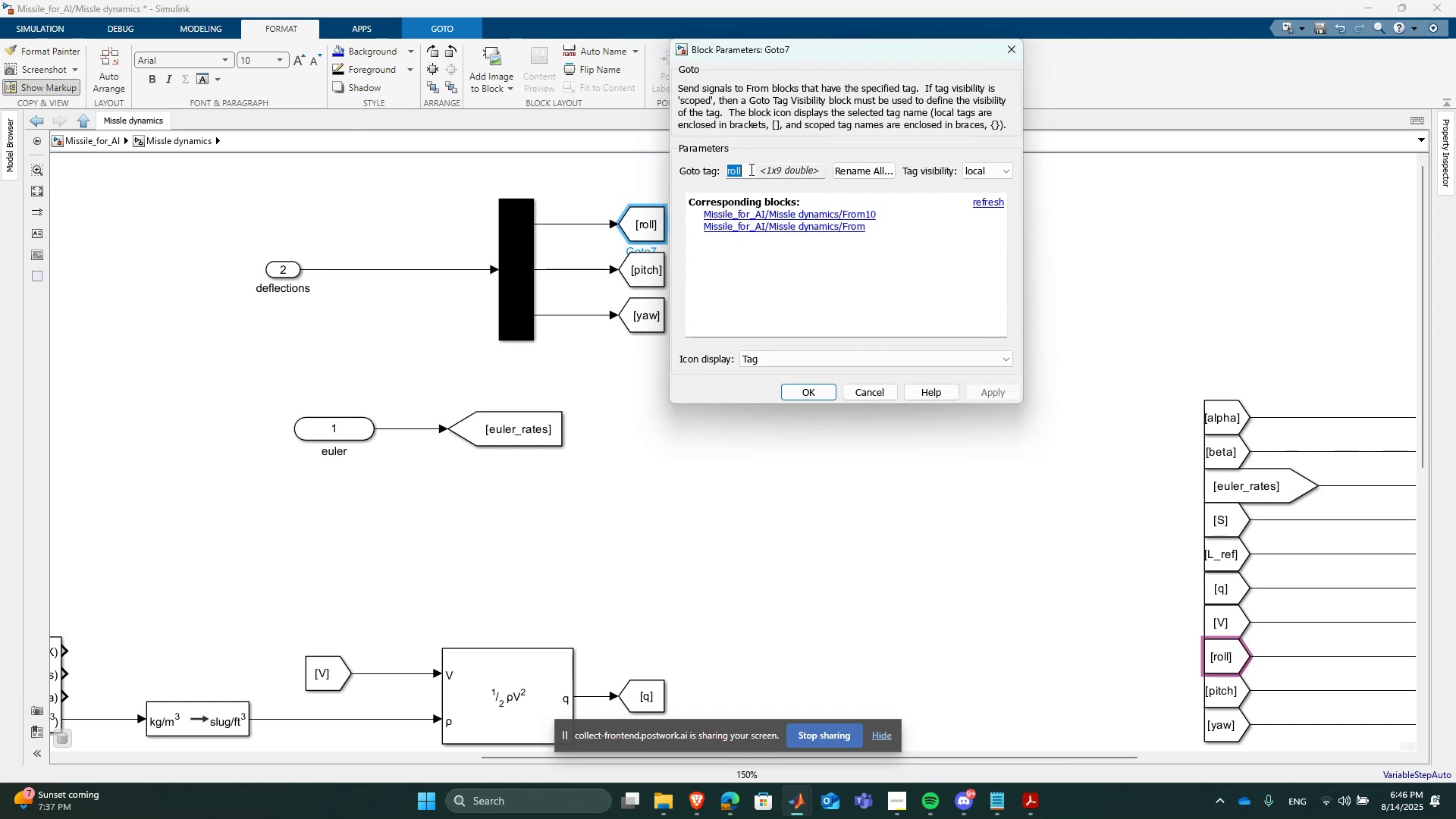 
left_click([750, 170])
 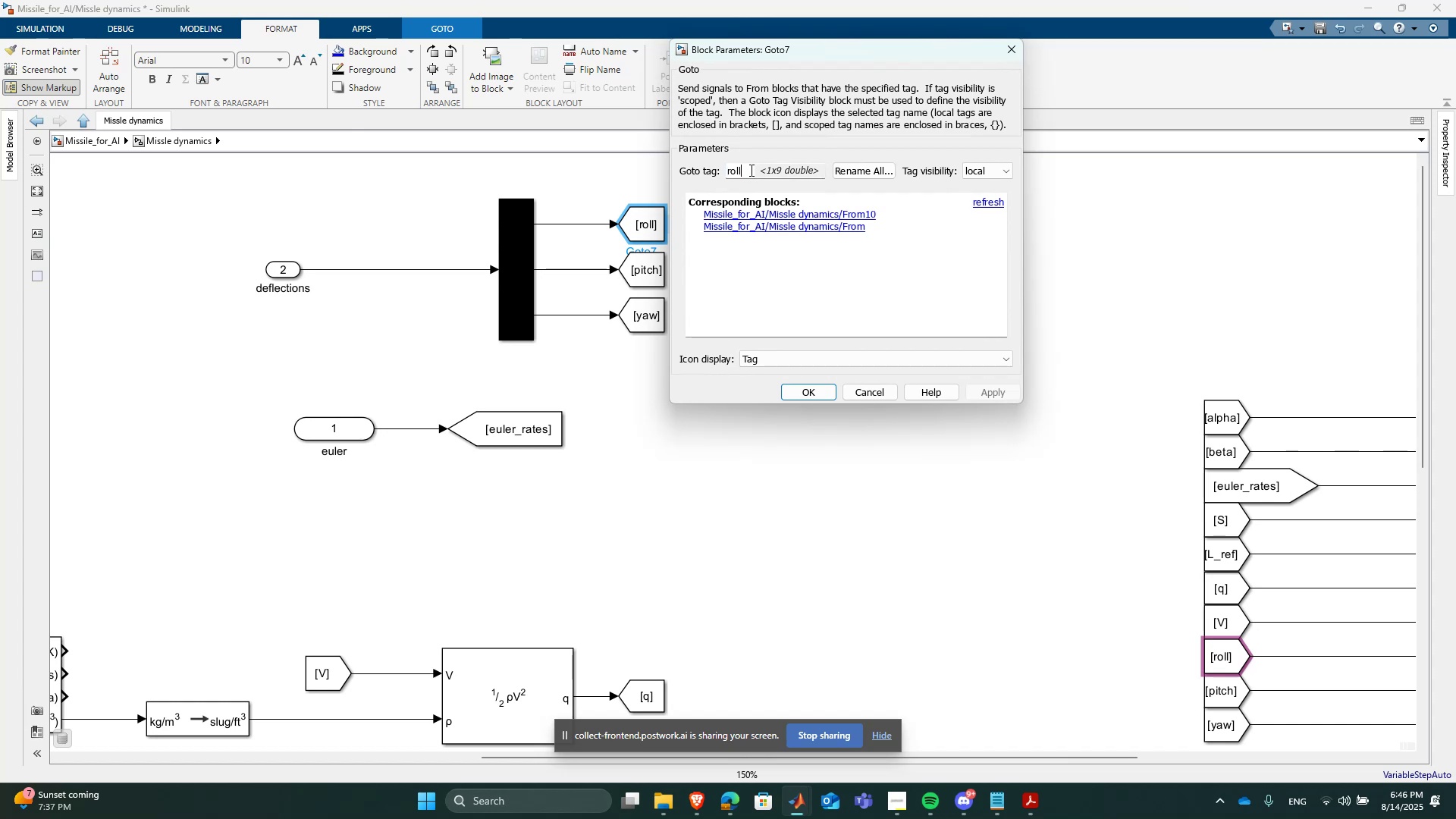 
type(_def)
 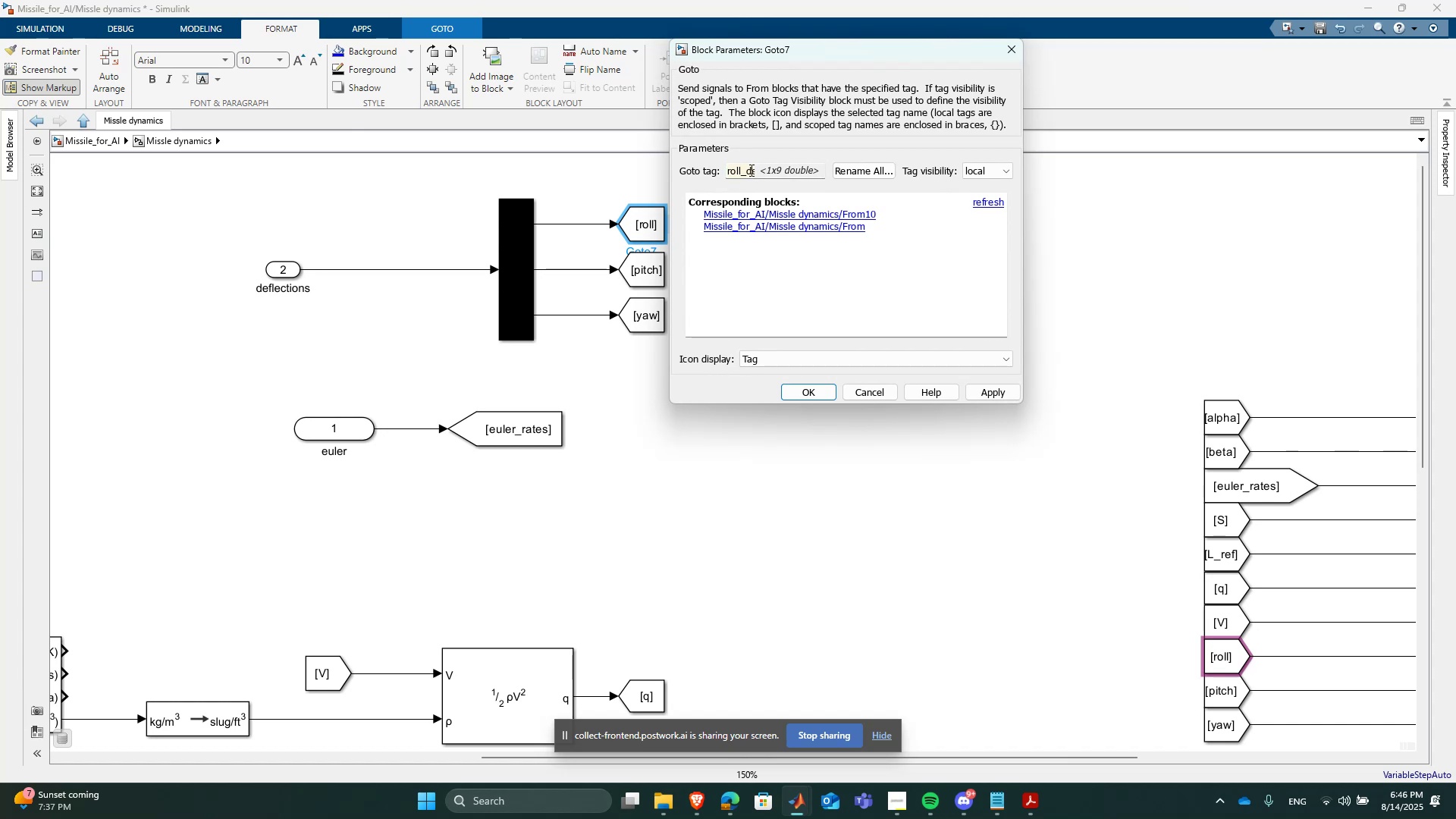 
double_click([750, 170])
 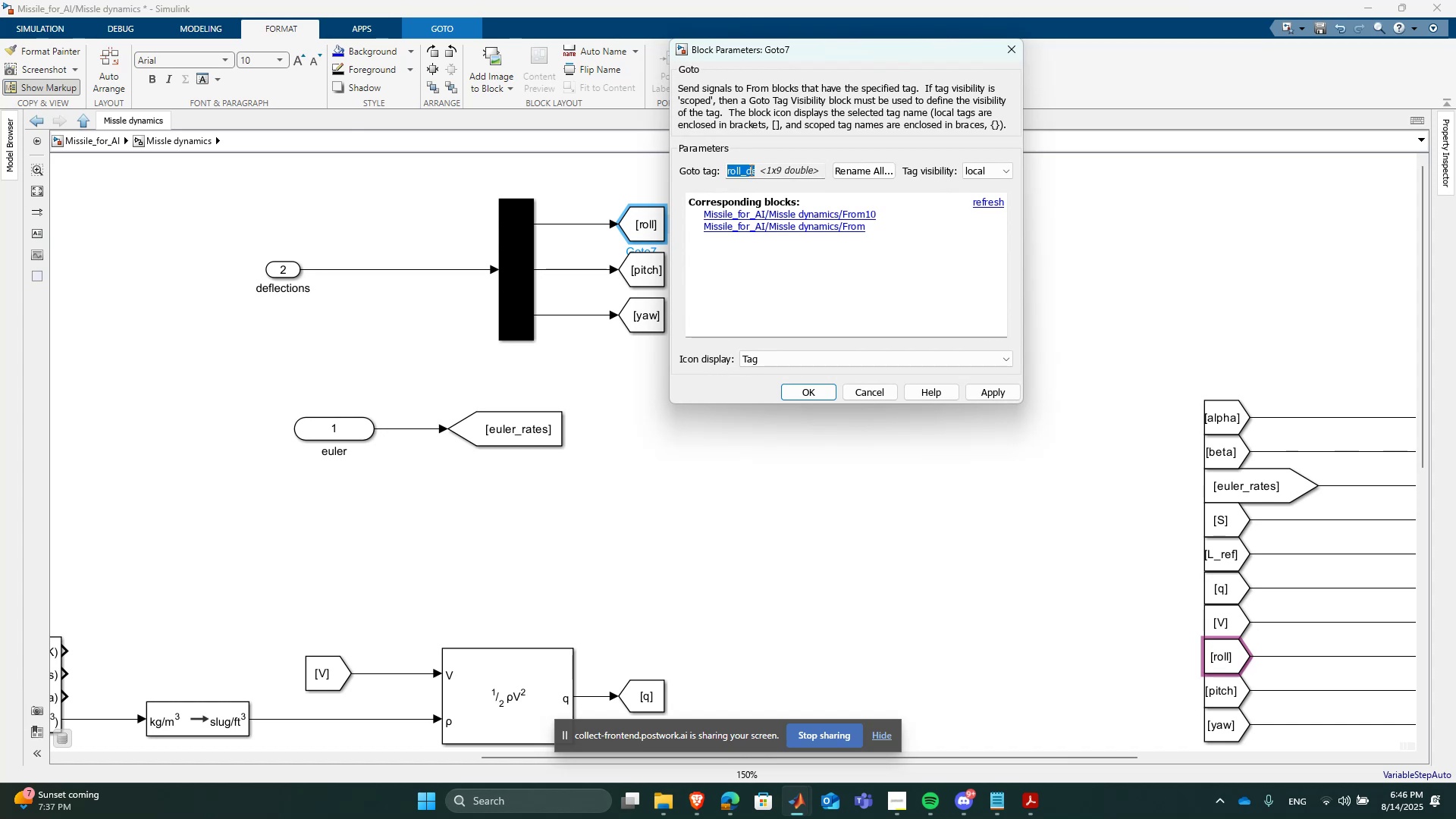 
key(Control+C)
 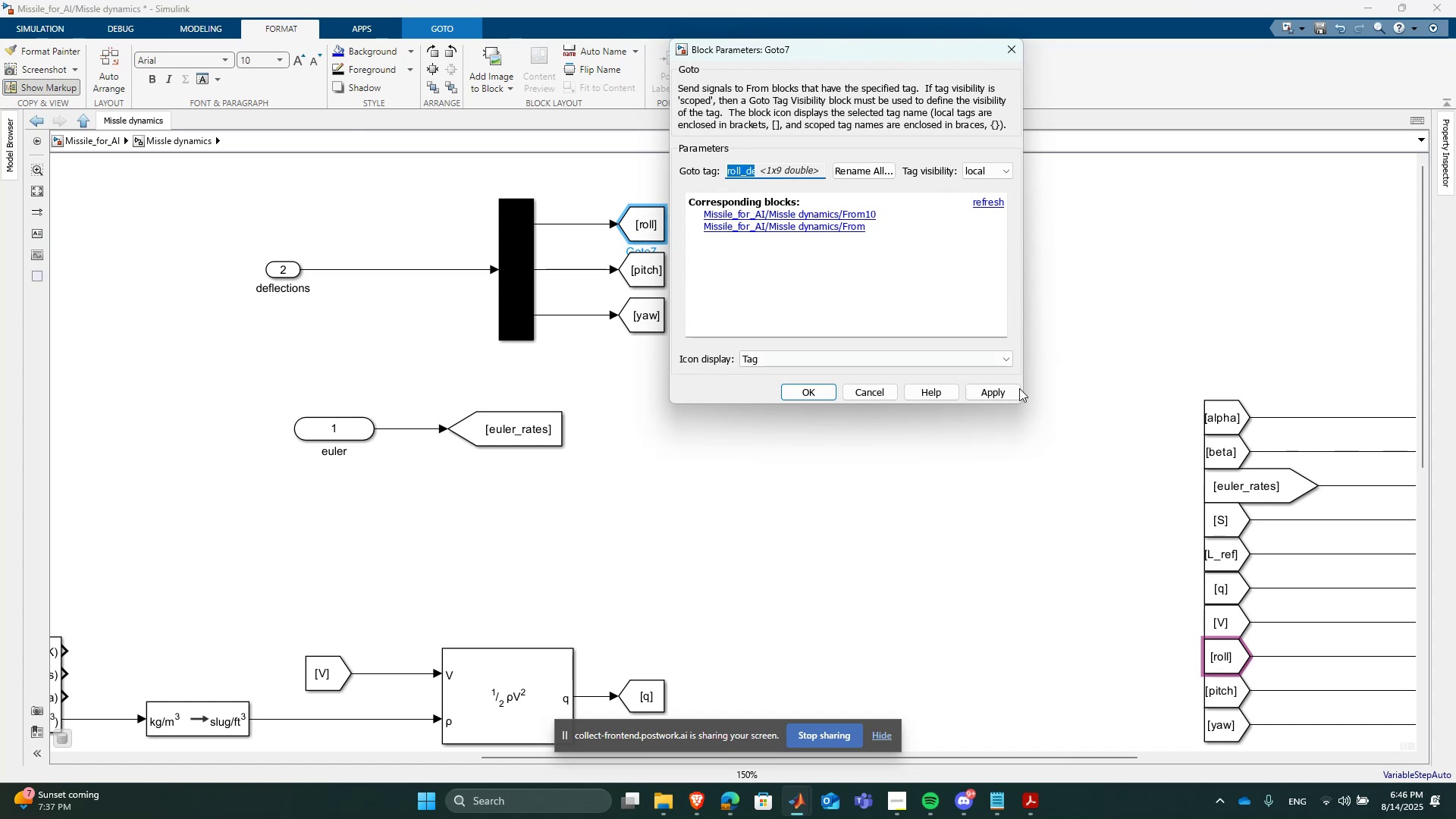 
left_click([1013, 391])
 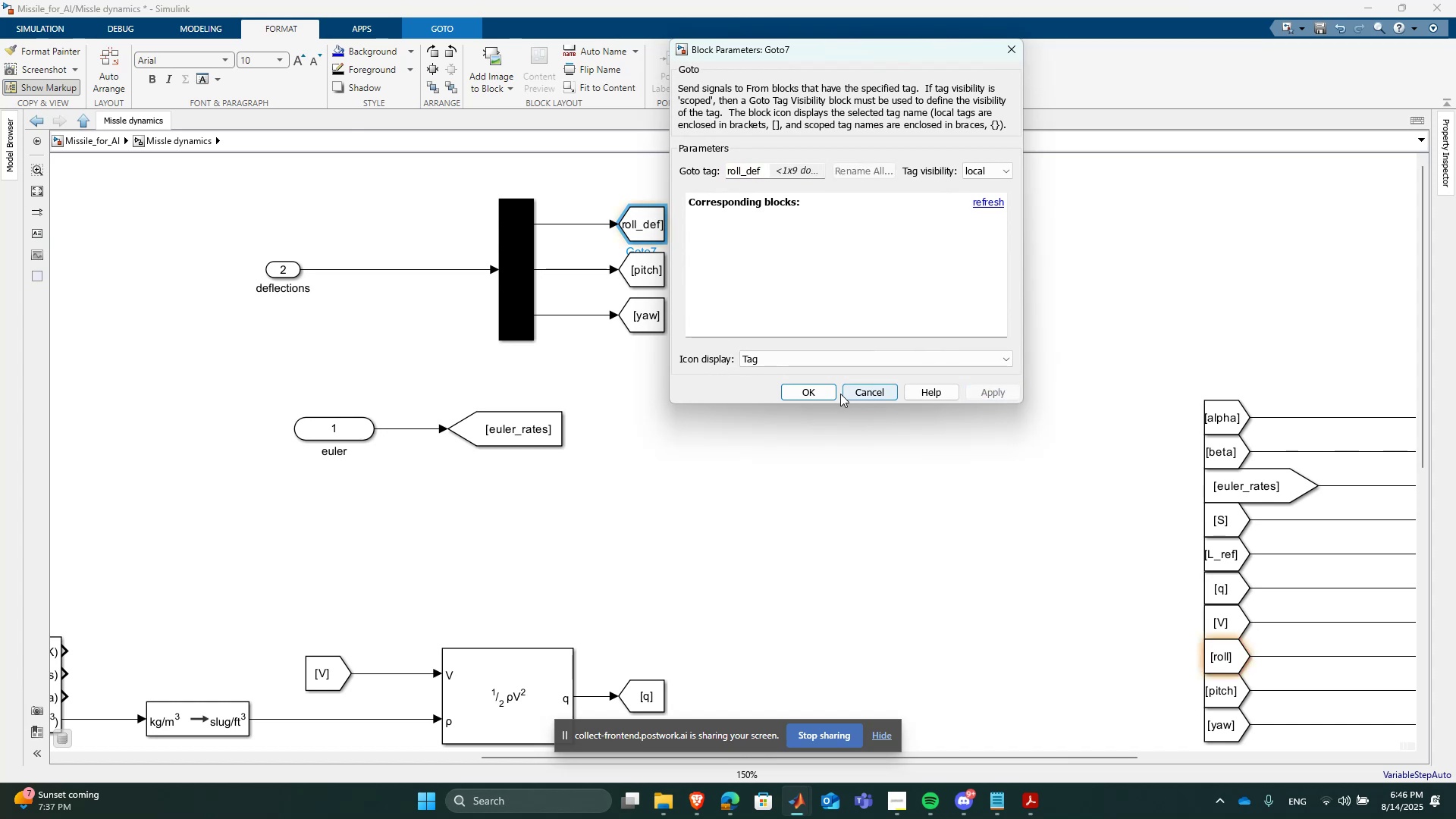 
left_click([815, 394])
 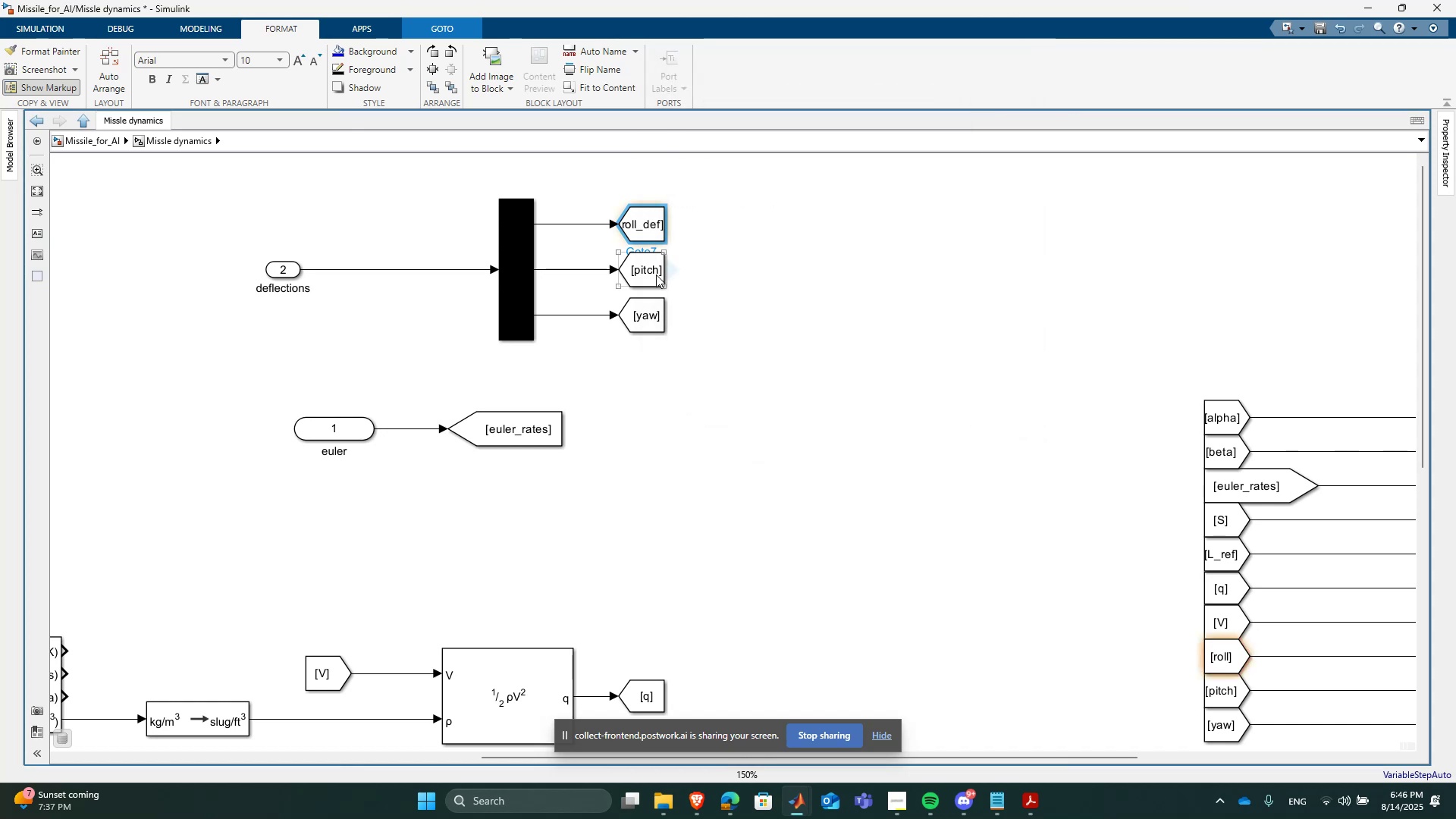 
double_click([656, 275])
 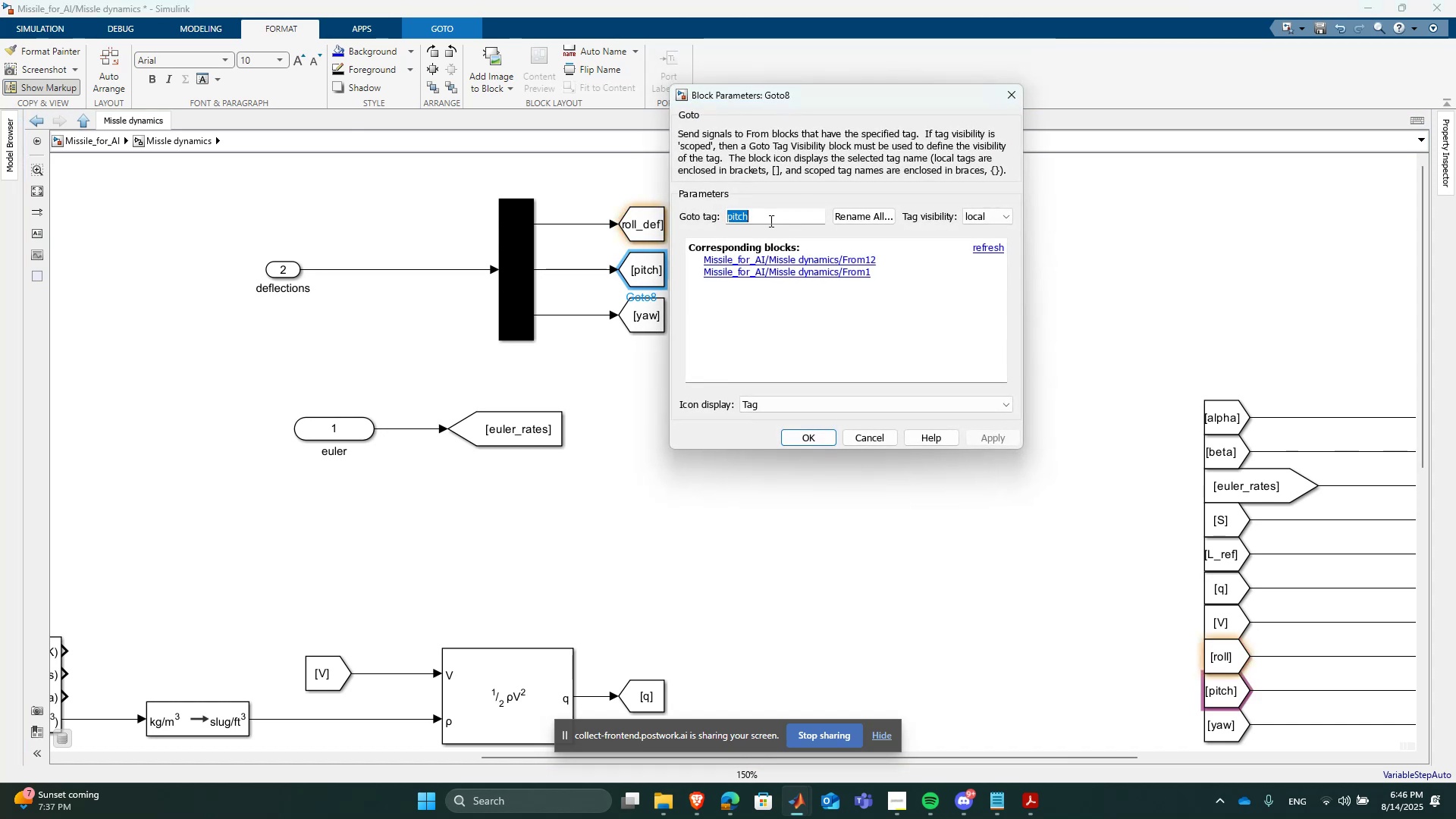 
double_click([796, 210])
 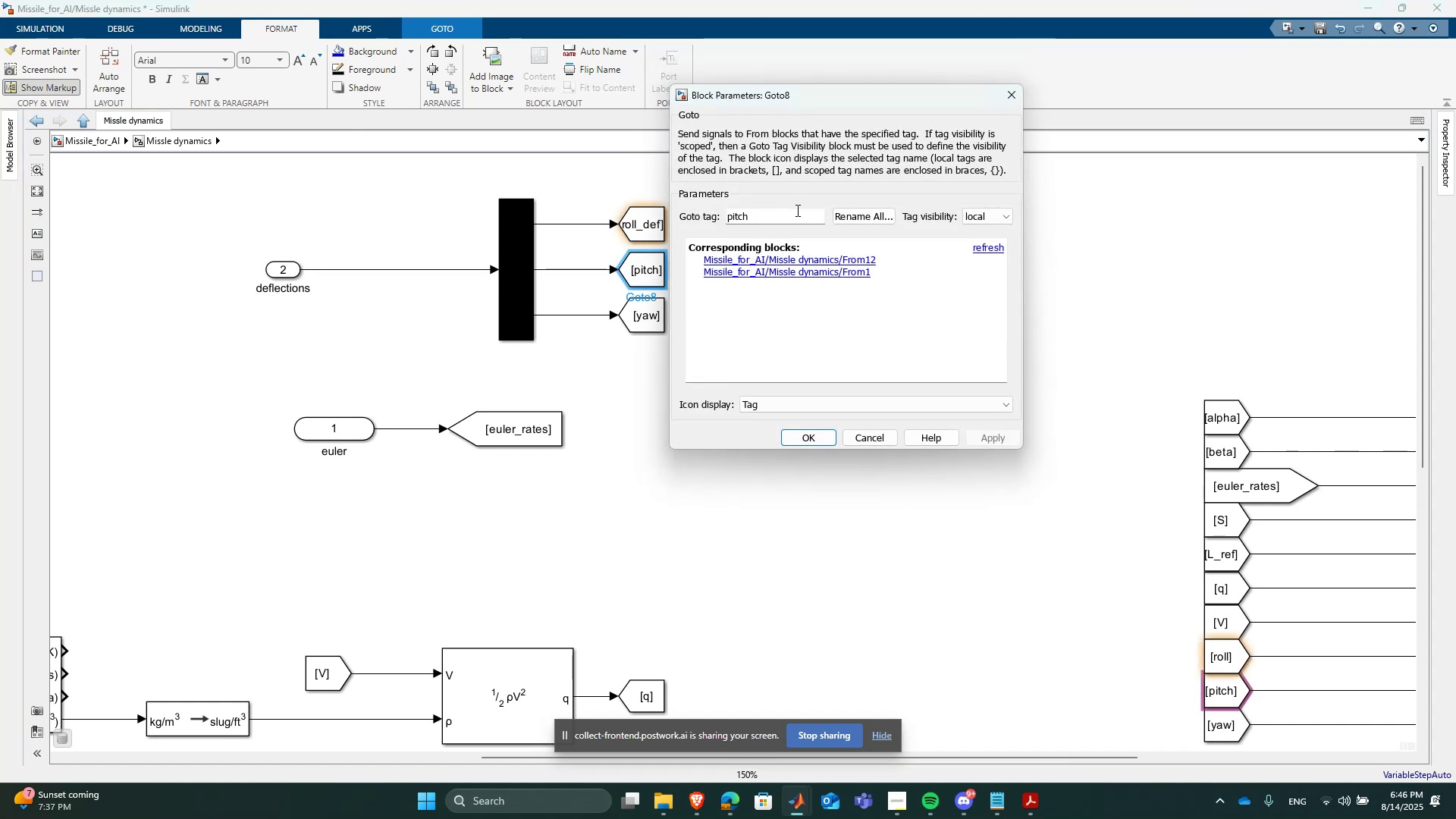 
type(_def)
 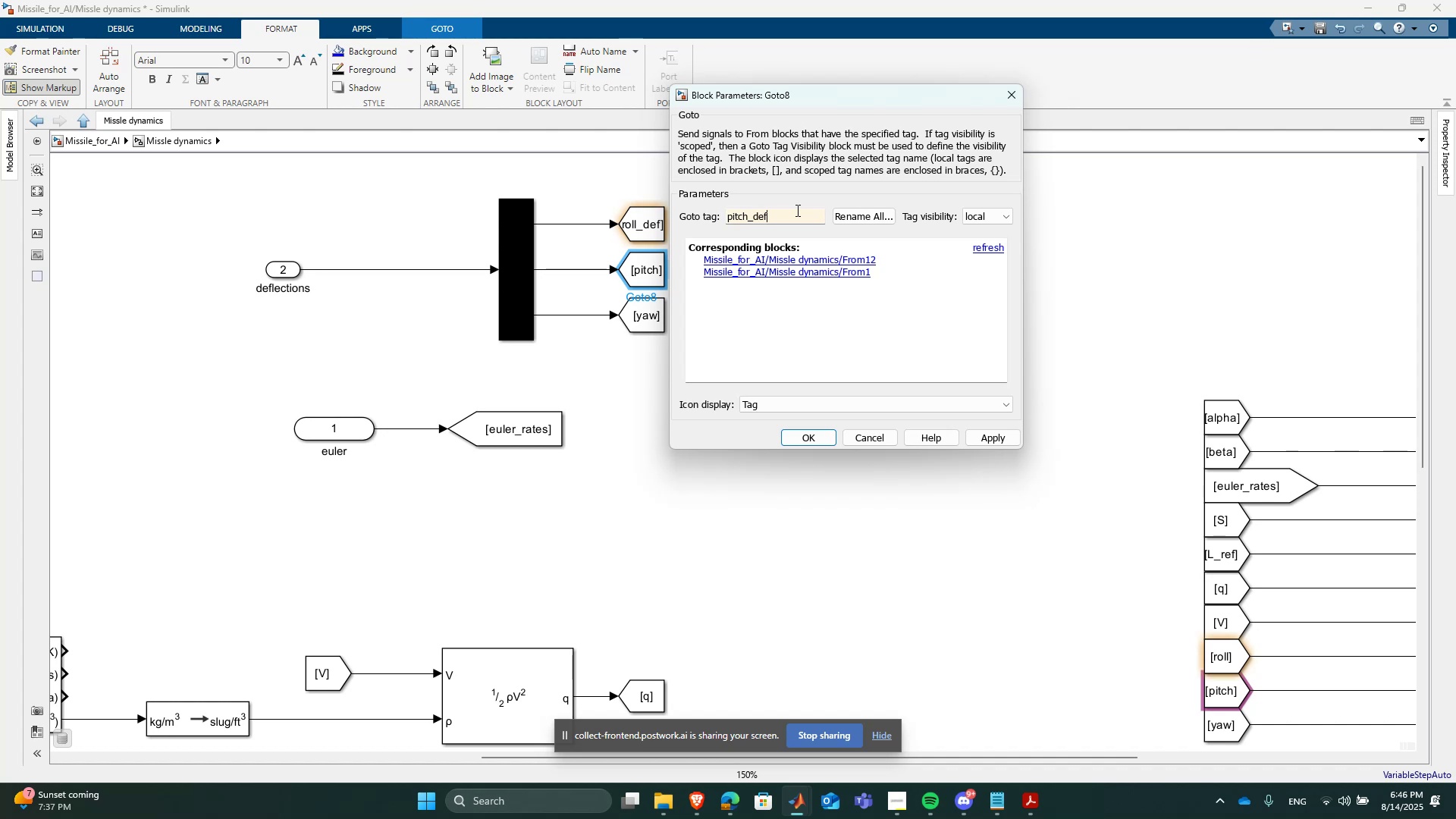 
key(Enter)
 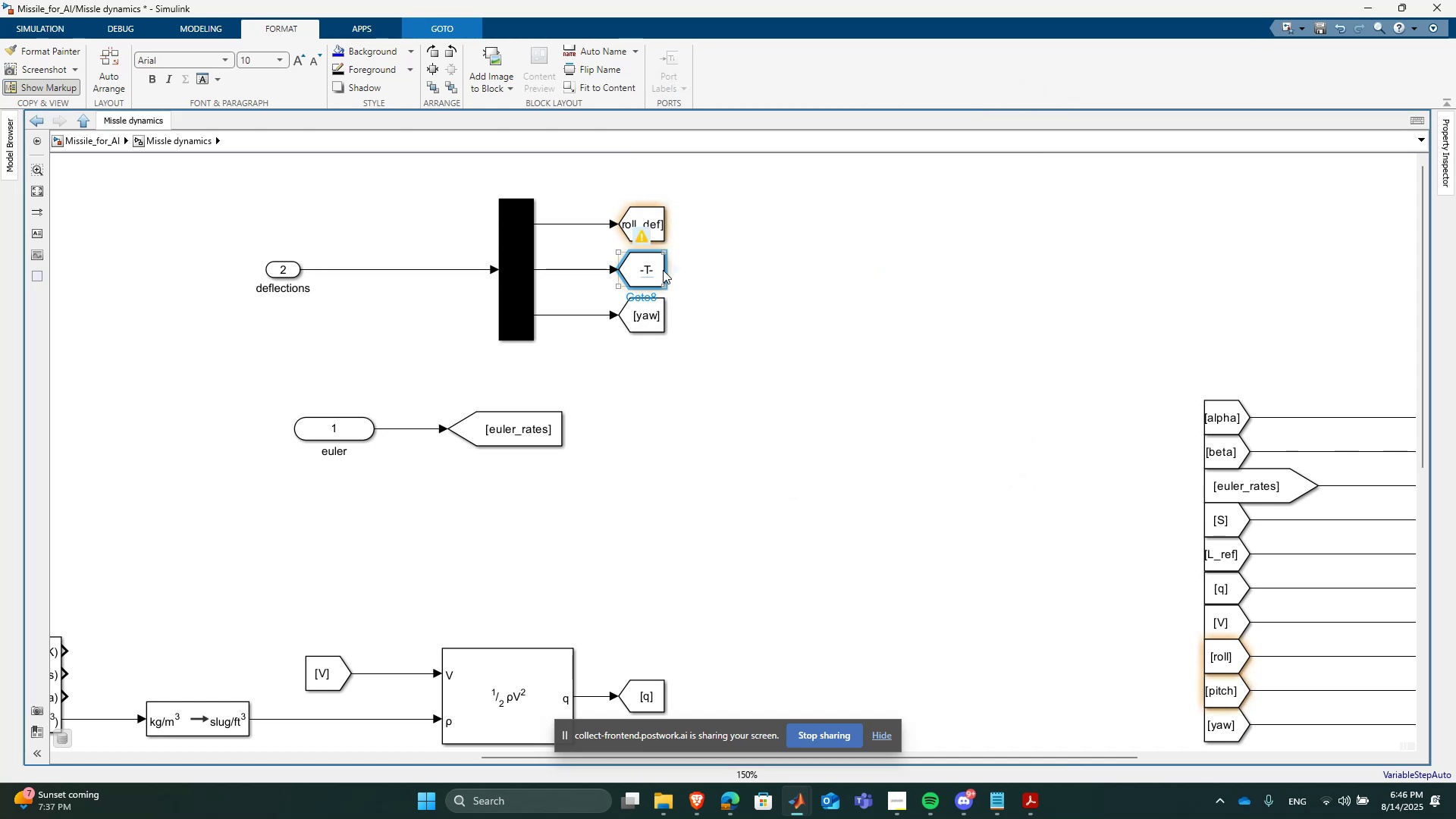 
left_click_drag(start_coordinate=[664, 288], to_coordinate=[699, 290])
 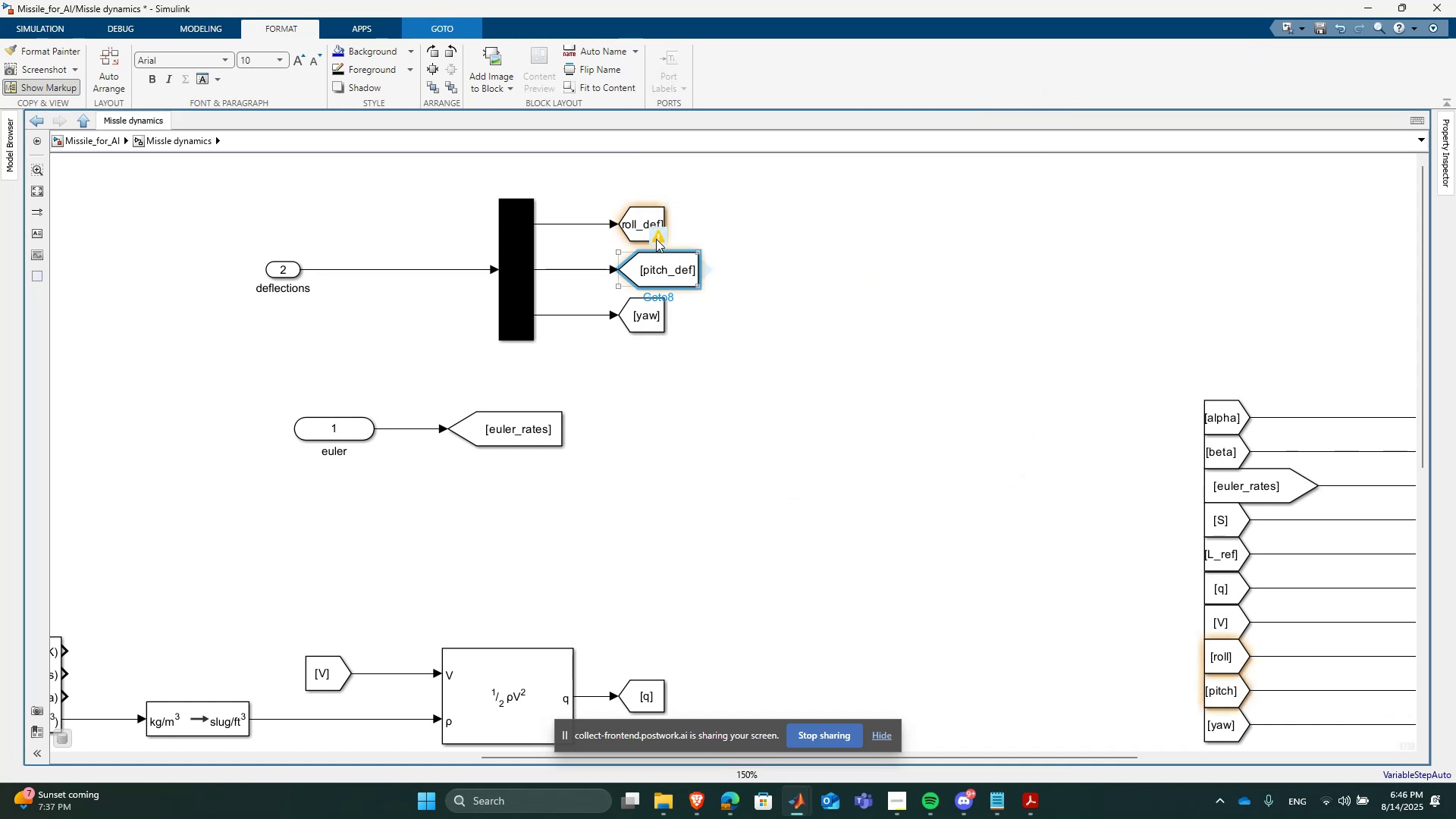 
left_click([648, 228])
 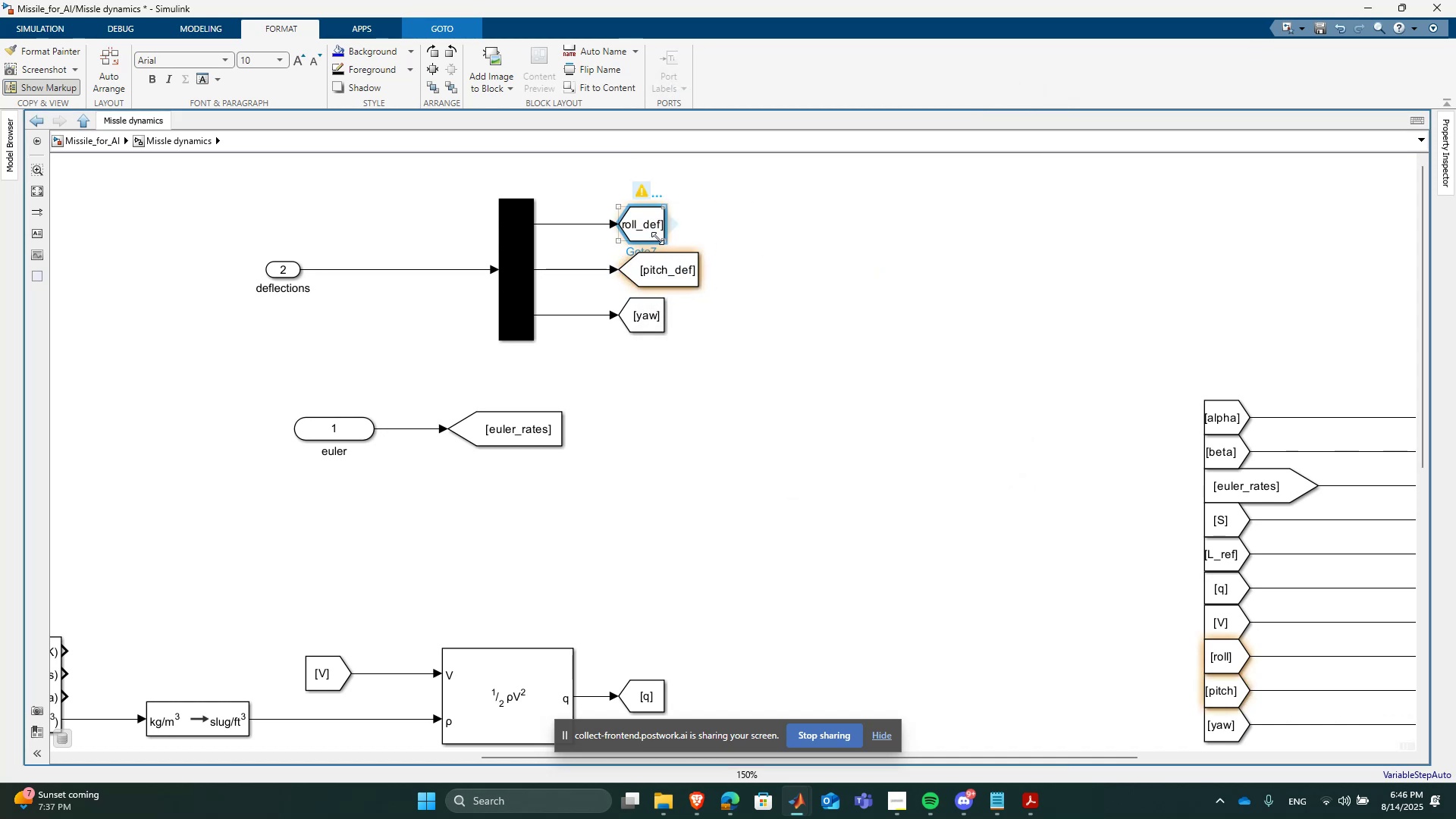 
left_click_drag(start_coordinate=[660, 240], to_coordinate=[695, 245])
 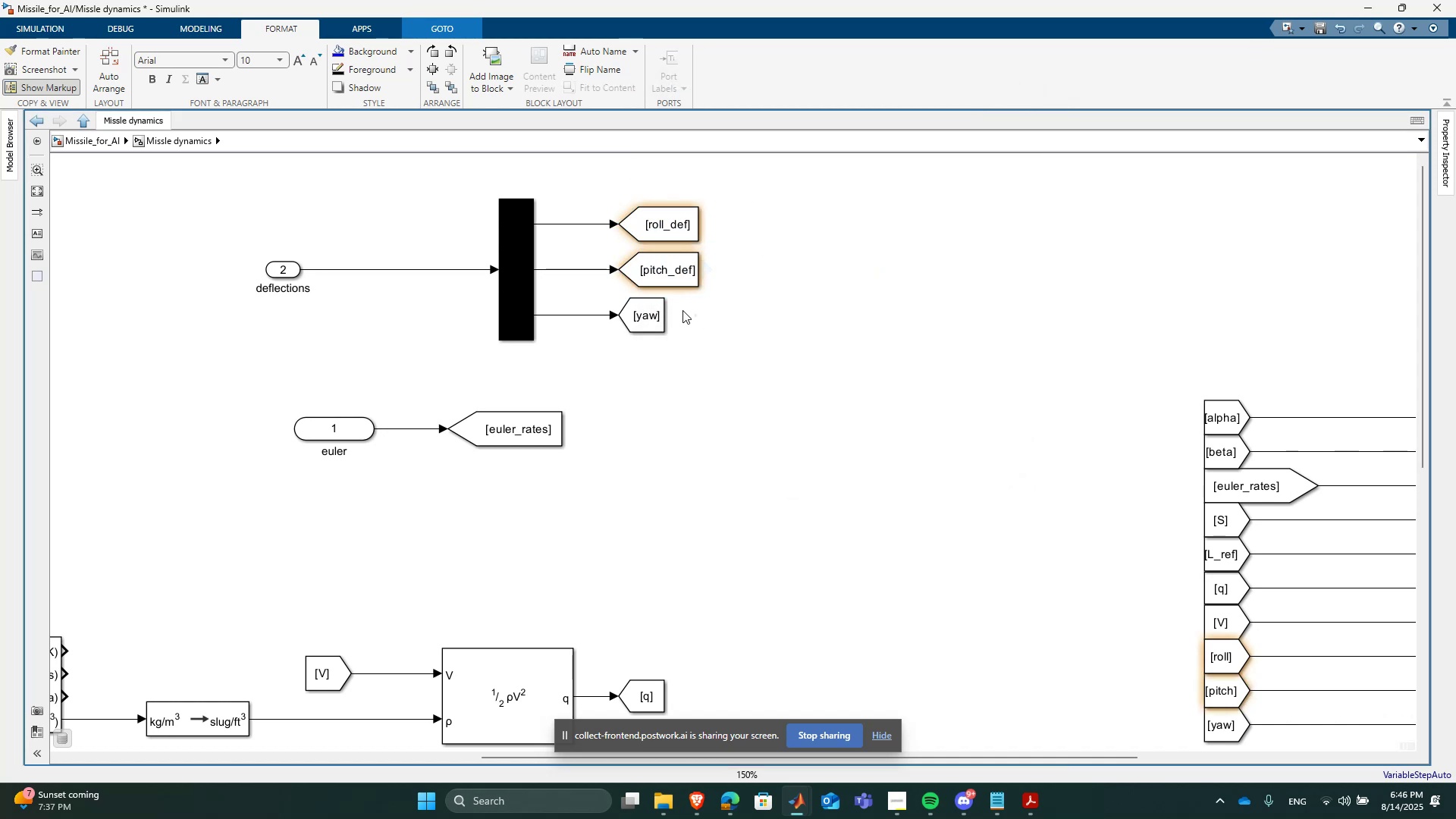 
double_click([651, 308])
 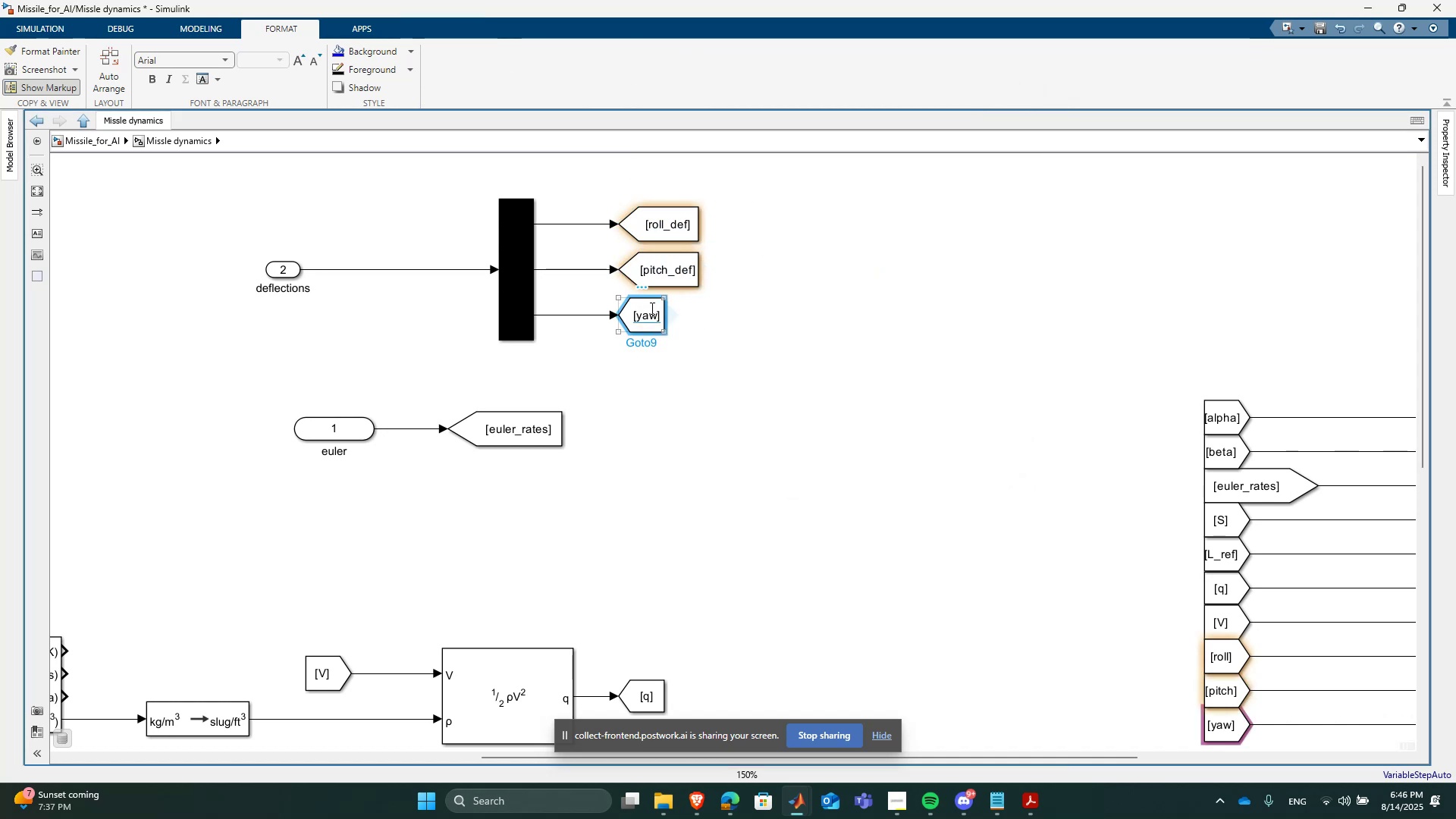 
triple_click([651, 308])
 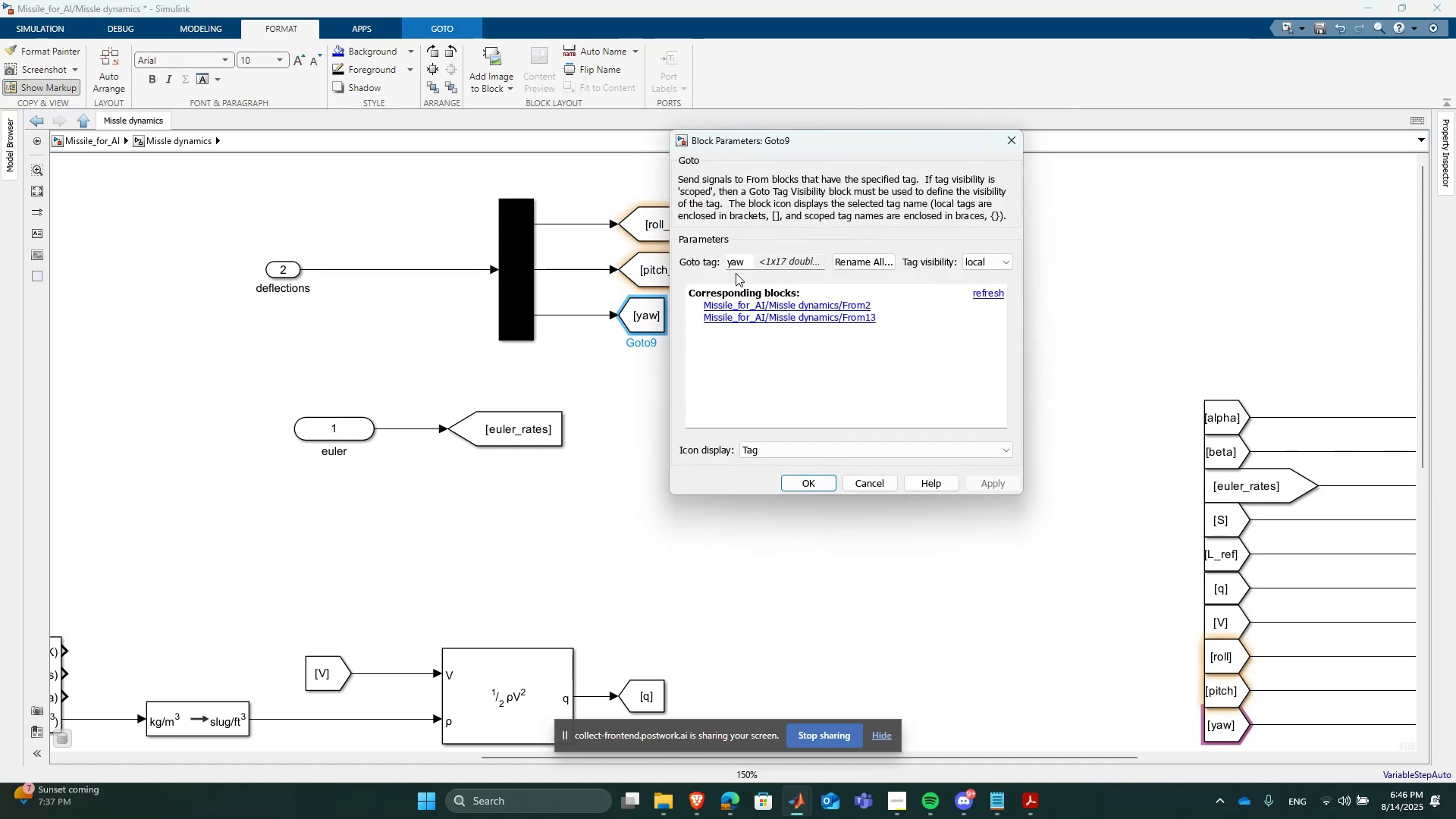 
double_click([739, 265])
 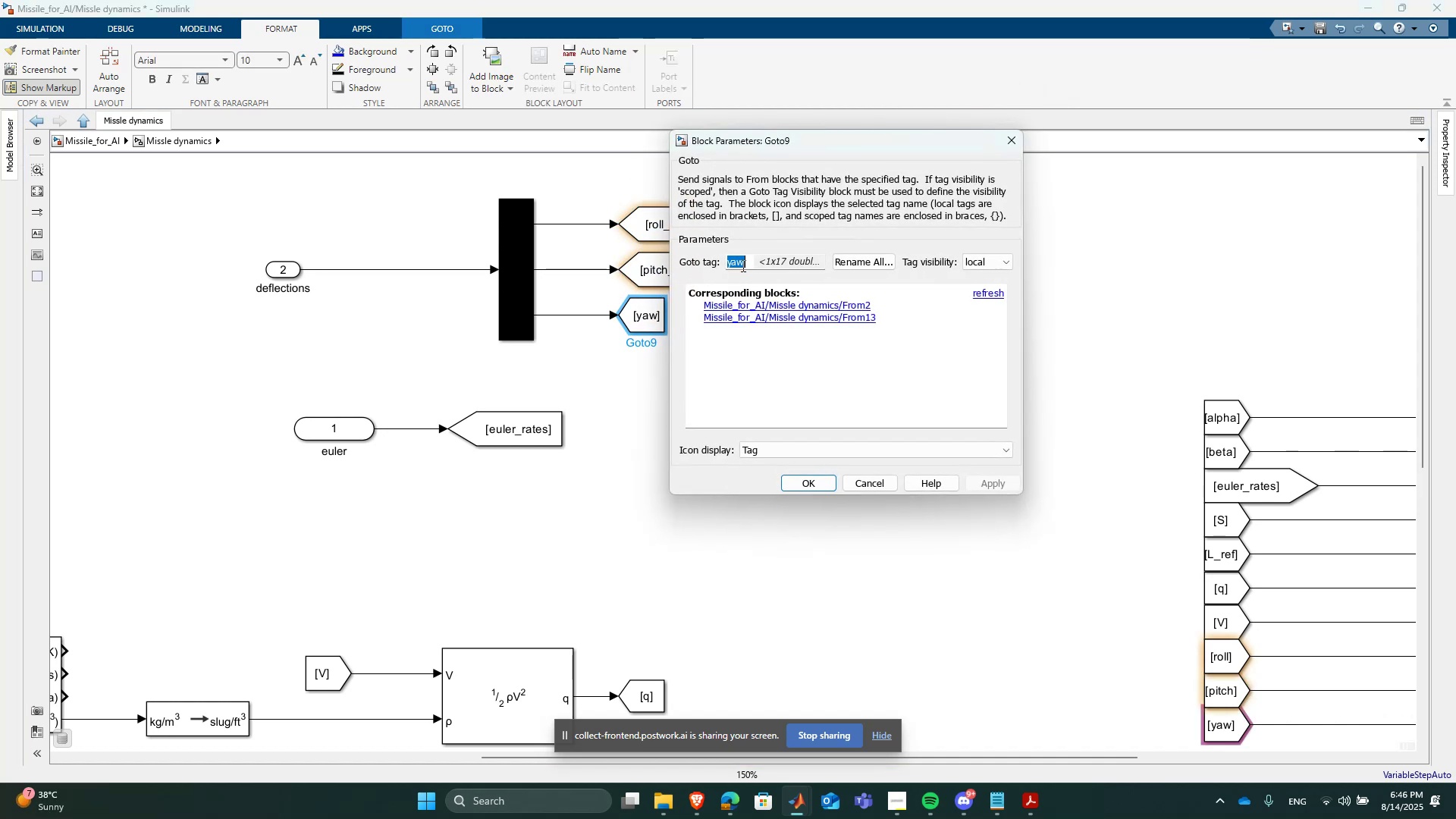 
type(yaw_)
 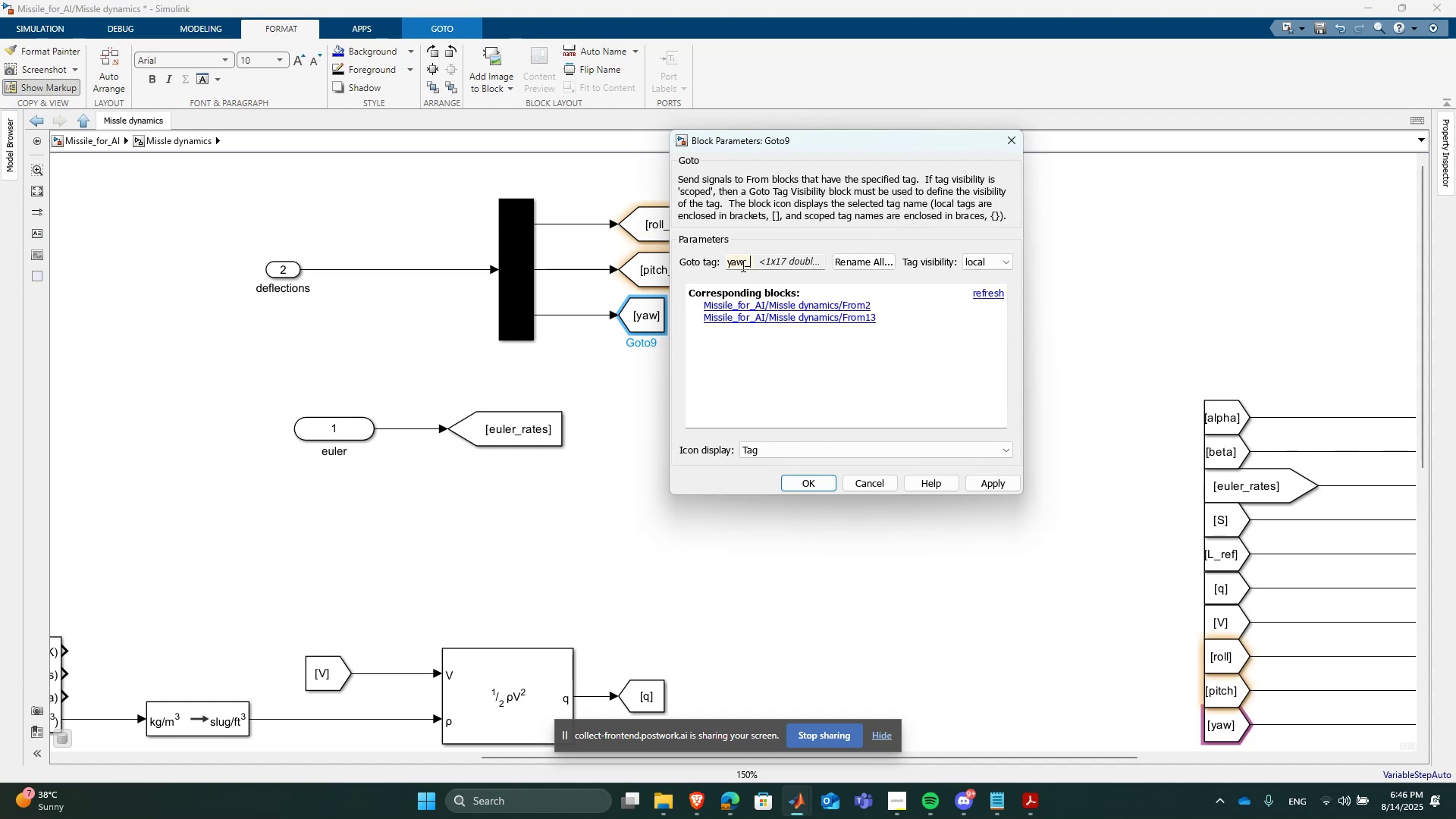 
wait(7.67)
 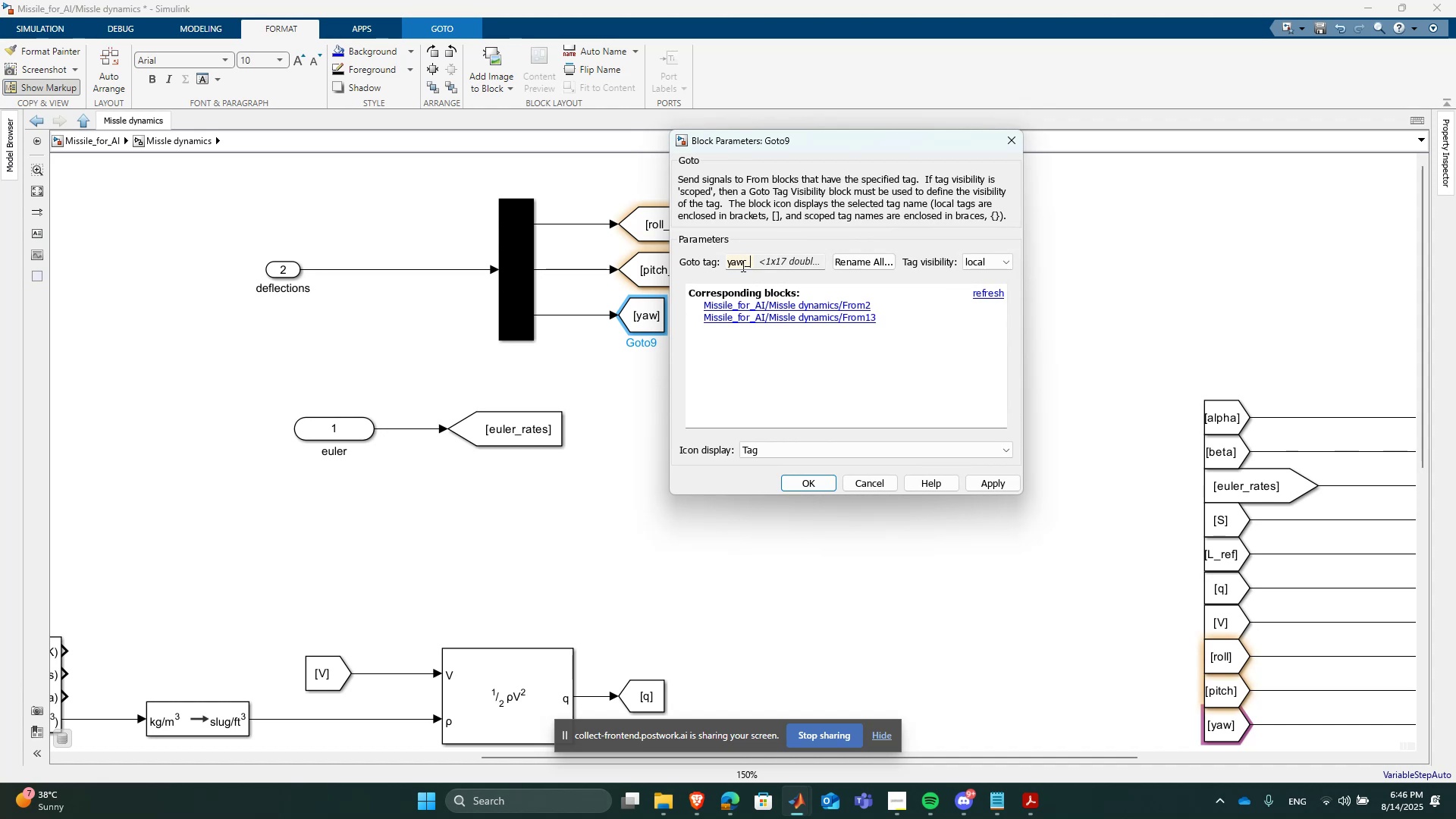 
type(def)
 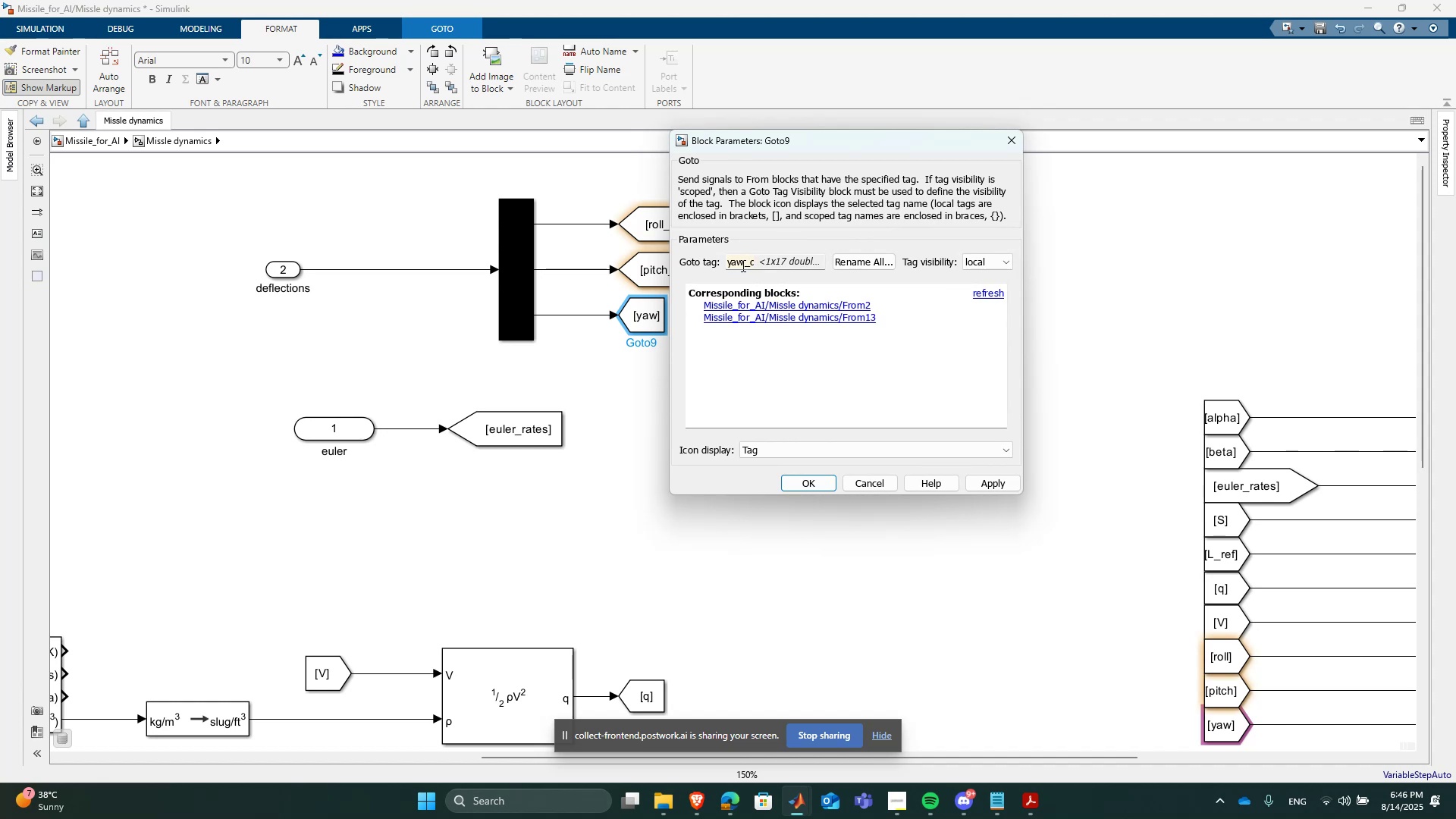 
left_click([742, 265])
 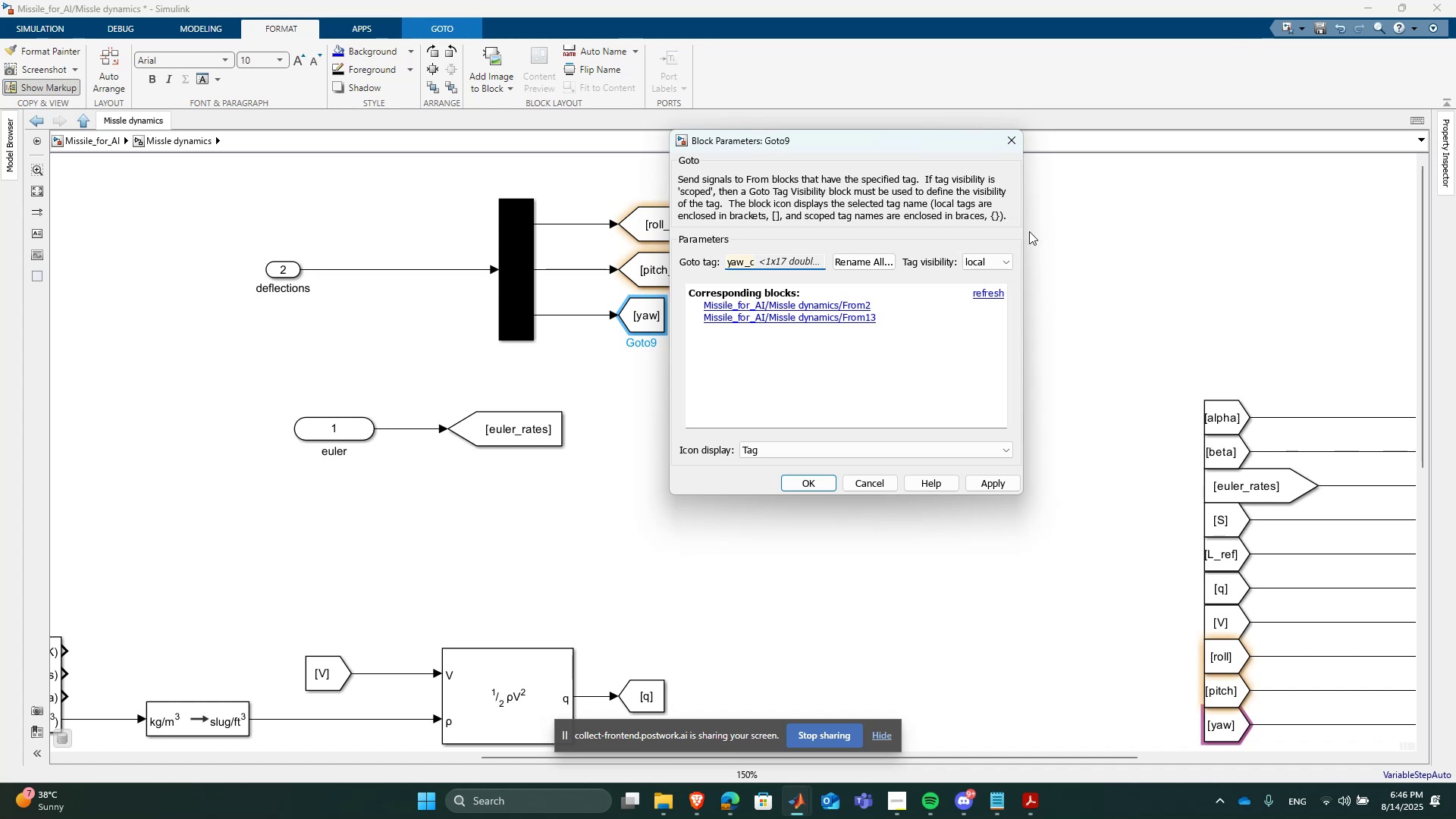 
left_click_drag(start_coordinate=[1025, 231], to_coordinate=[1174, 248])
 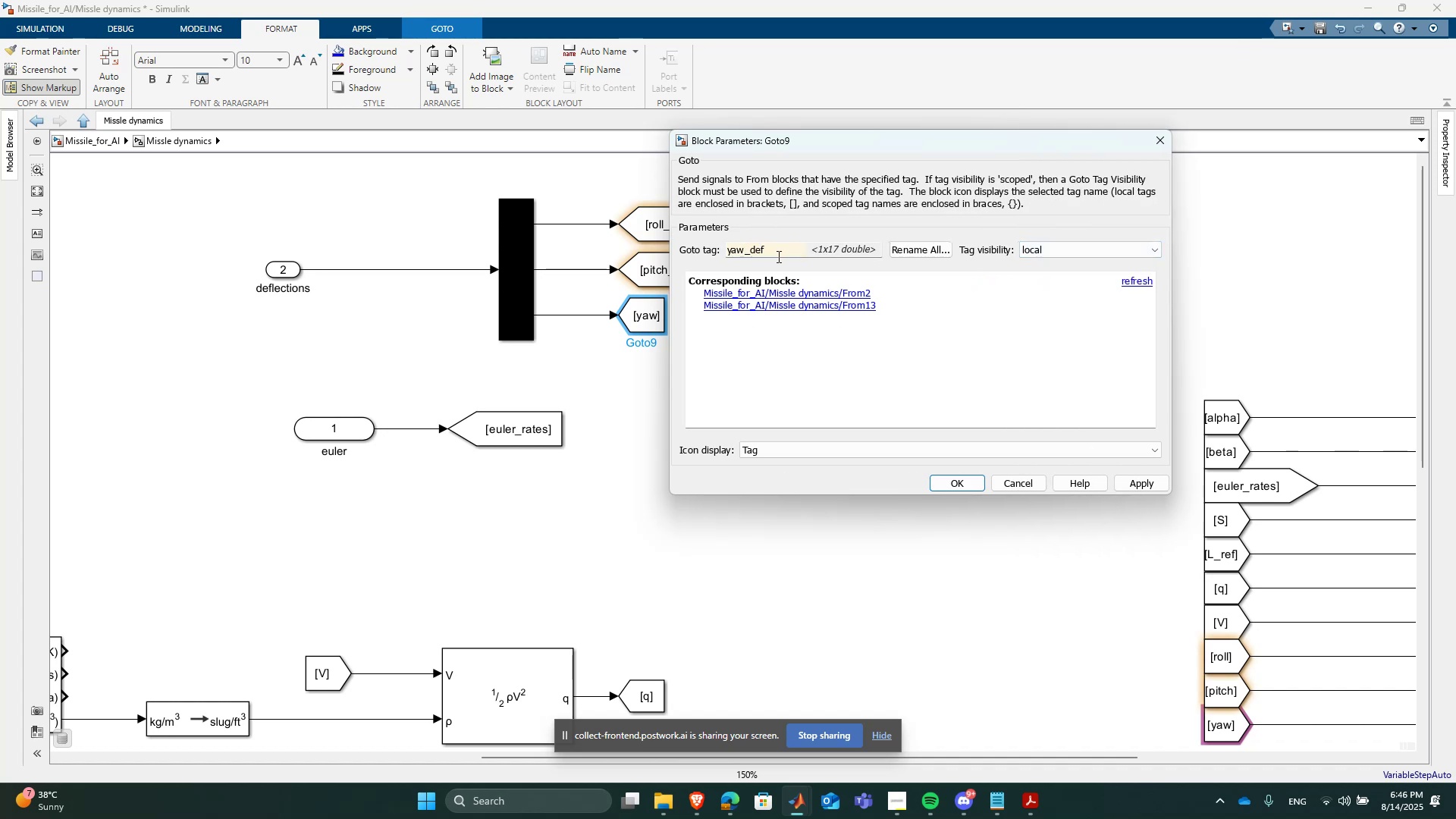 
double_click([785, 249])
 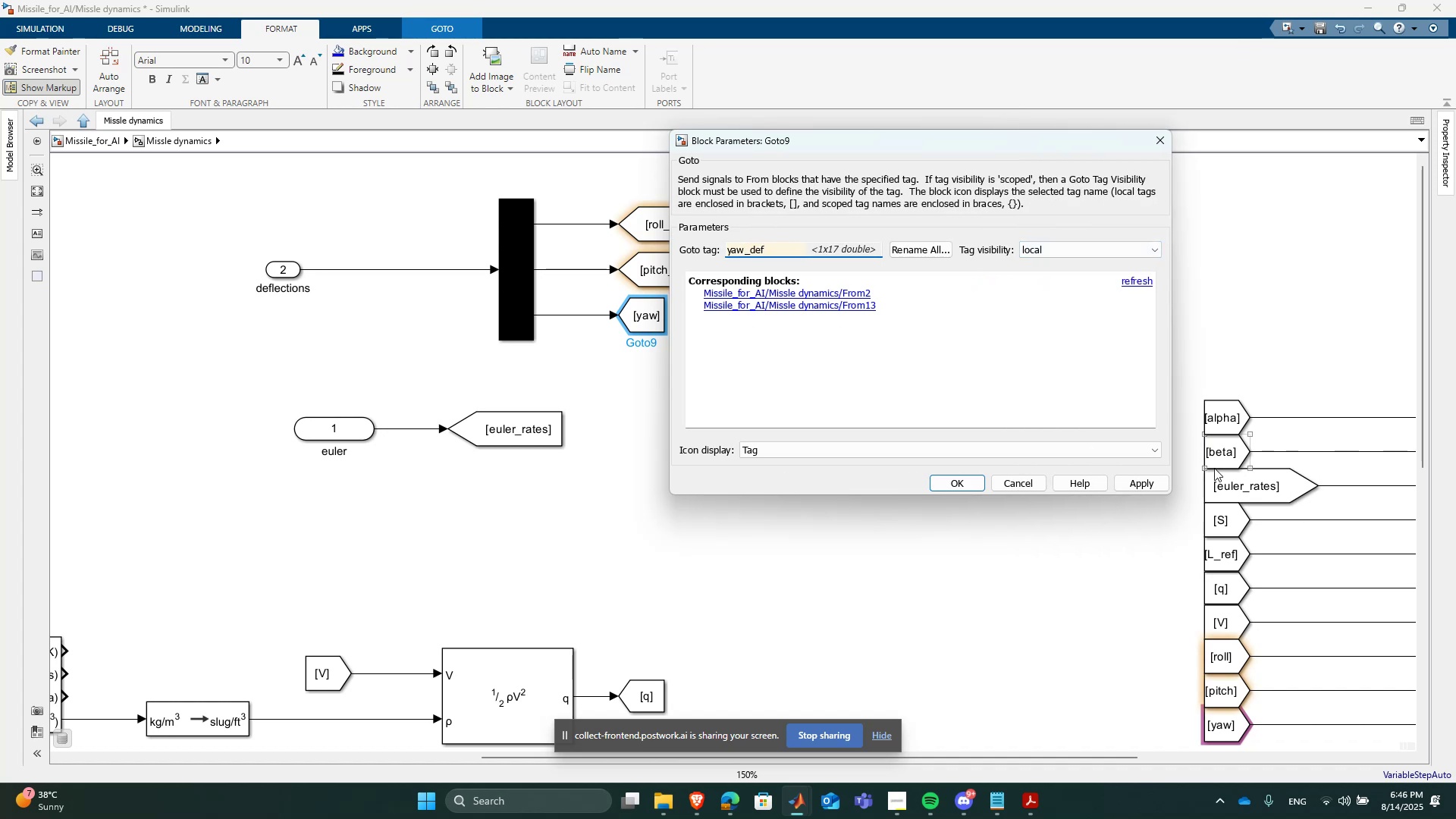 
left_click([1145, 482])
 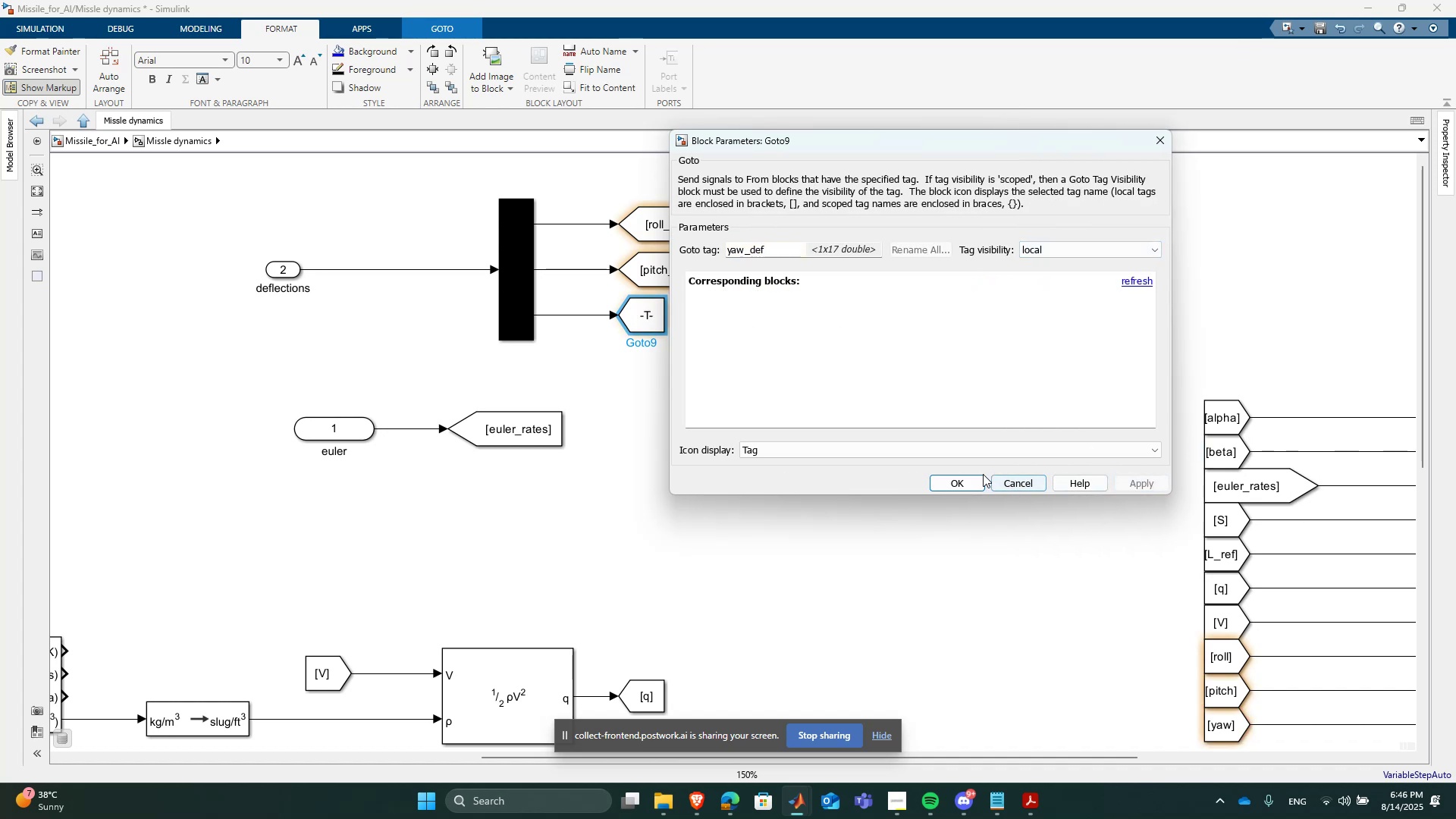 
left_click([972, 477])
 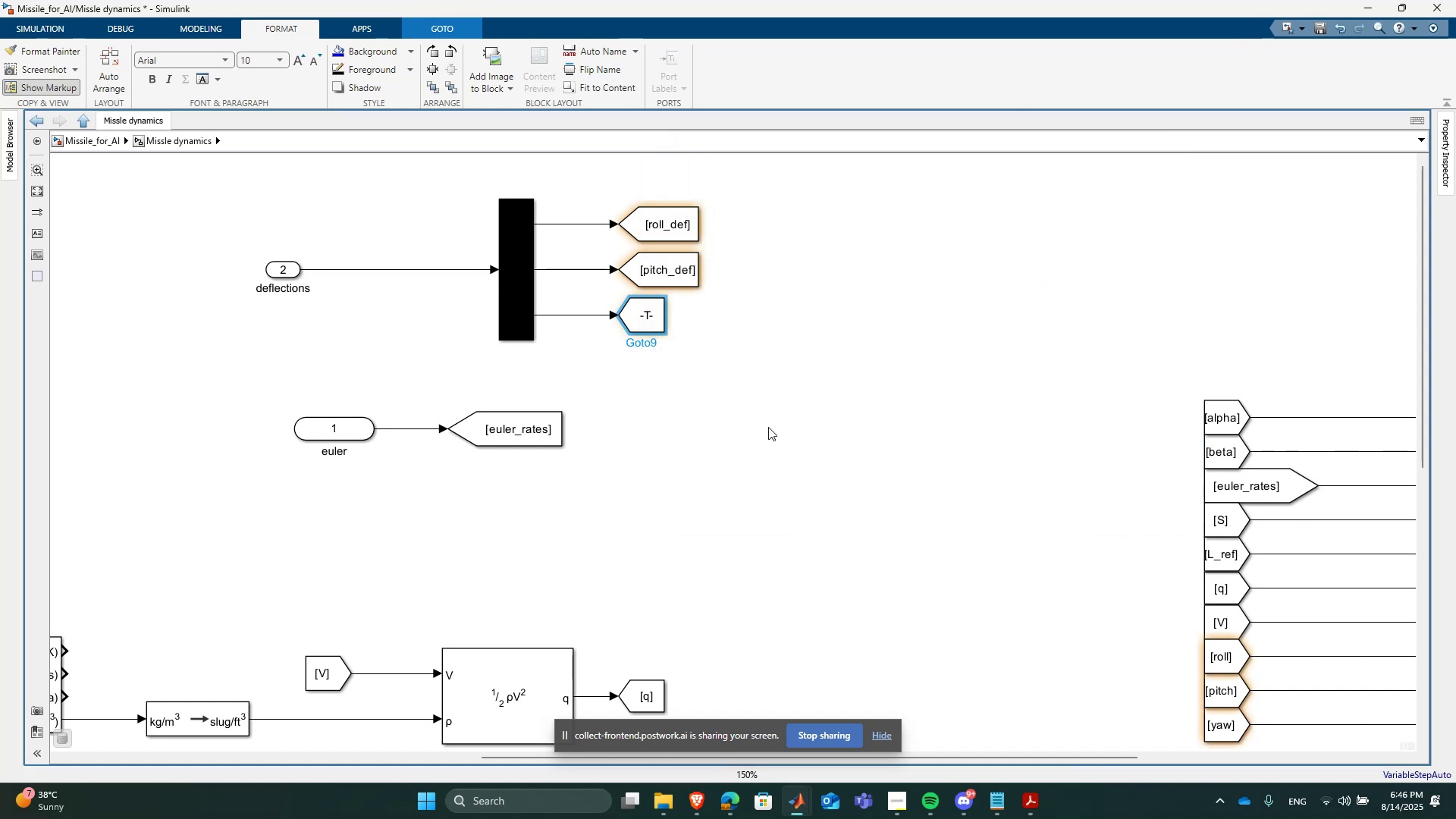 
scroll: coordinate [755, 421], scroll_direction: up, amount: 1.0
 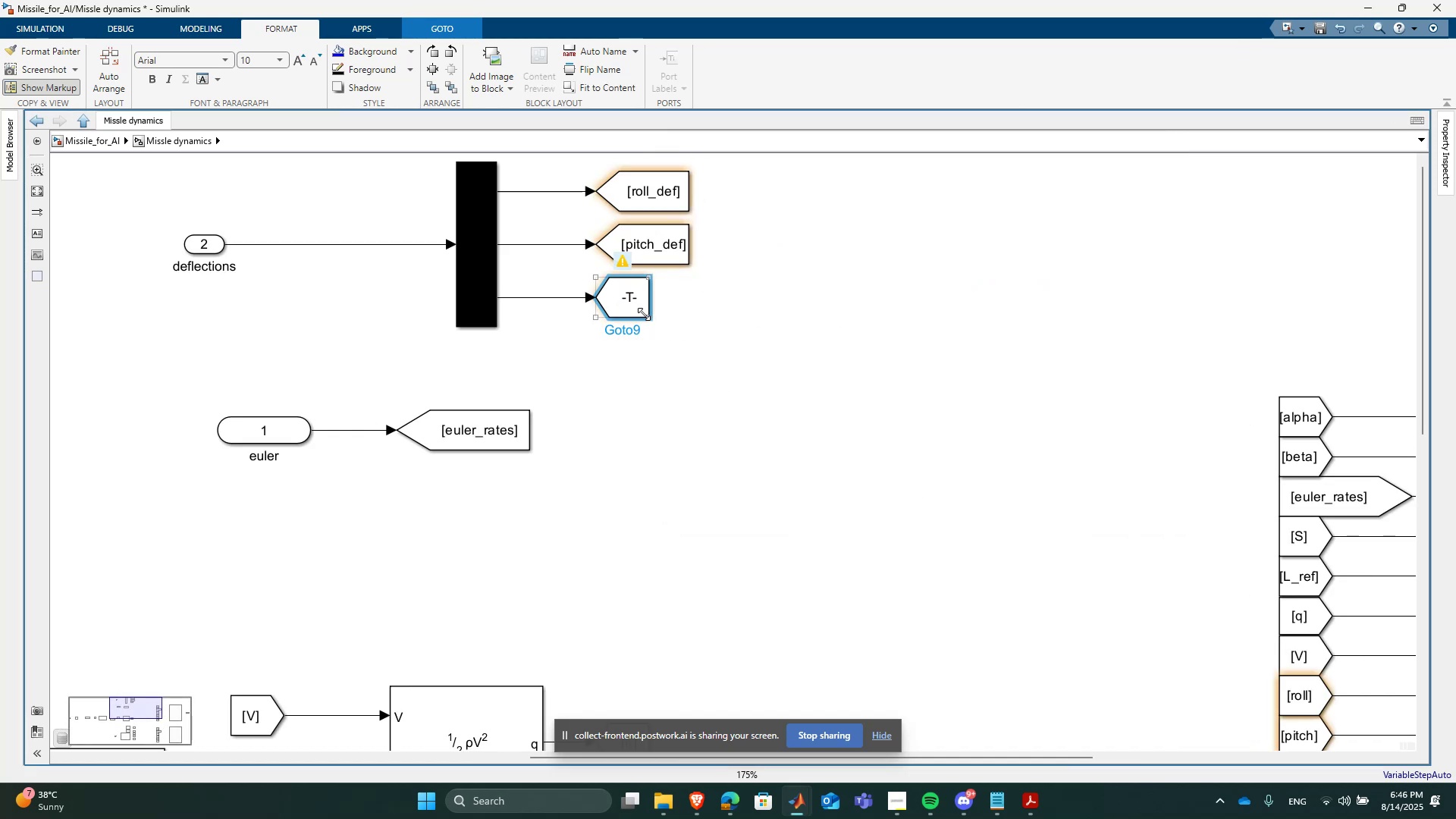 
left_click_drag(start_coordinate=[643, 313], to_coordinate=[684, 309])
 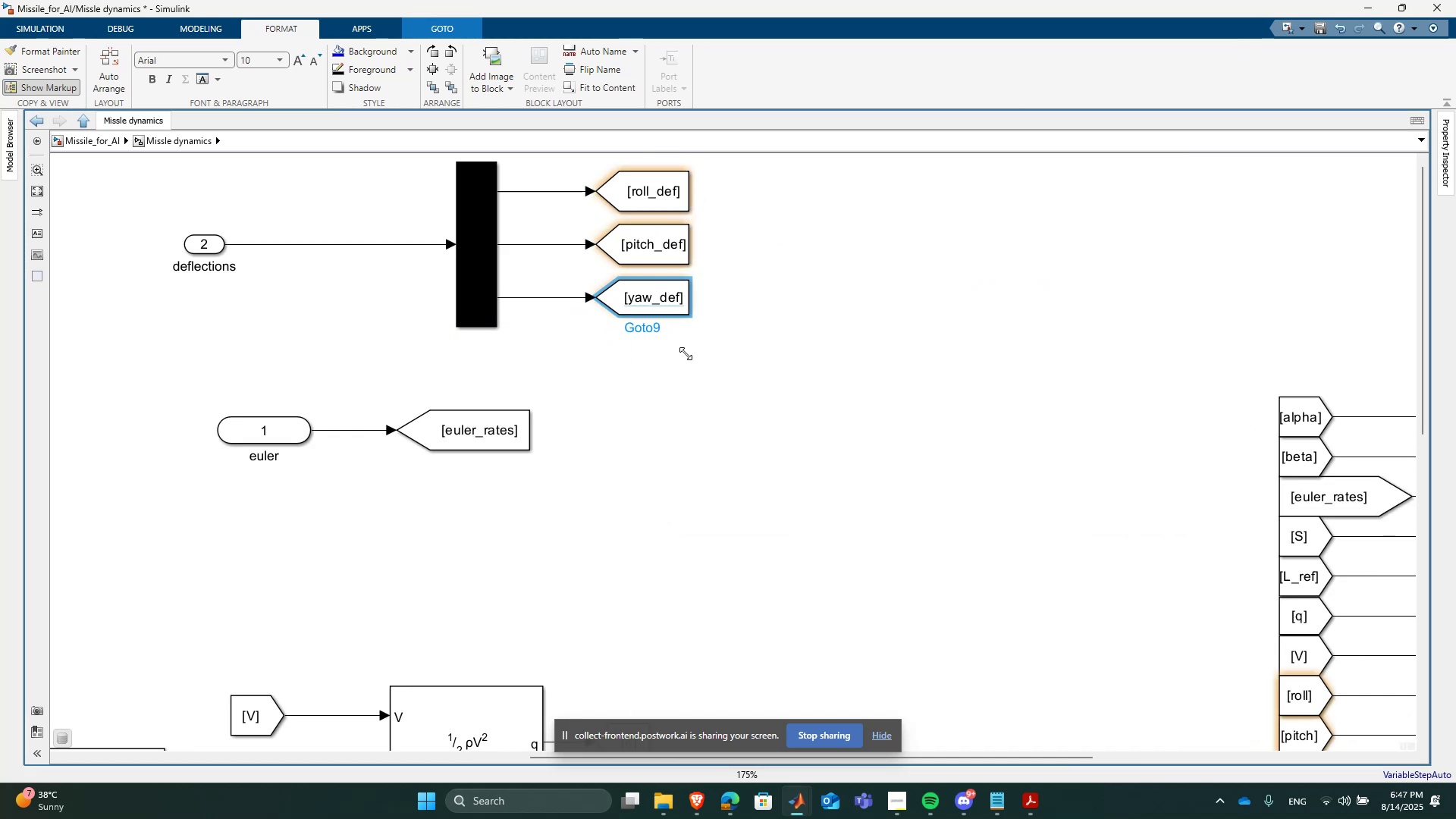 
left_click([686, 355])
 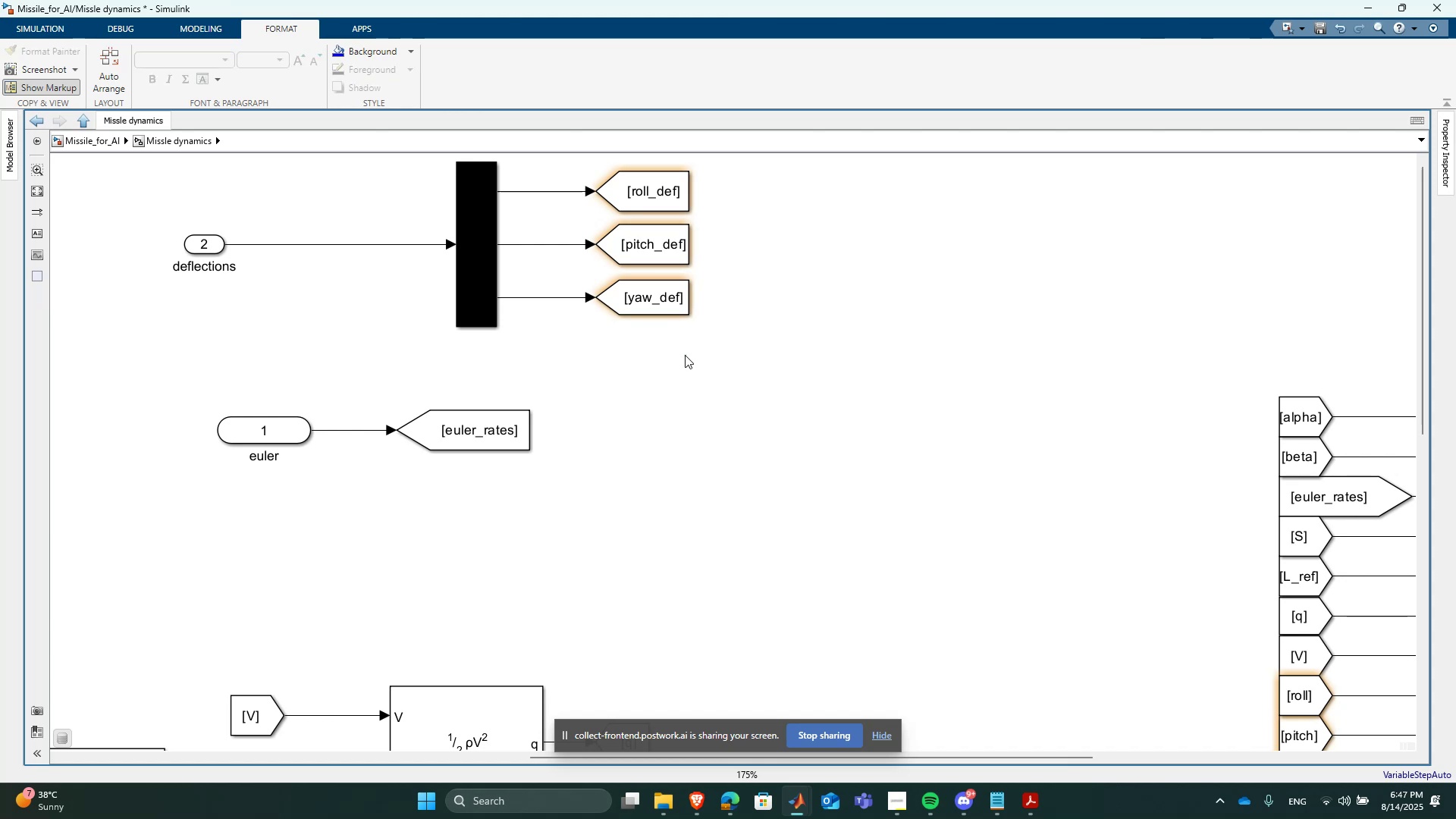 
scroll: coordinate [778, 434], scroll_direction: down, amount: 2.0
 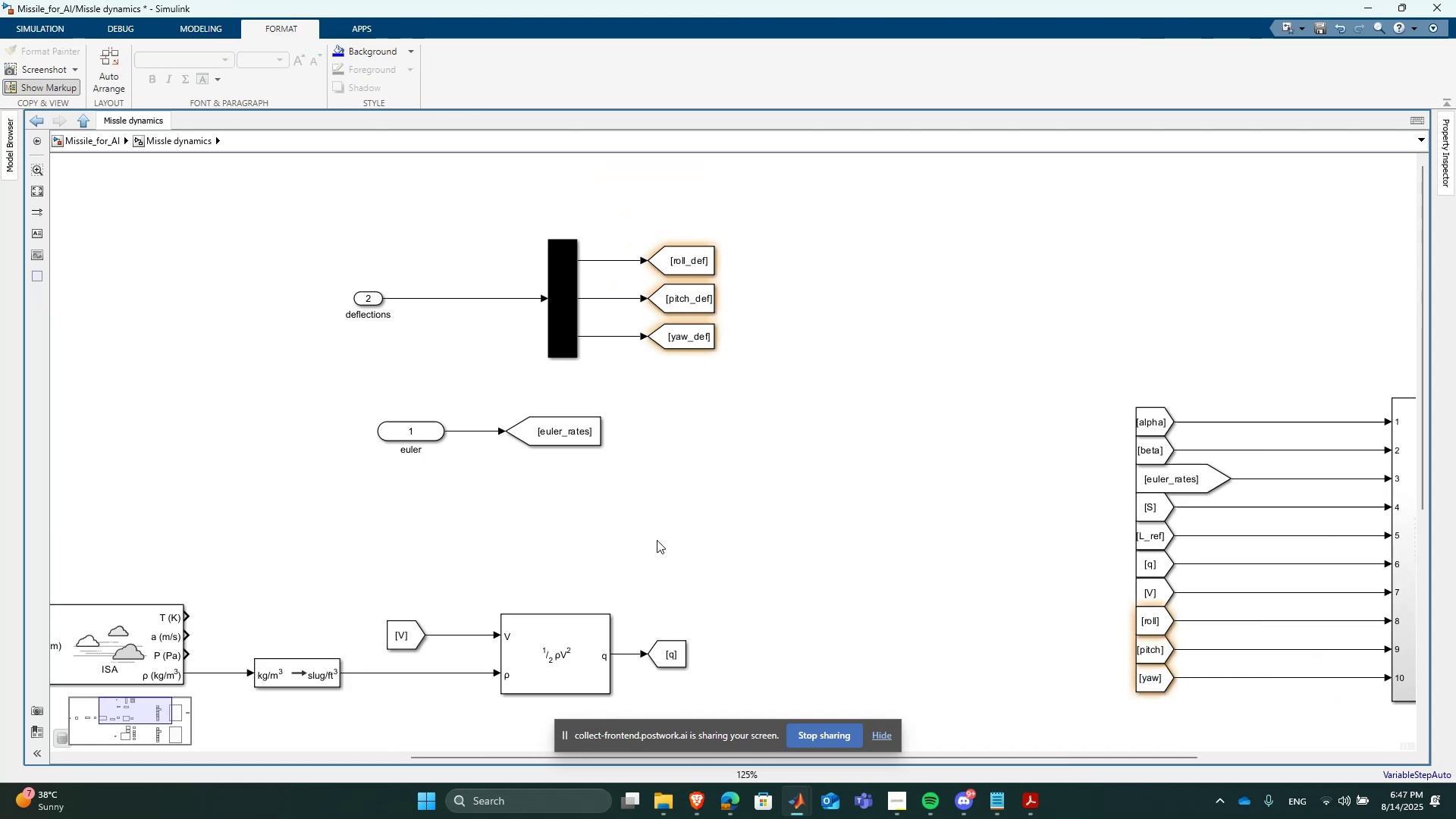 
left_click([842, 544])
 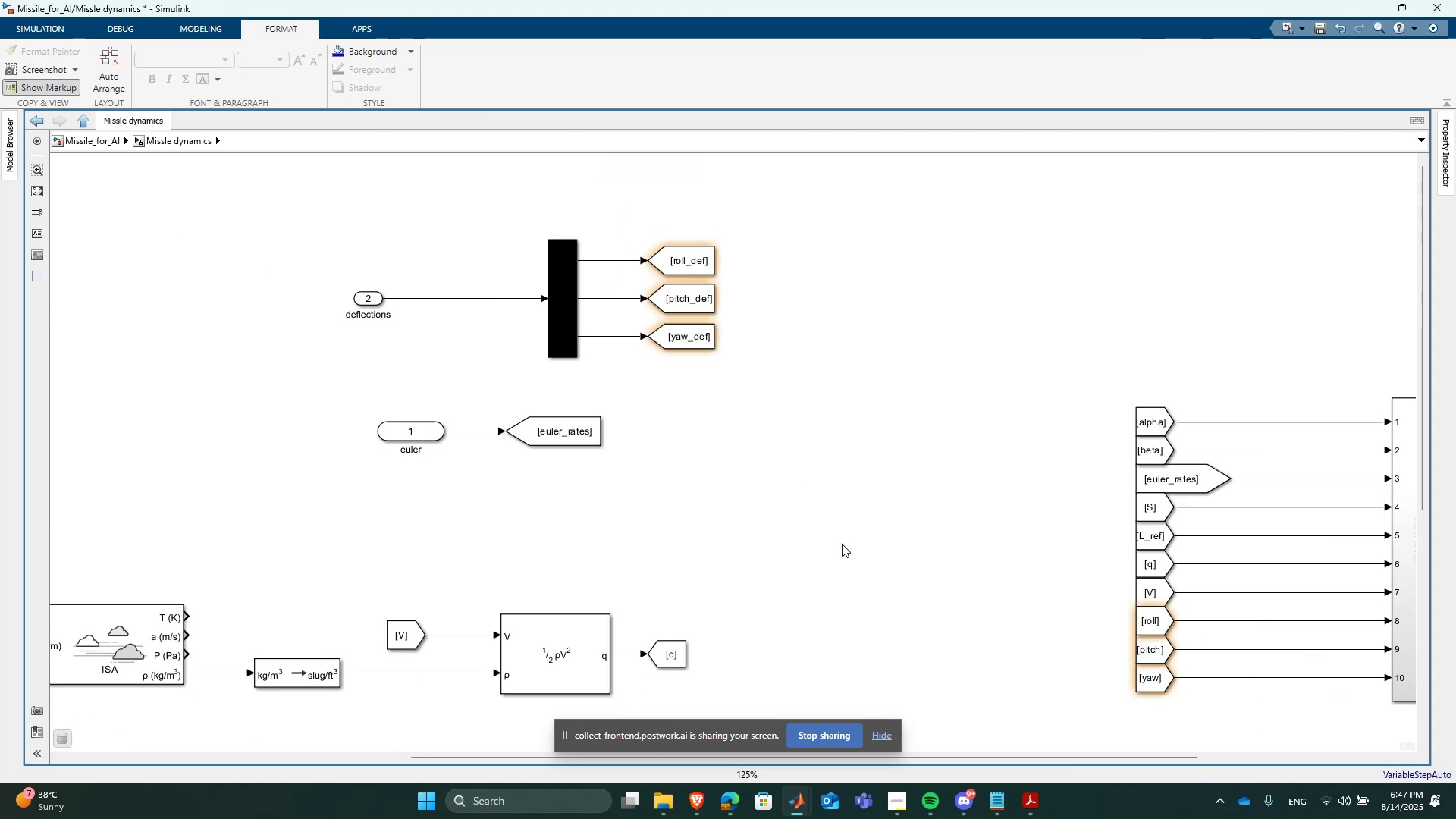 
scroll: coordinate [842, 544], scroll_direction: down, amount: 1.0
 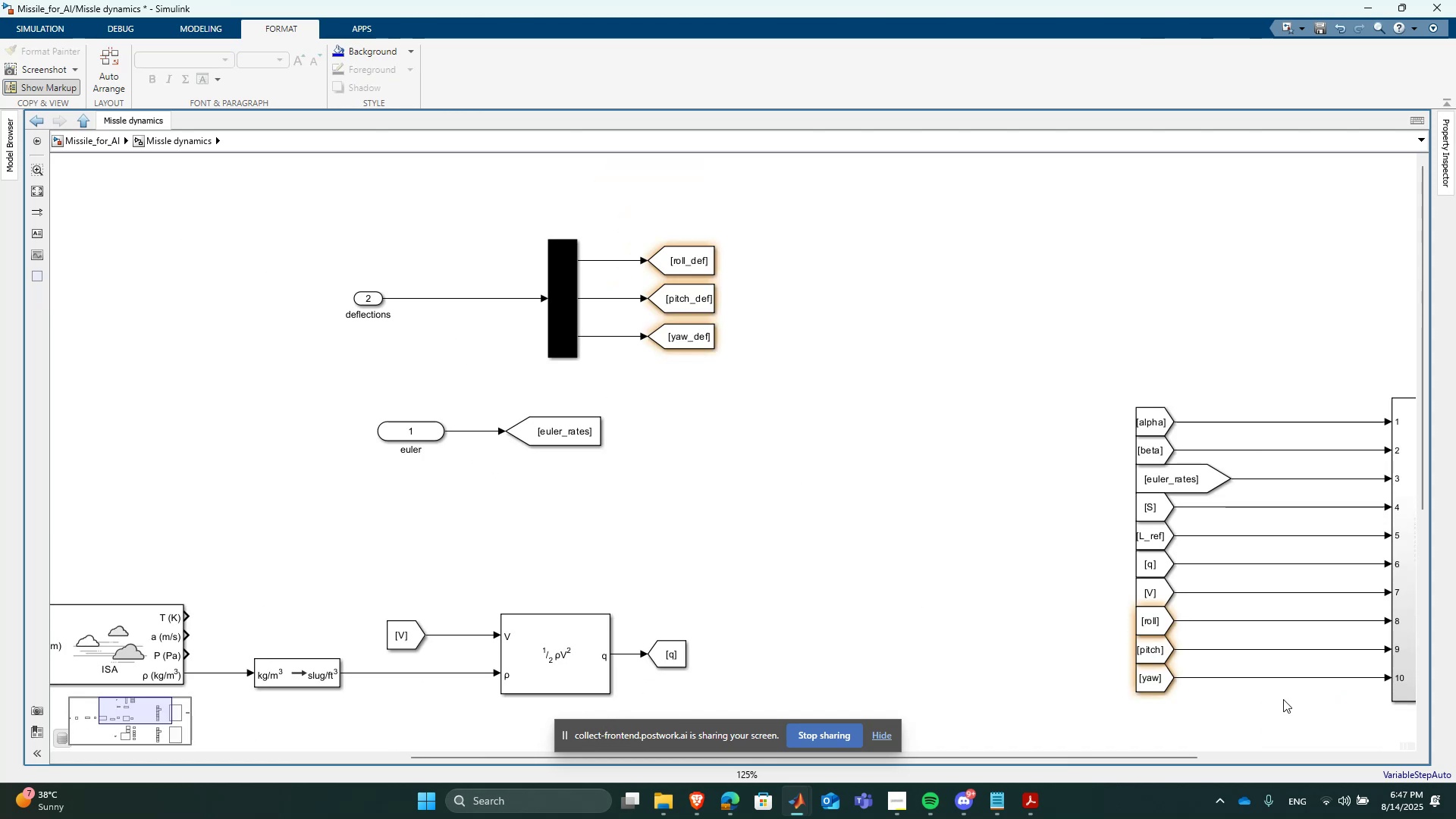 
scroll: coordinate [1313, 655], scroll_direction: up, amount: 4.0
 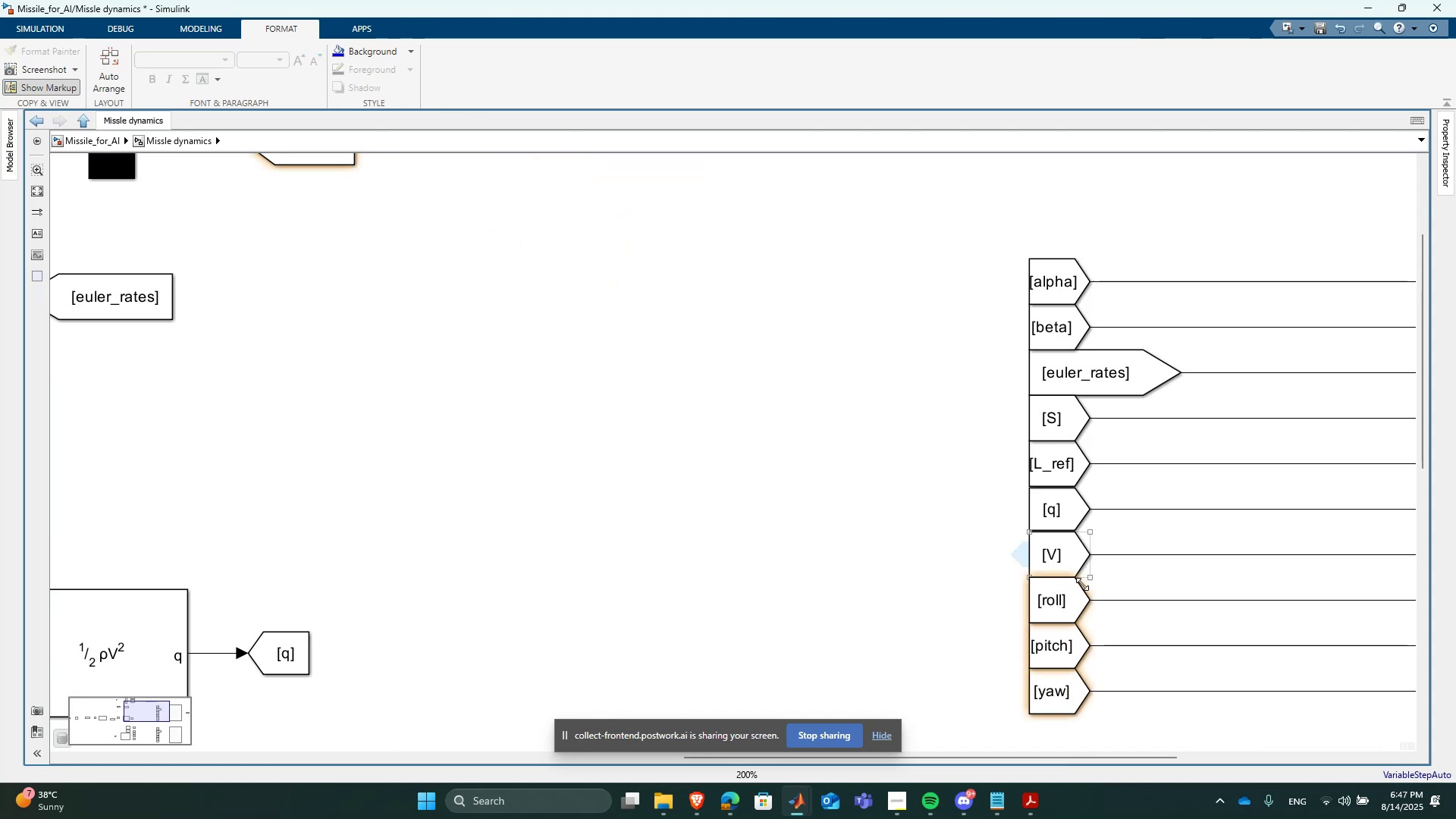 
left_click([1081, 604])
 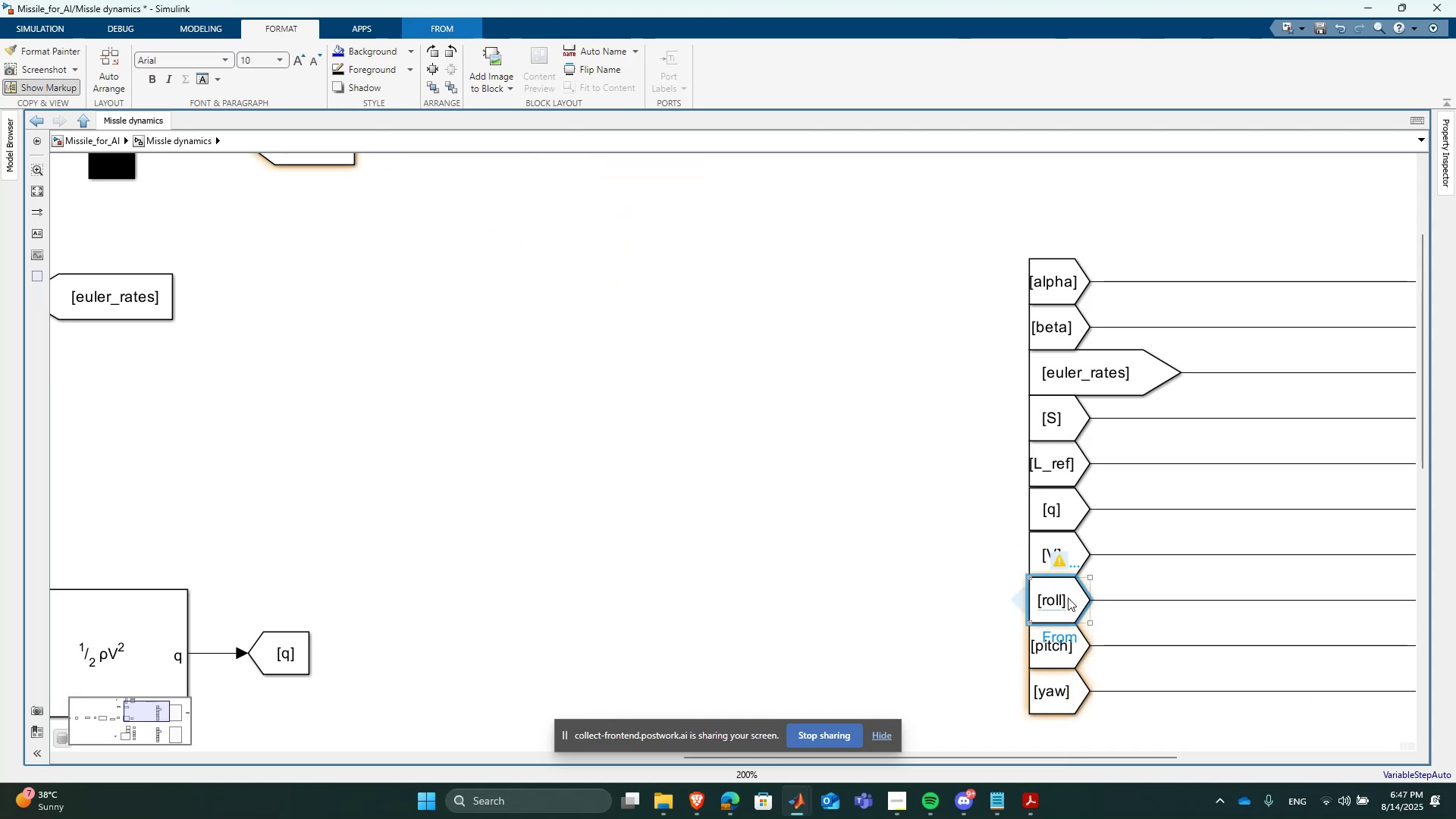 
double_click([1056, 599])
 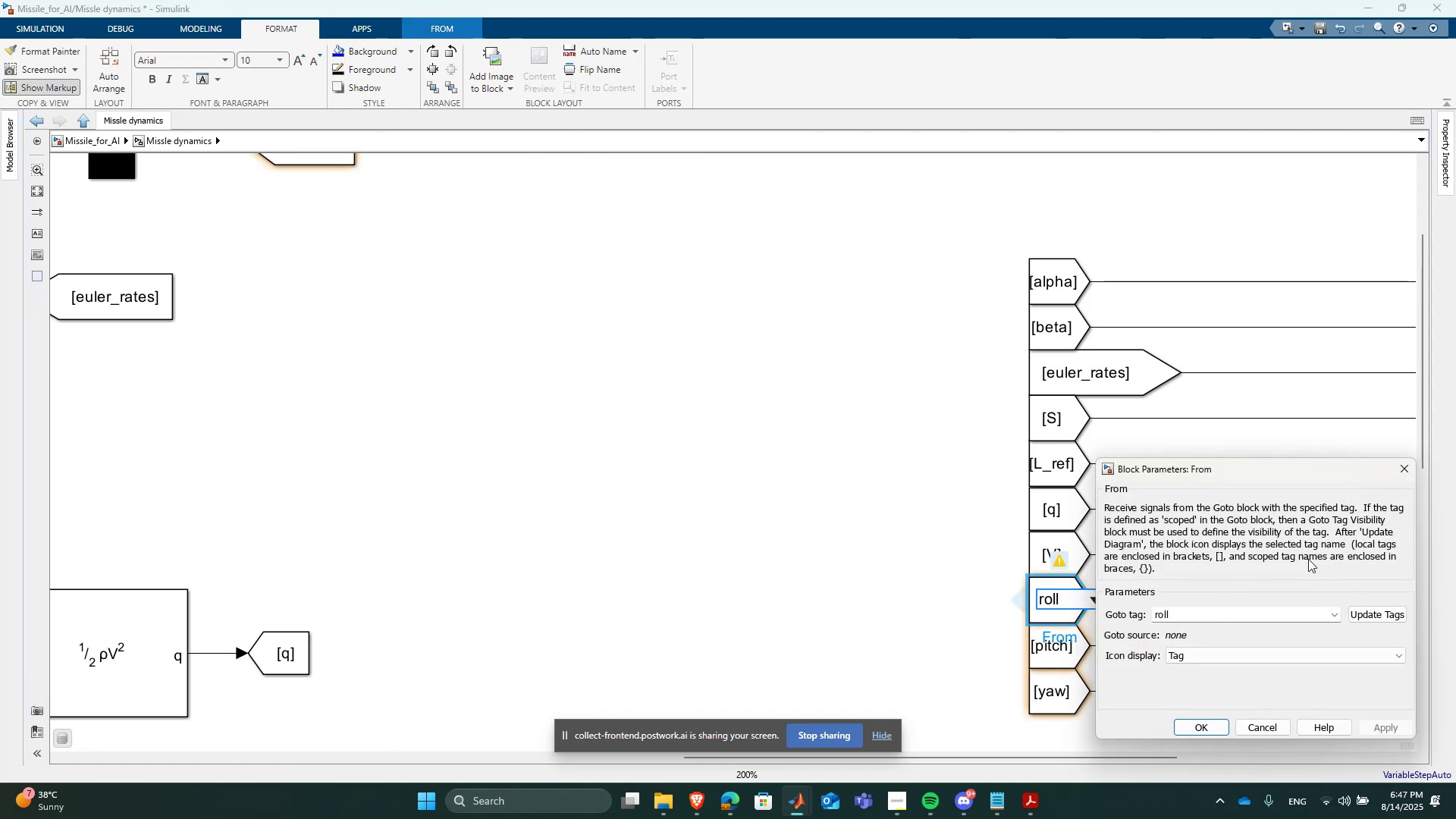 
left_click([1406, 475])
 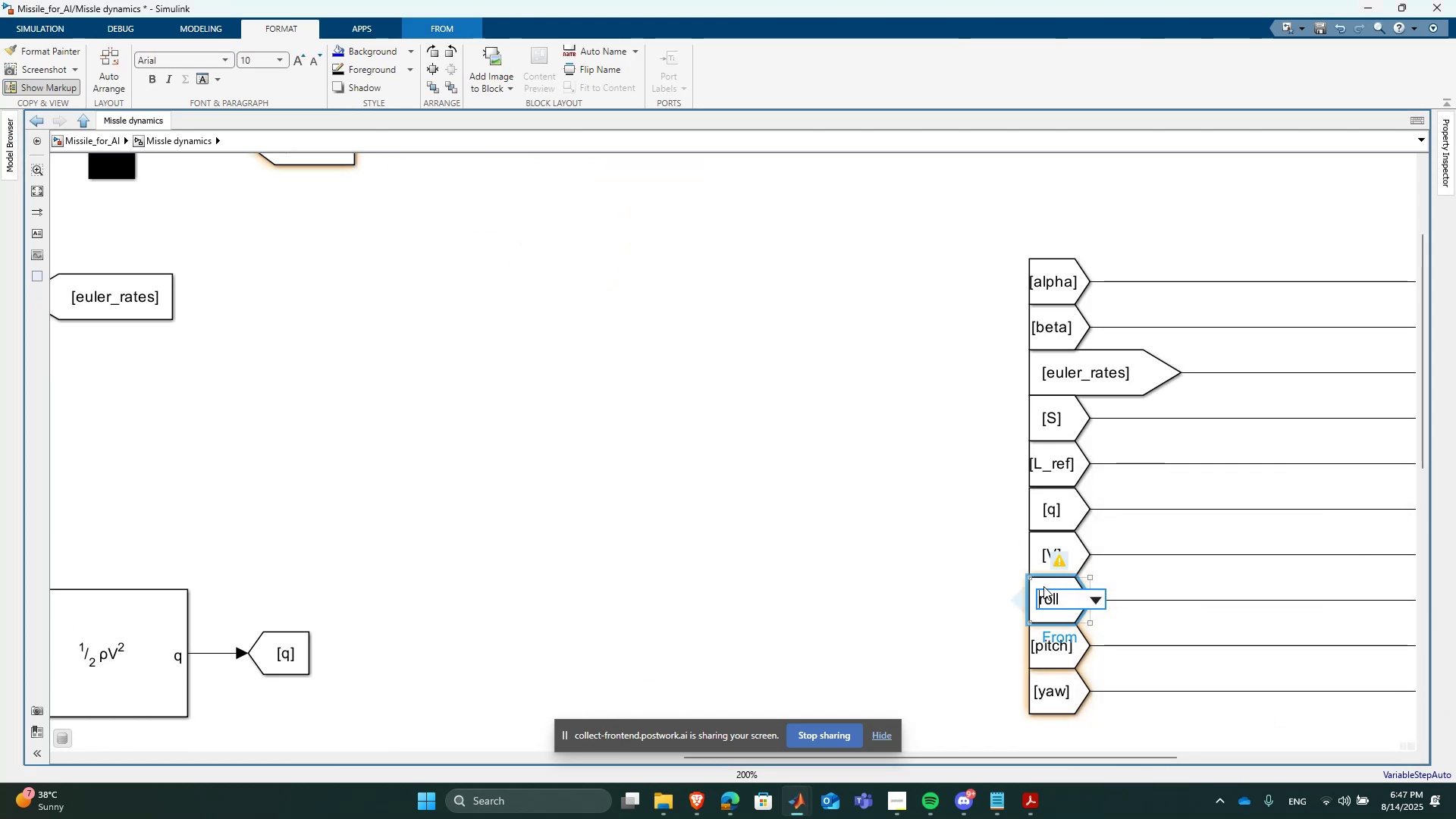 
left_click([1057, 595])
 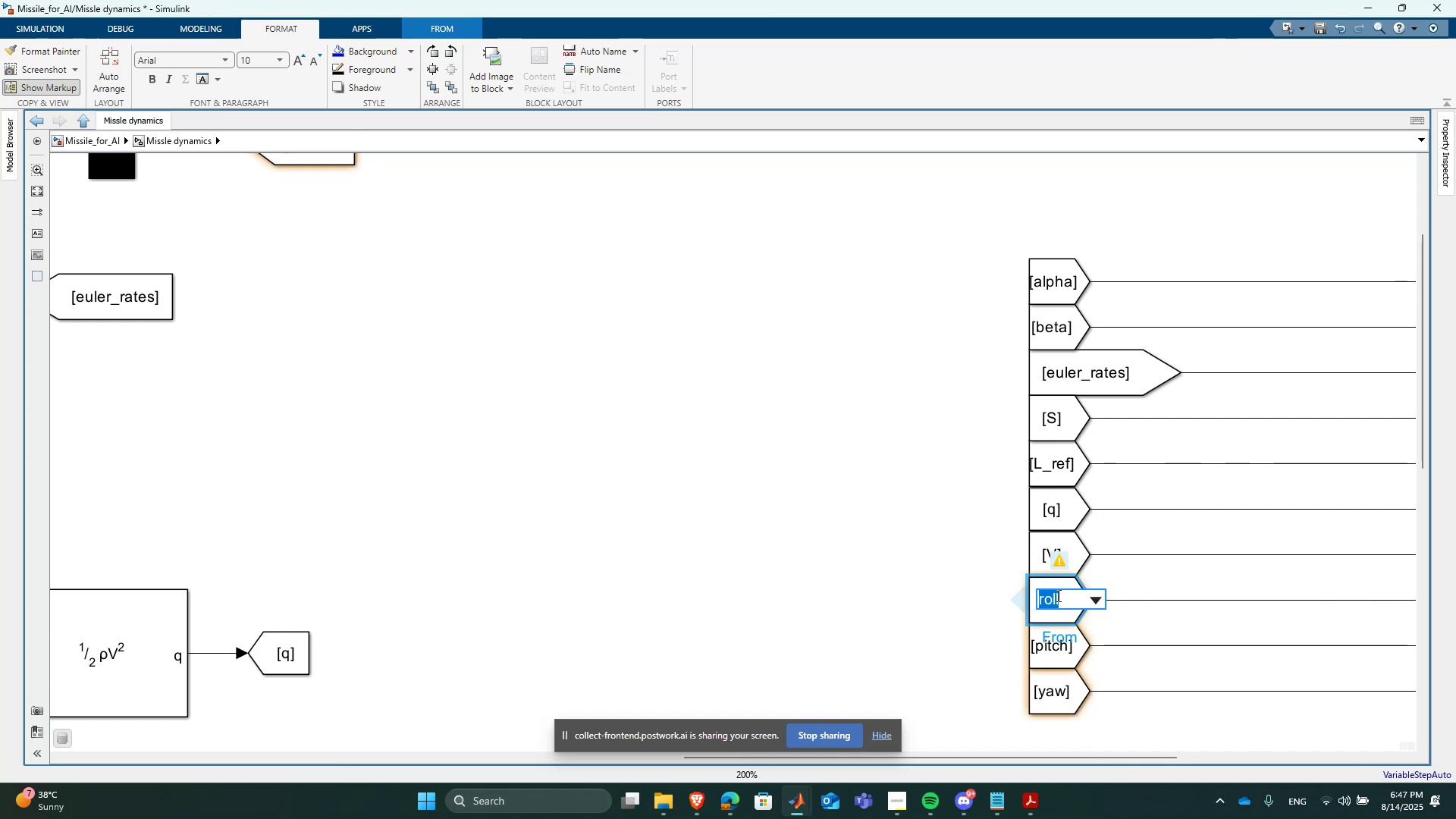 
mouse_move([1086, 623])
 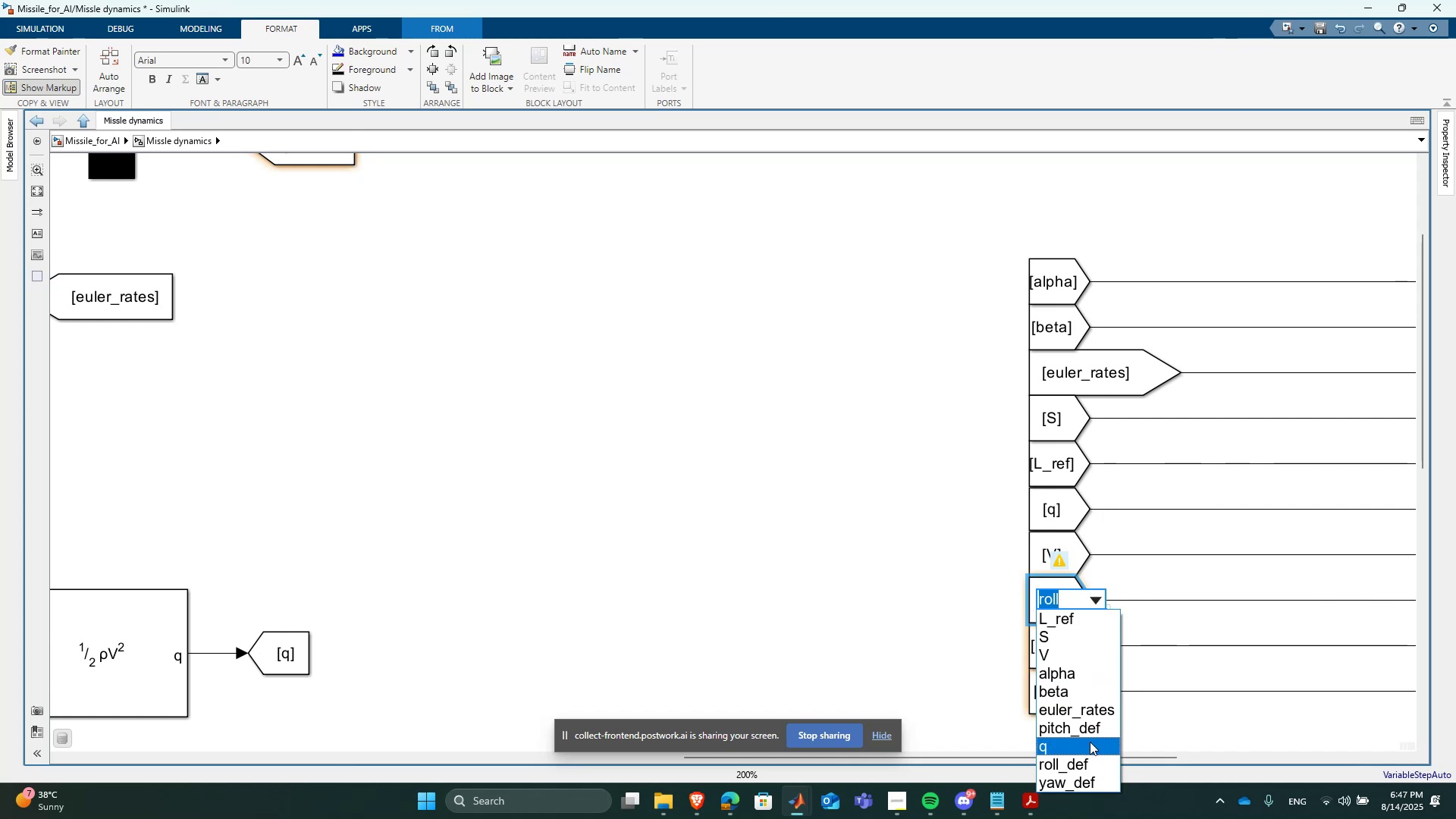 
left_click([1095, 761])
 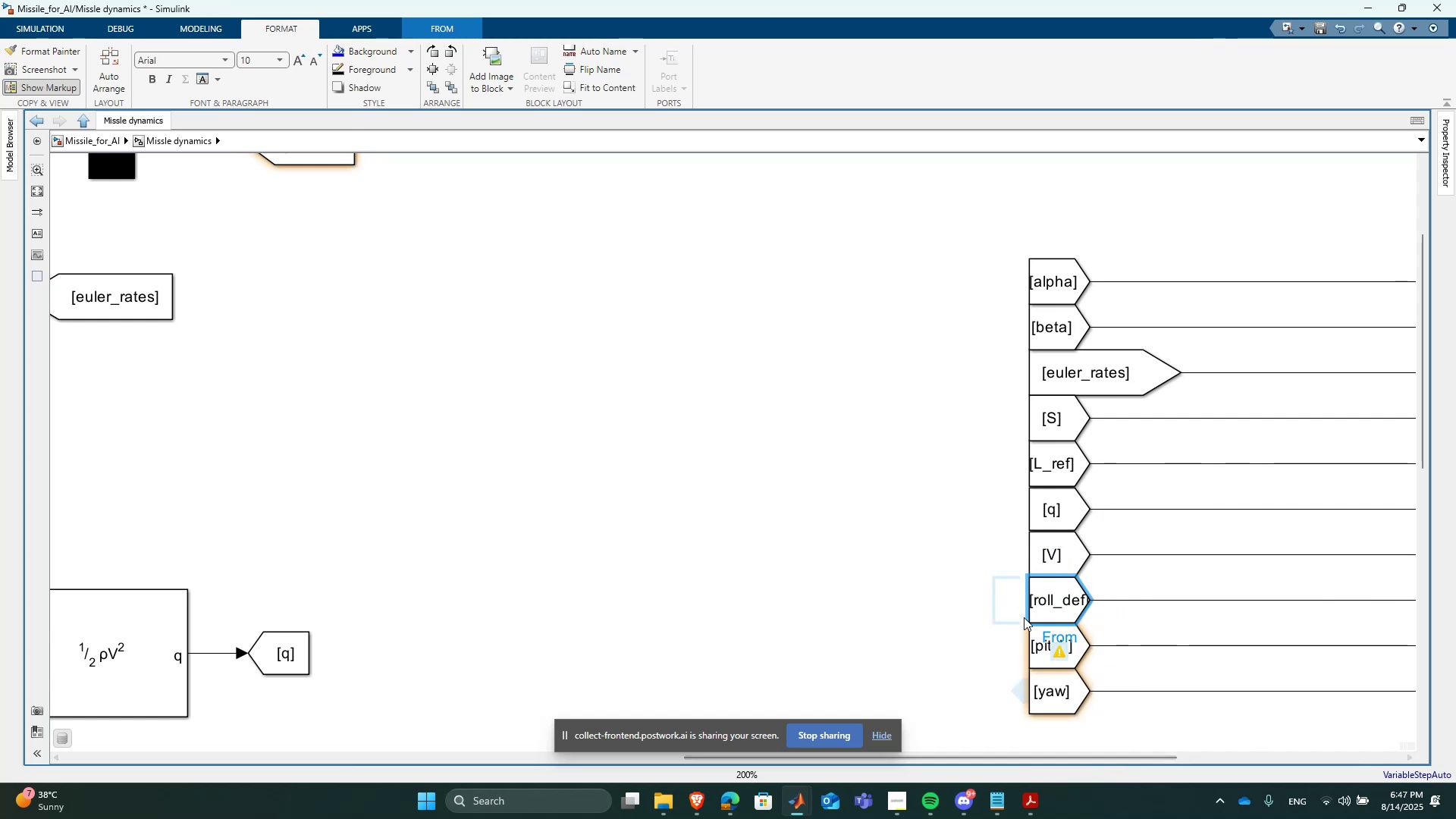 
left_click([1051, 632])
 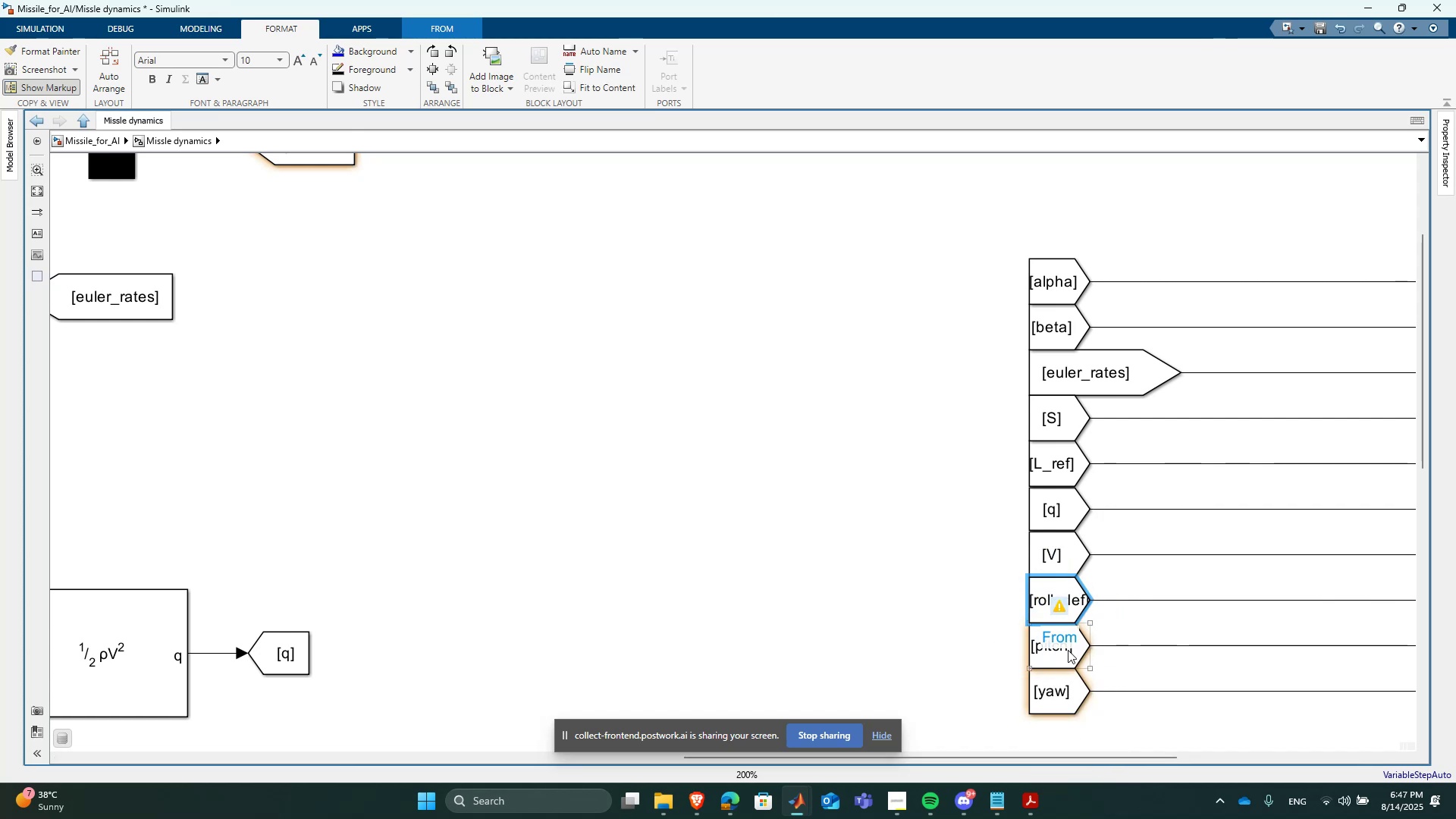 
left_click([1072, 654])
 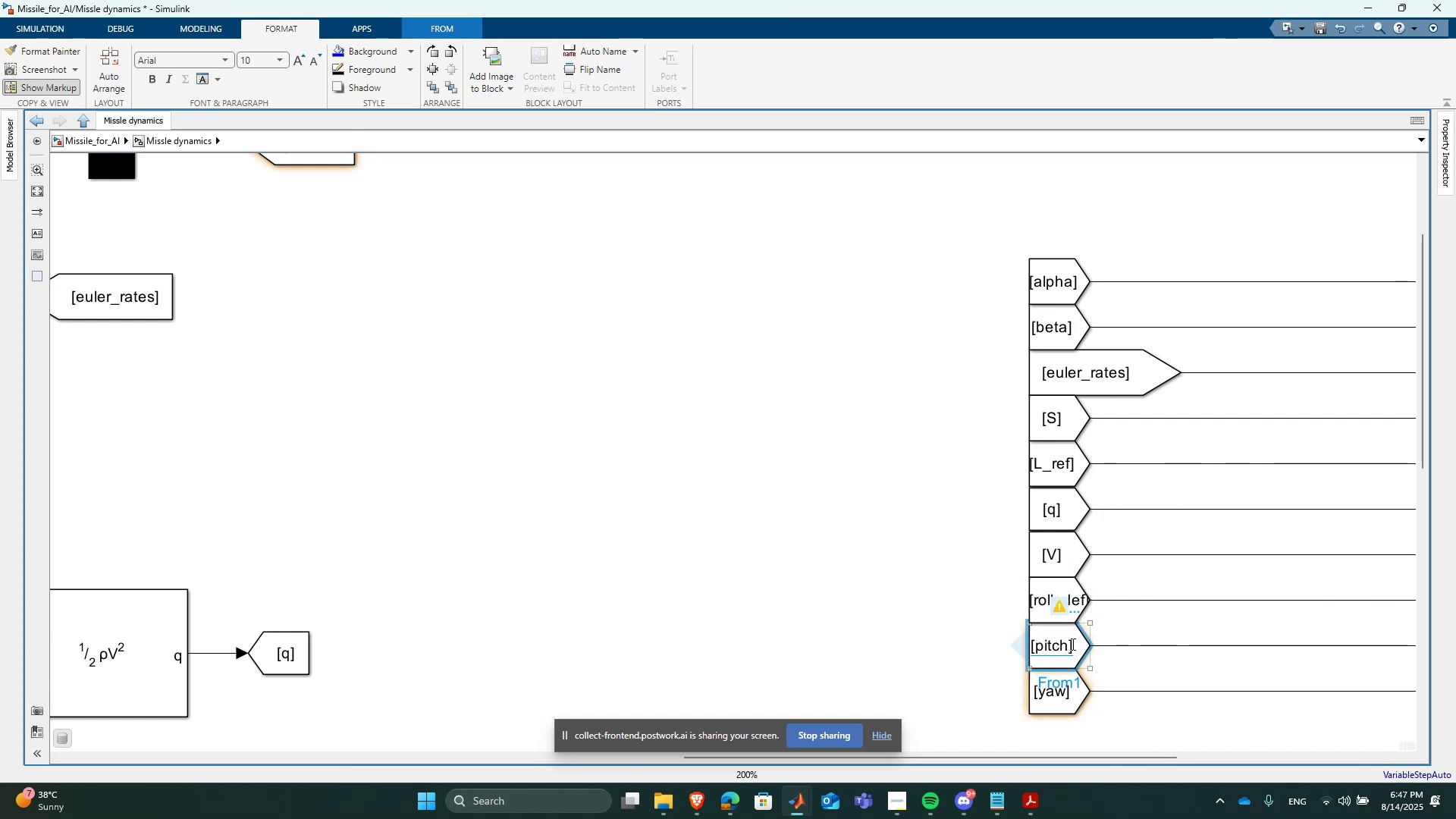 
double_click([1072, 644])
 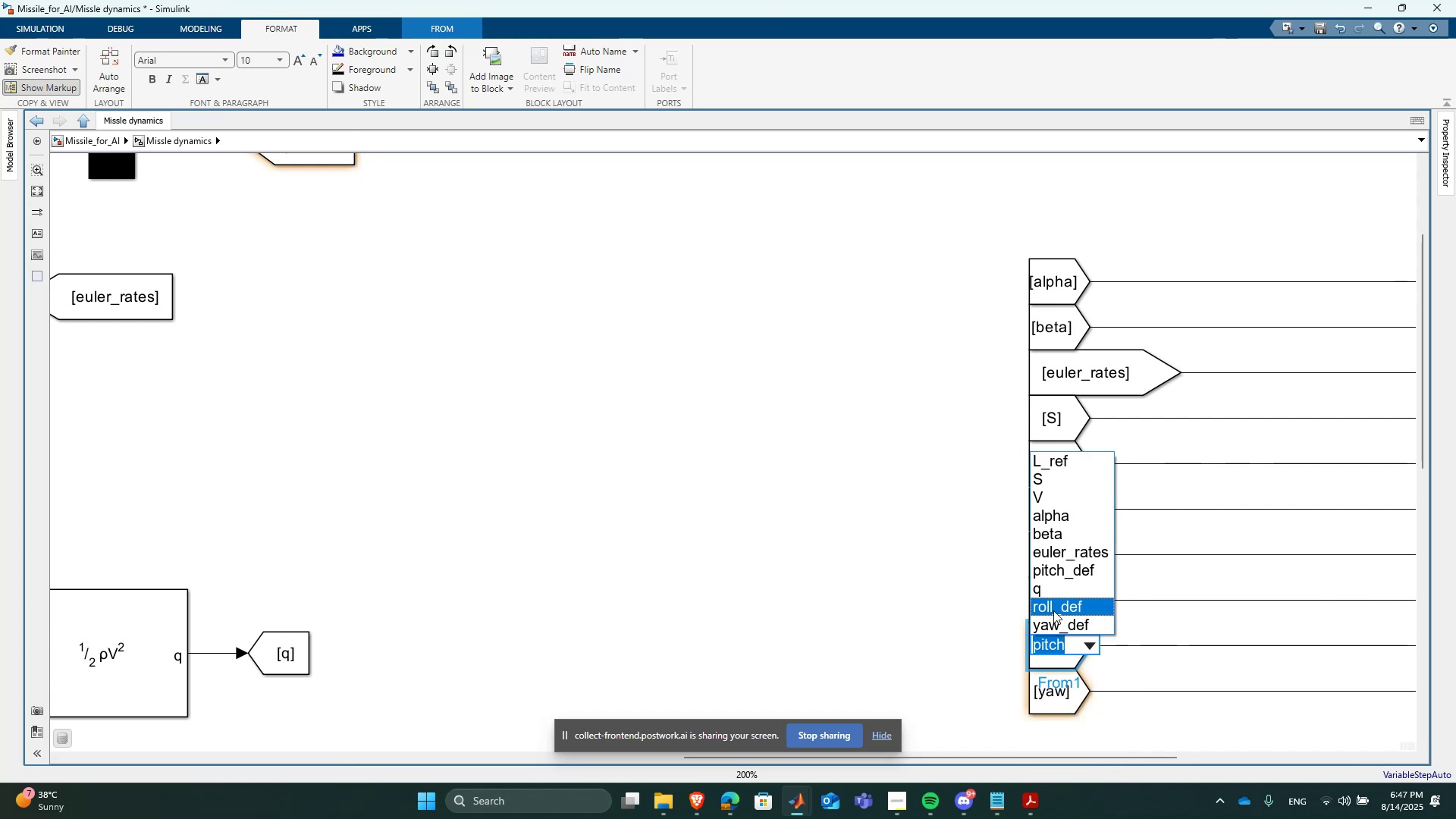 
scroll: coordinate [1061, 602], scroll_direction: up, amount: 2.0
 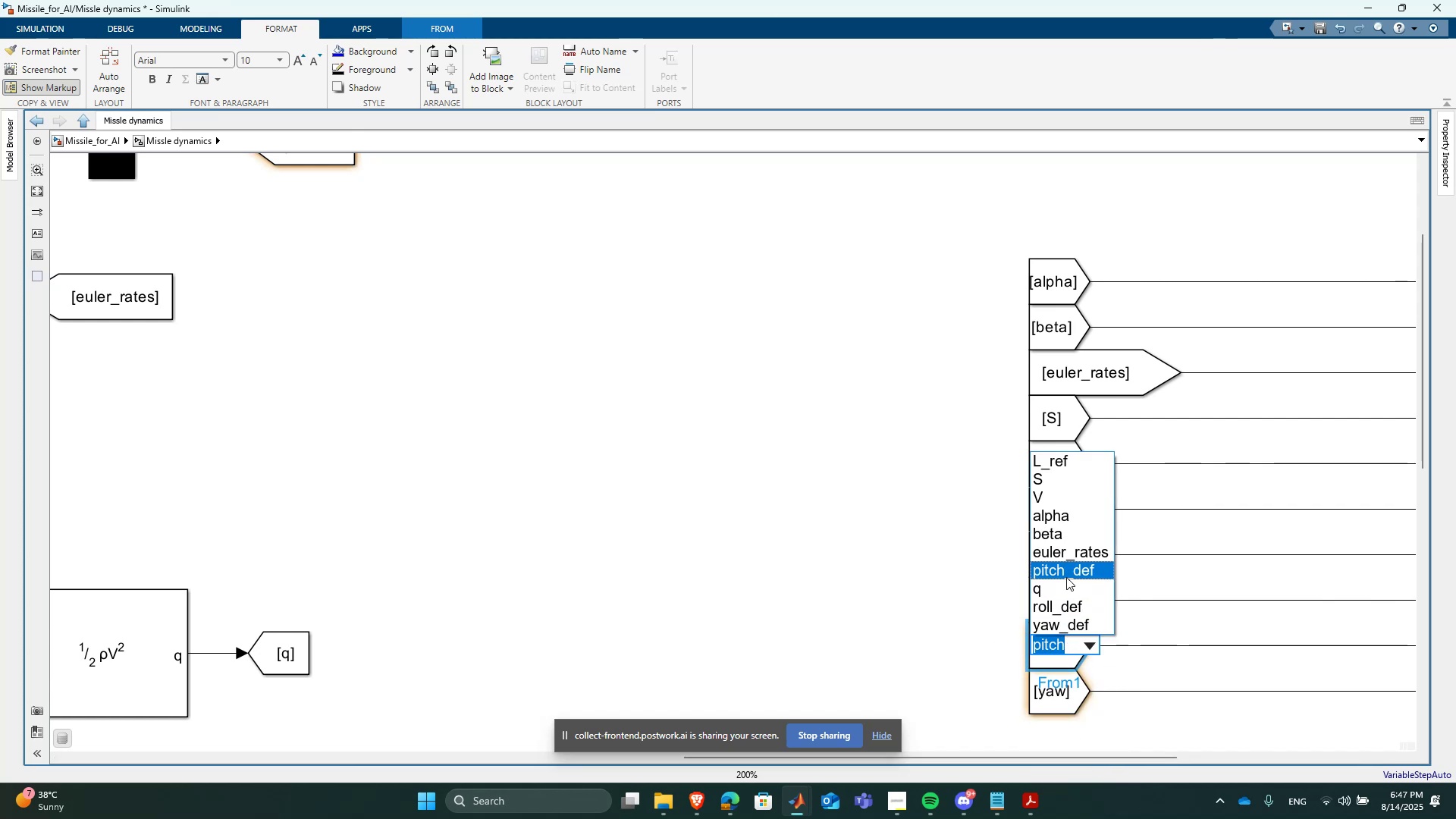 
left_click([1066, 576])
 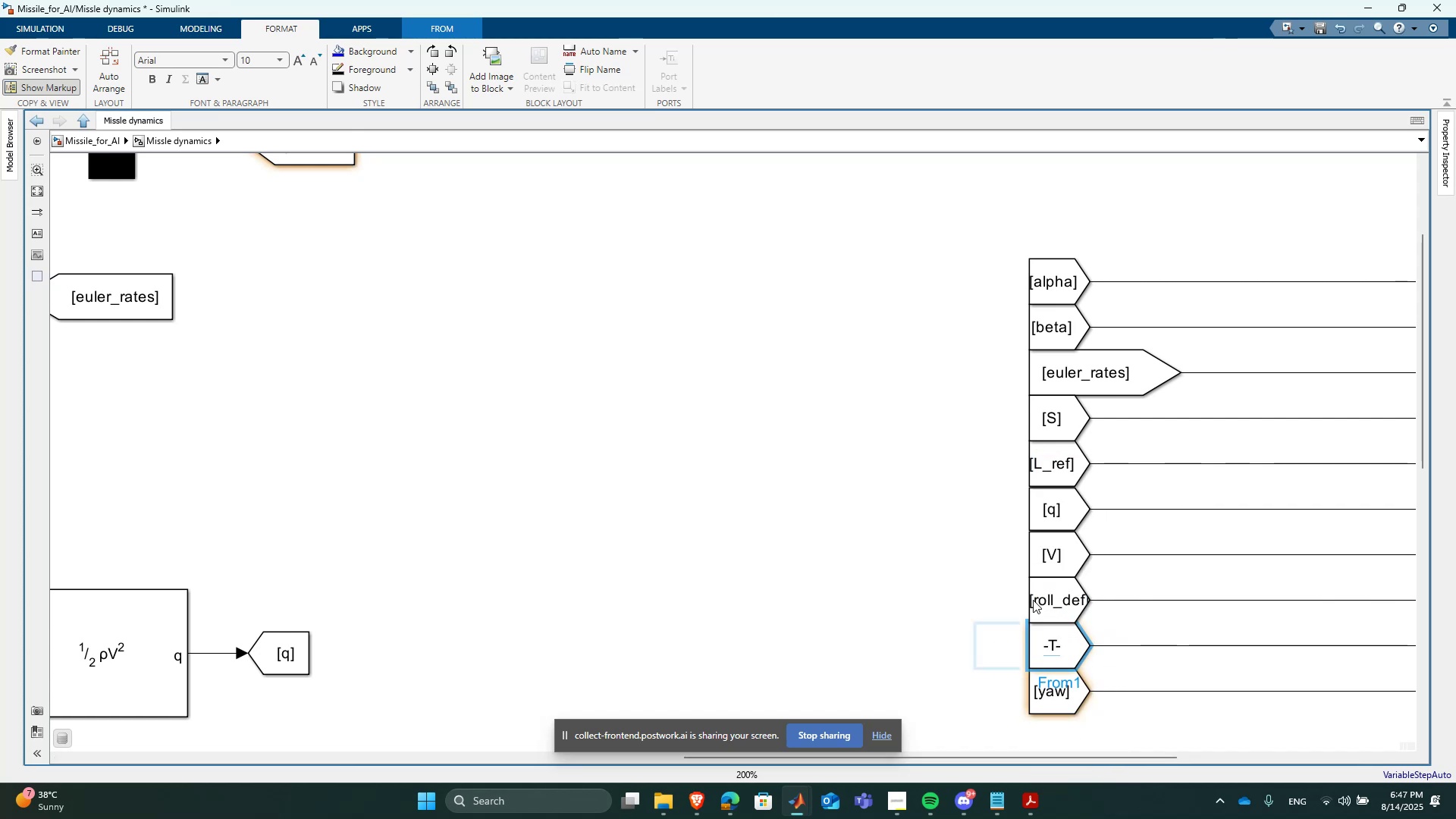 
scroll: coordinate [830, 578], scroll_direction: down, amount: 1.0
 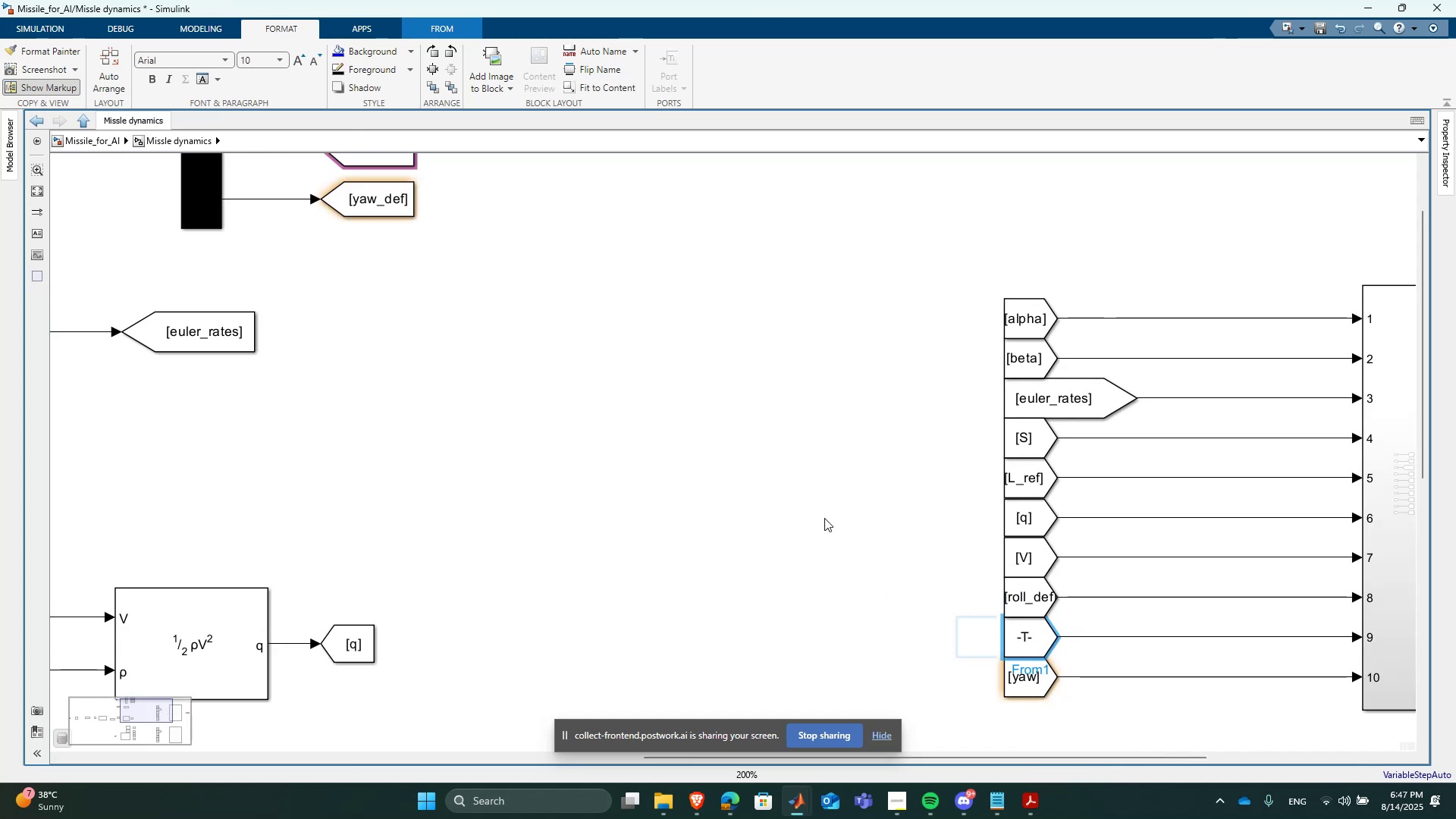 
left_click([795, 474])
 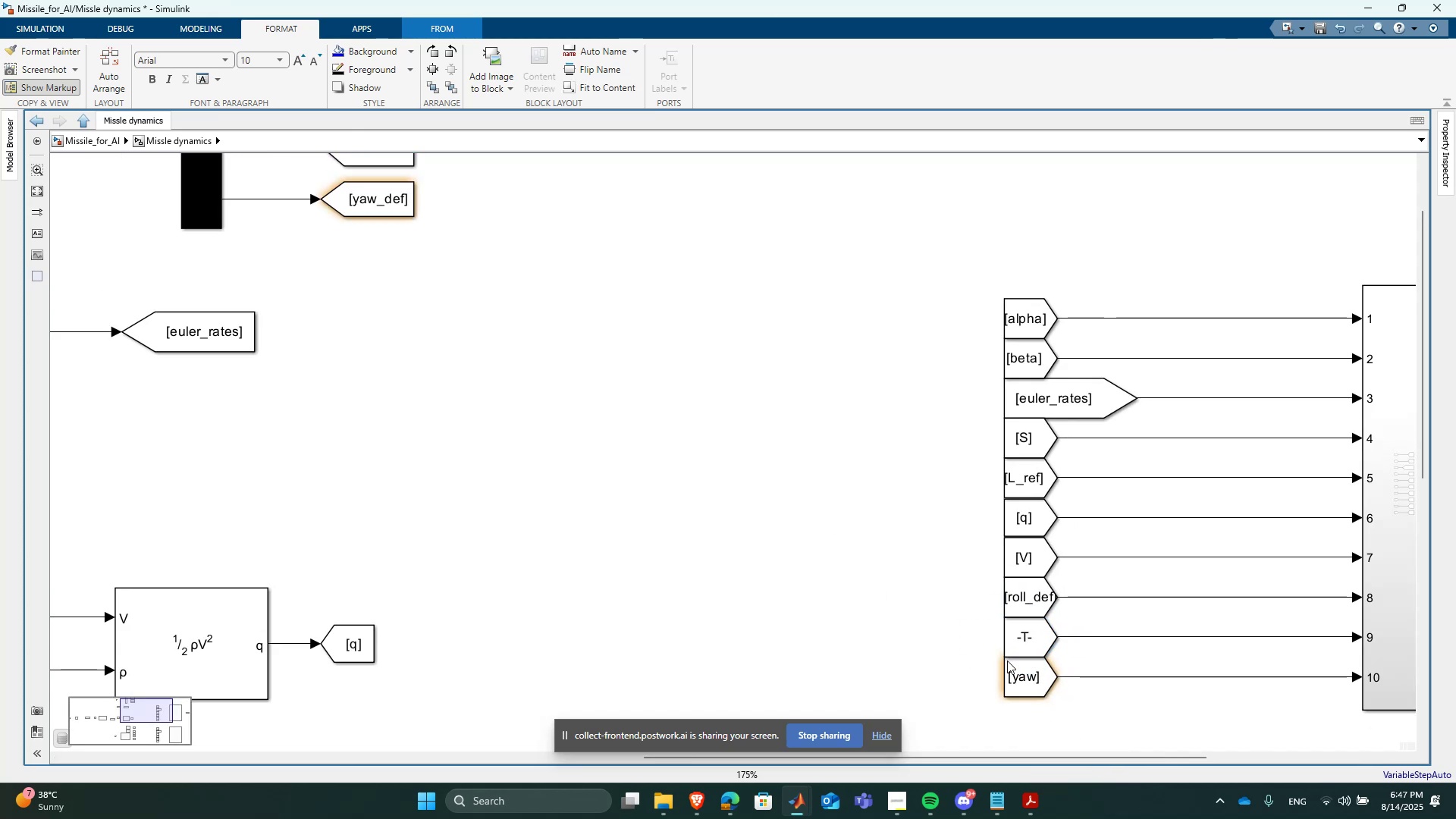 
left_click([1022, 650])
 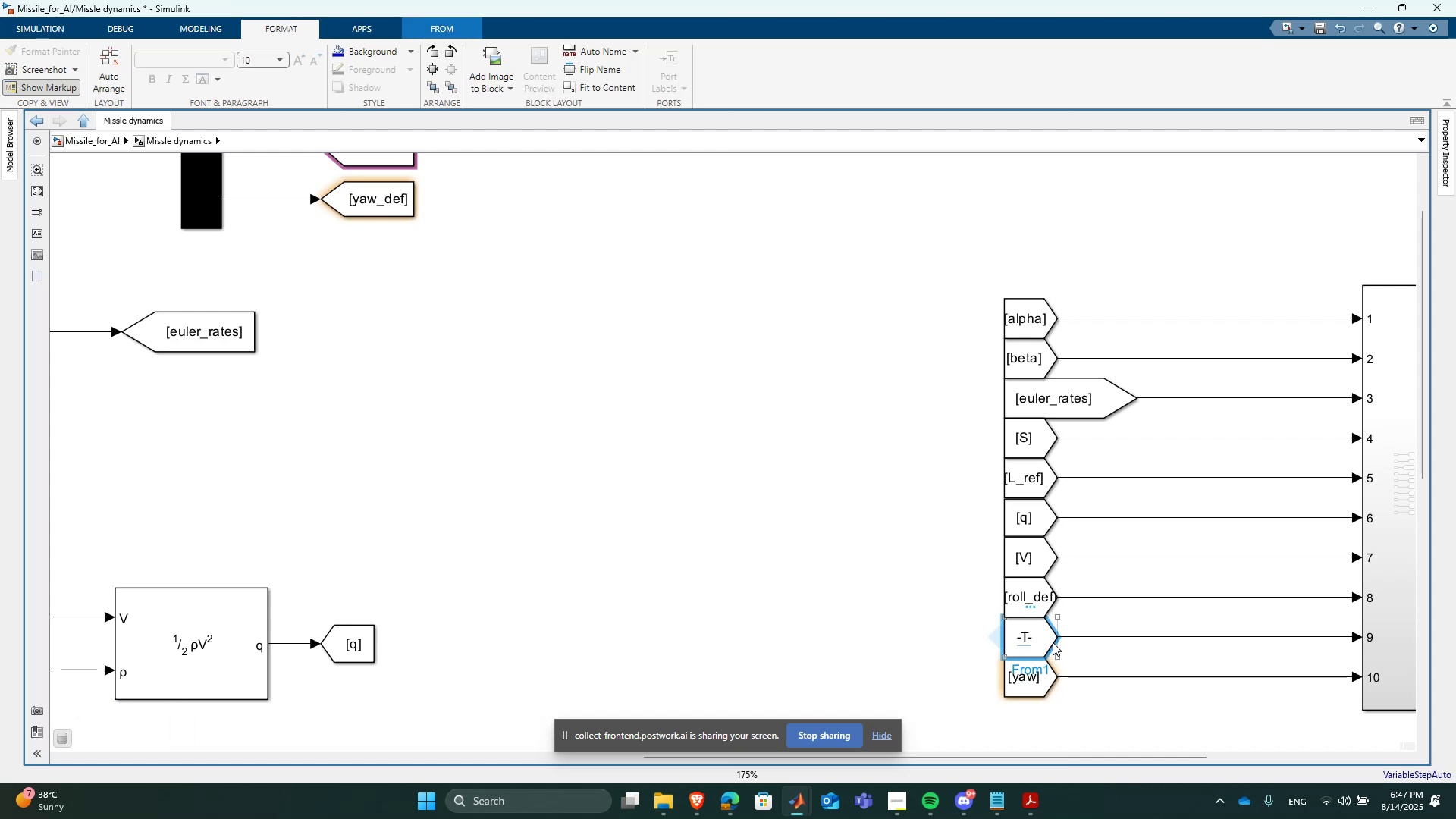 
left_click_drag(start_coordinate=[1062, 656], to_coordinate=[1084, 648])
 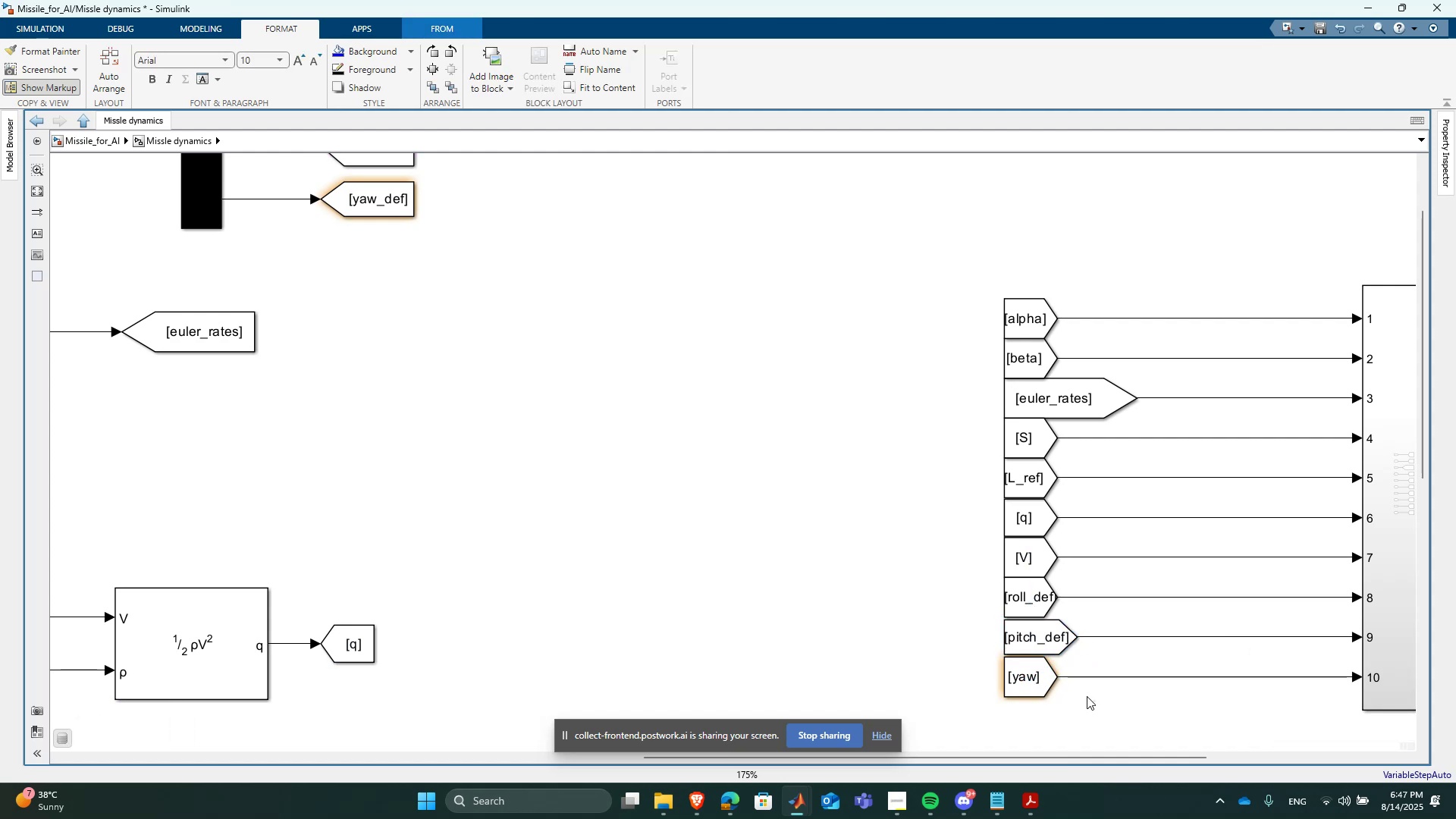 
left_click([1045, 679])
 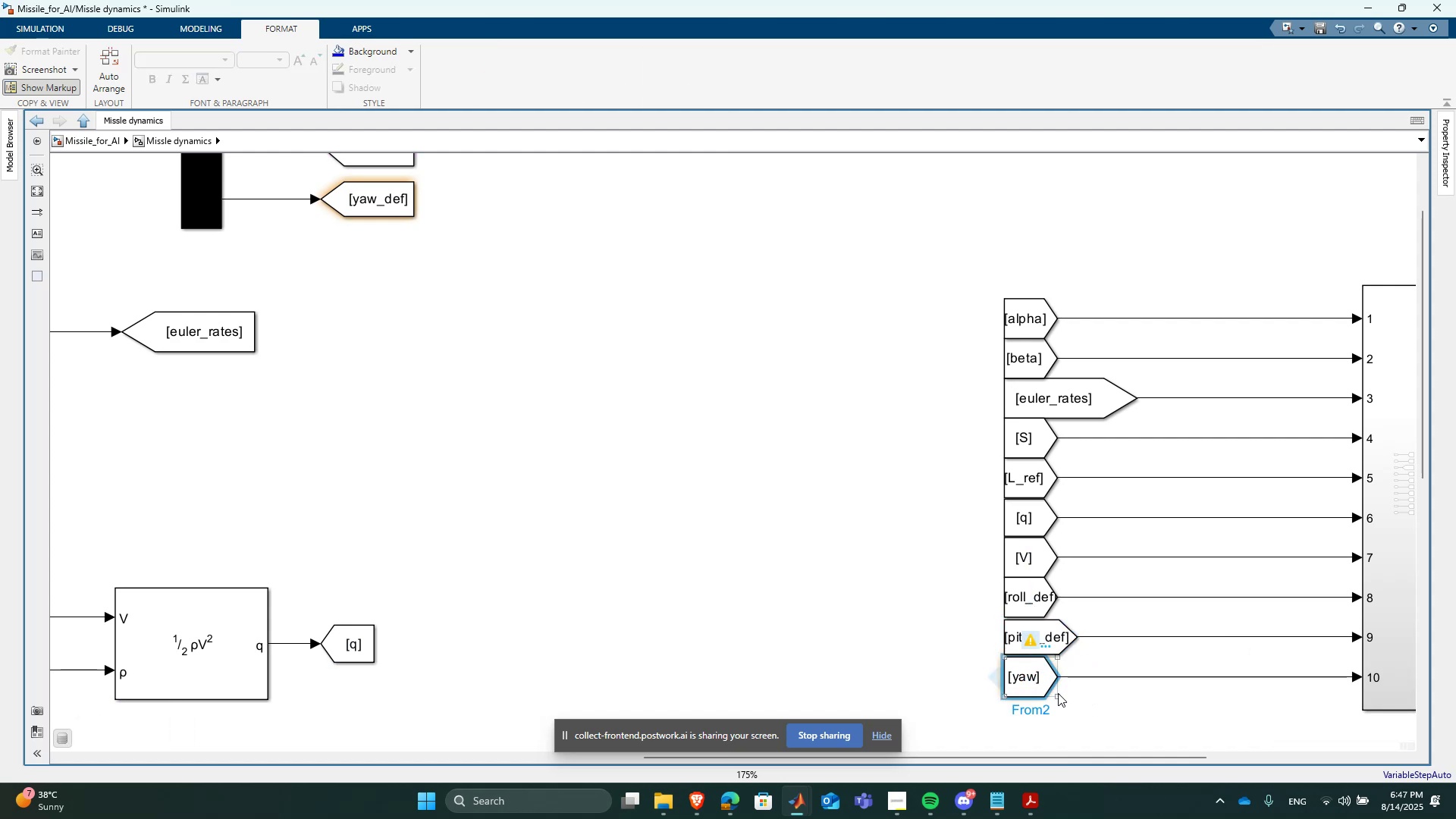 
left_click_drag(start_coordinate=[1059, 694], to_coordinate=[1081, 696])
 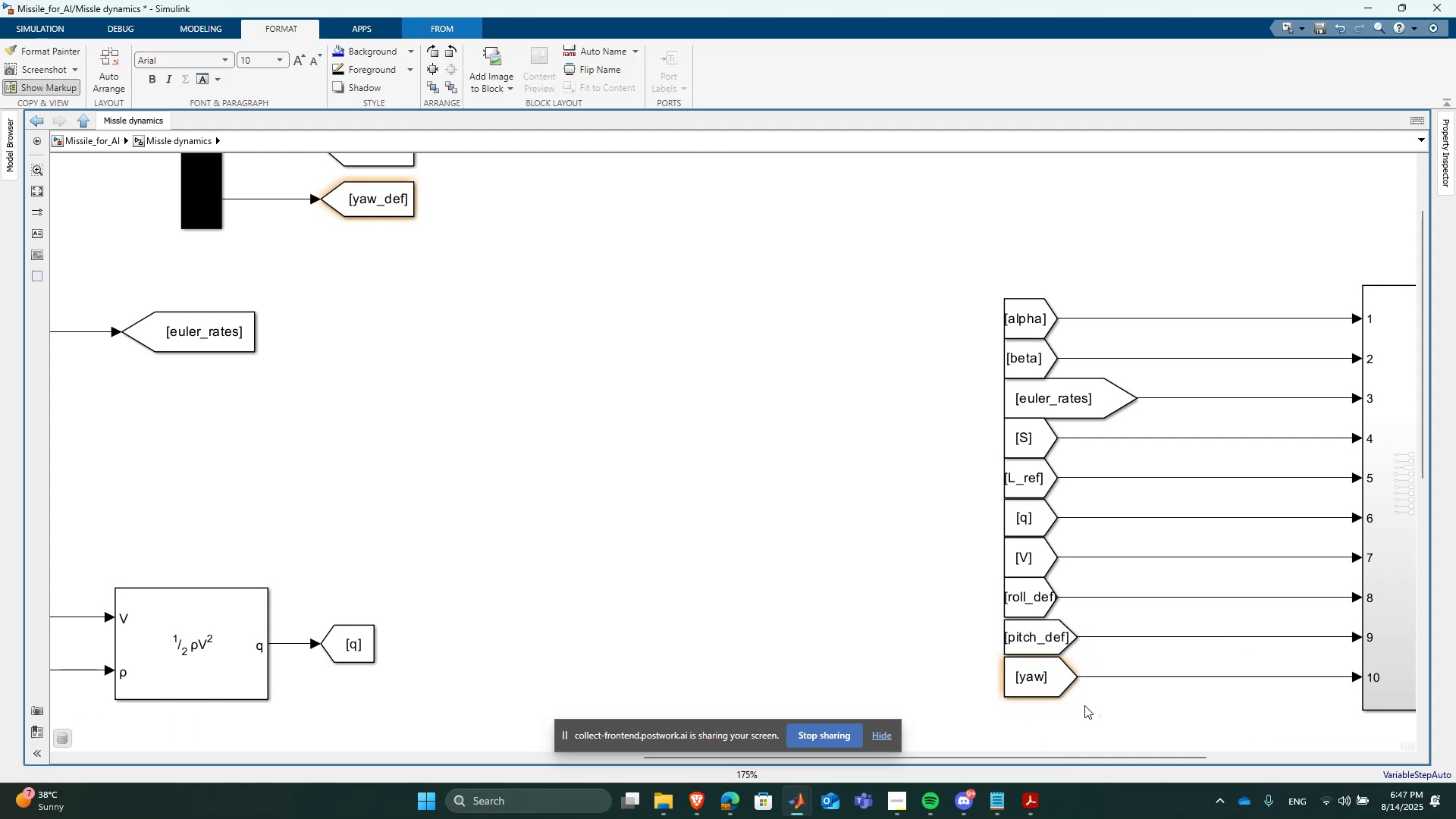 
double_click([1067, 689])
 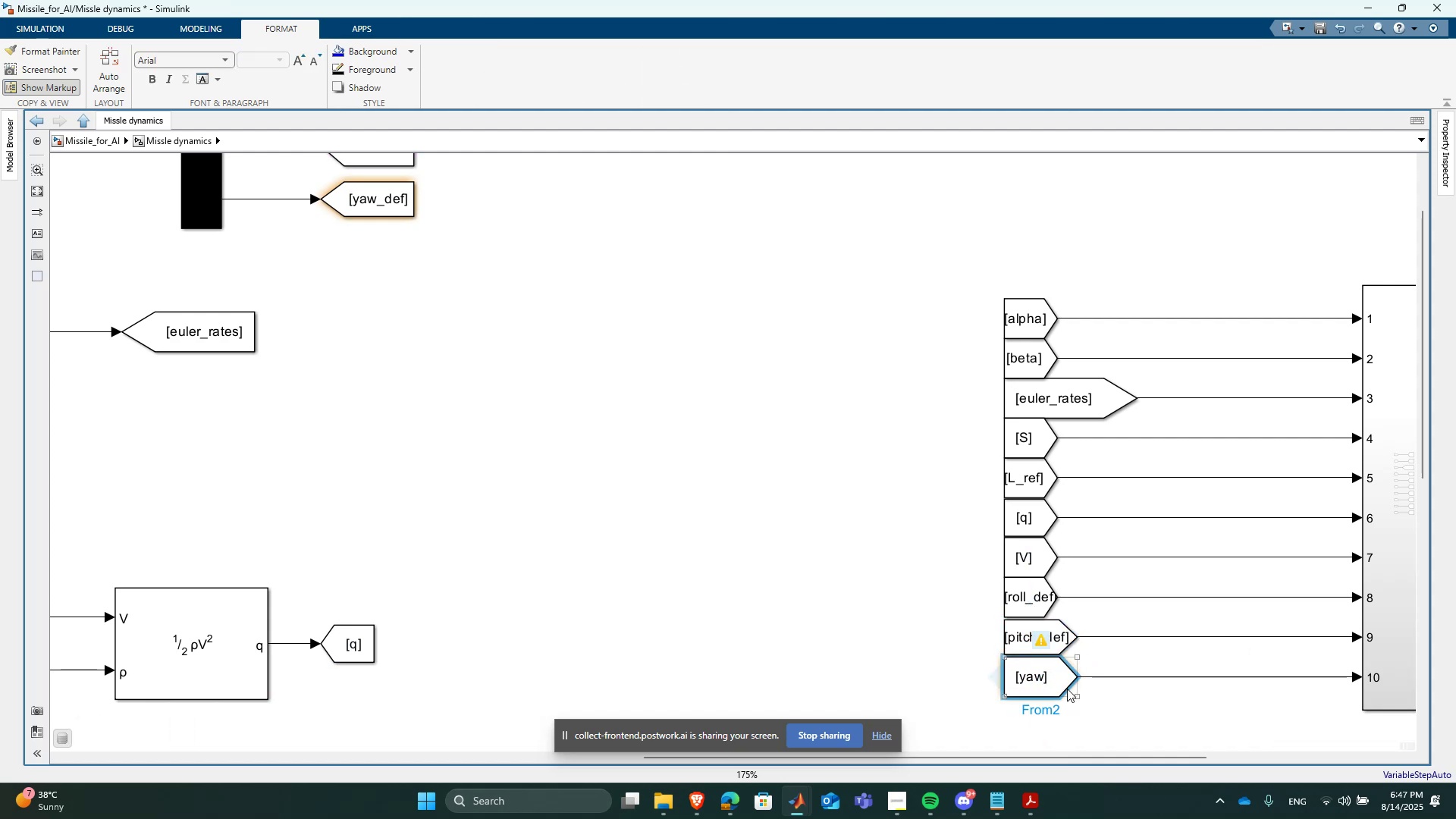 
triple_click([1067, 689])
 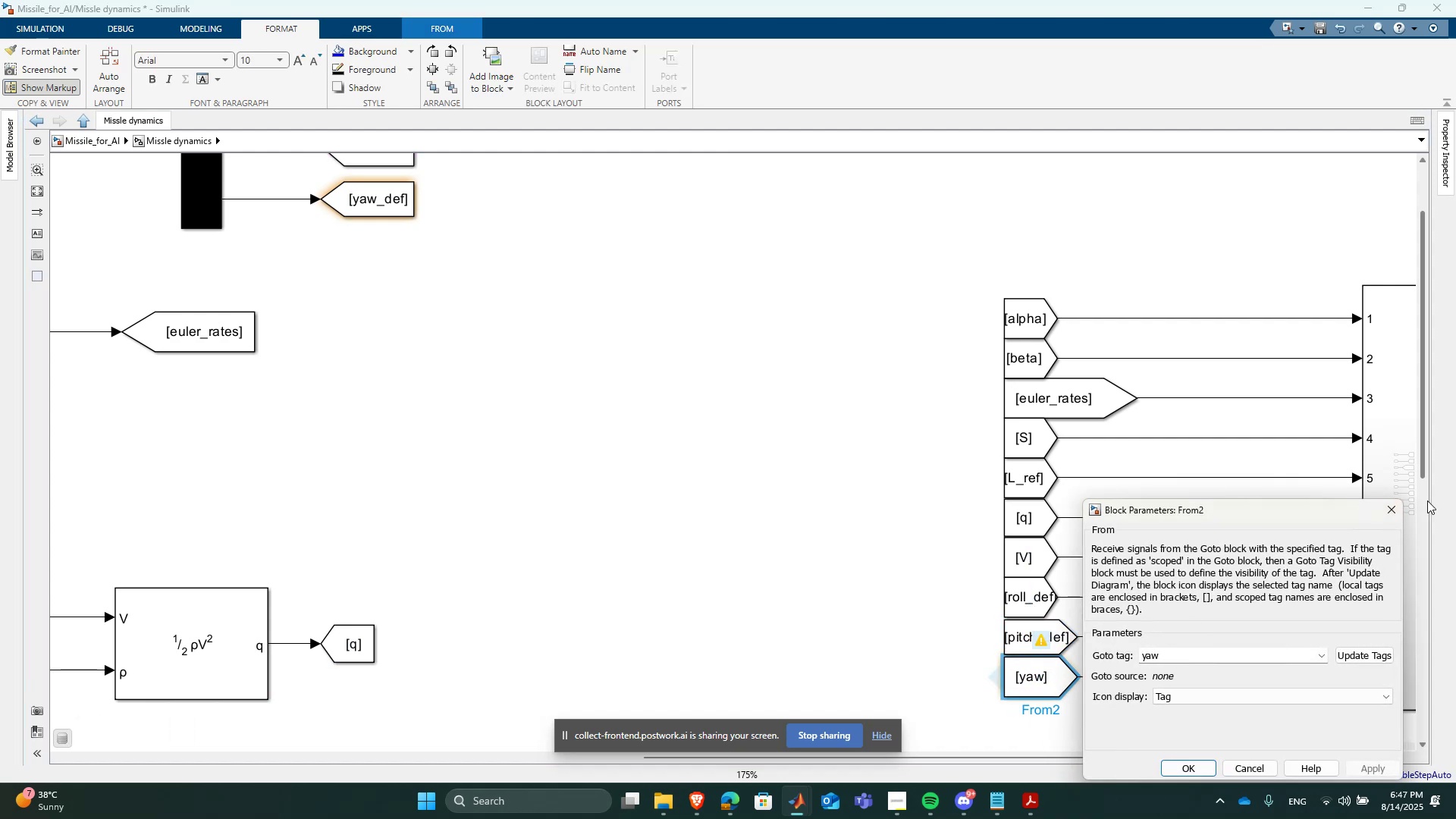 
left_click([1399, 507])
 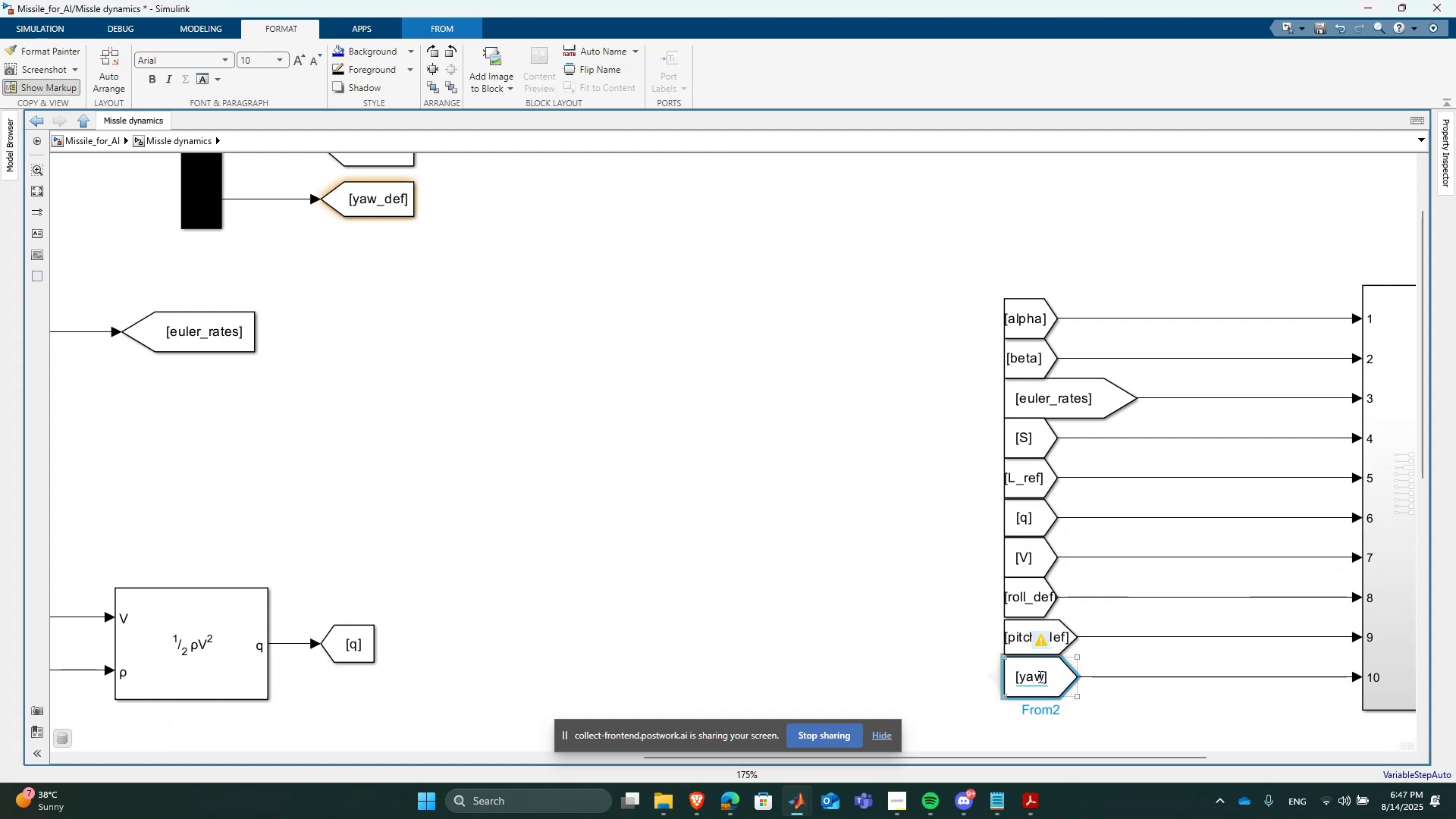 
double_click([1039, 676])
 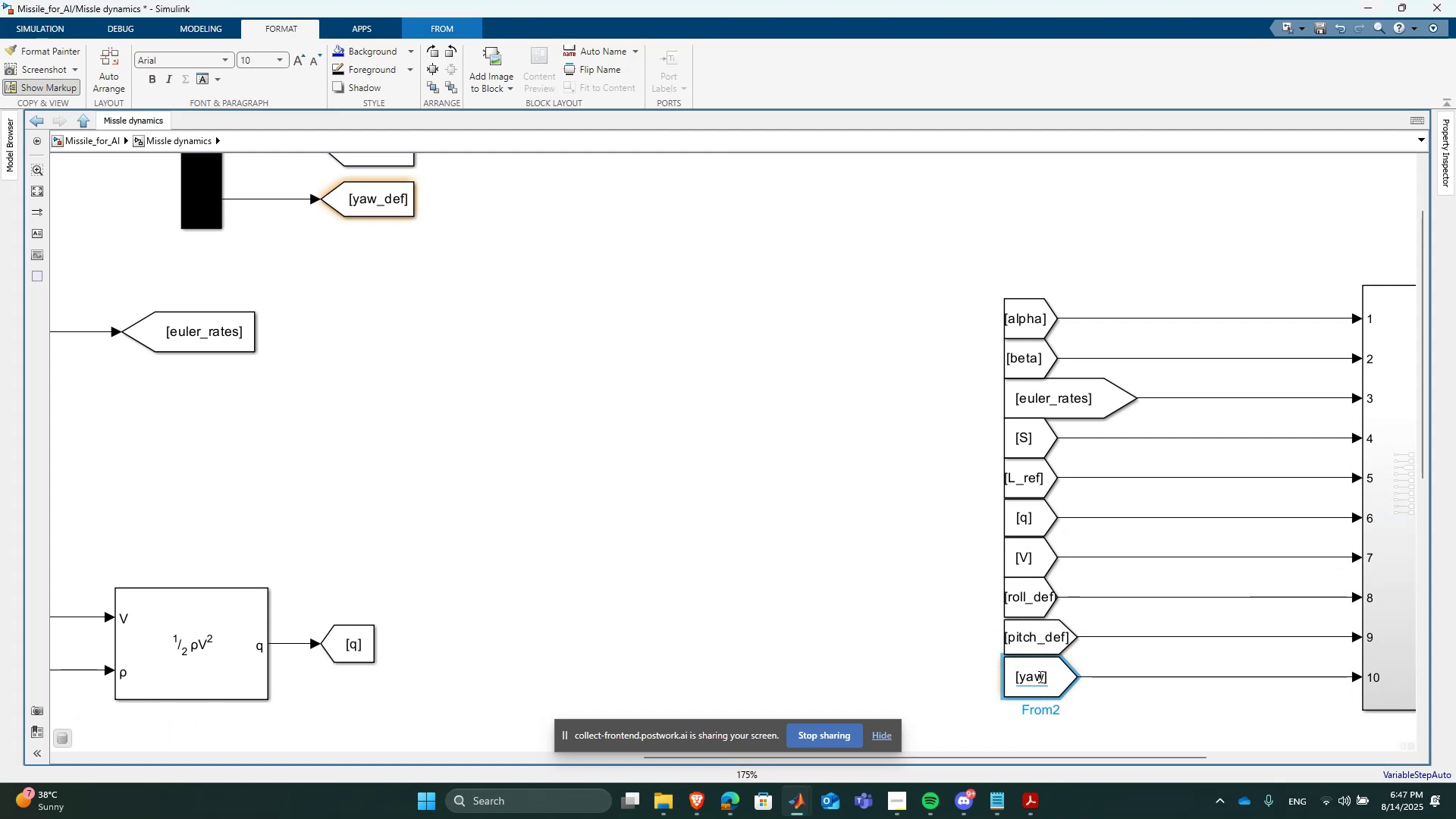 
left_click([1039, 676])
 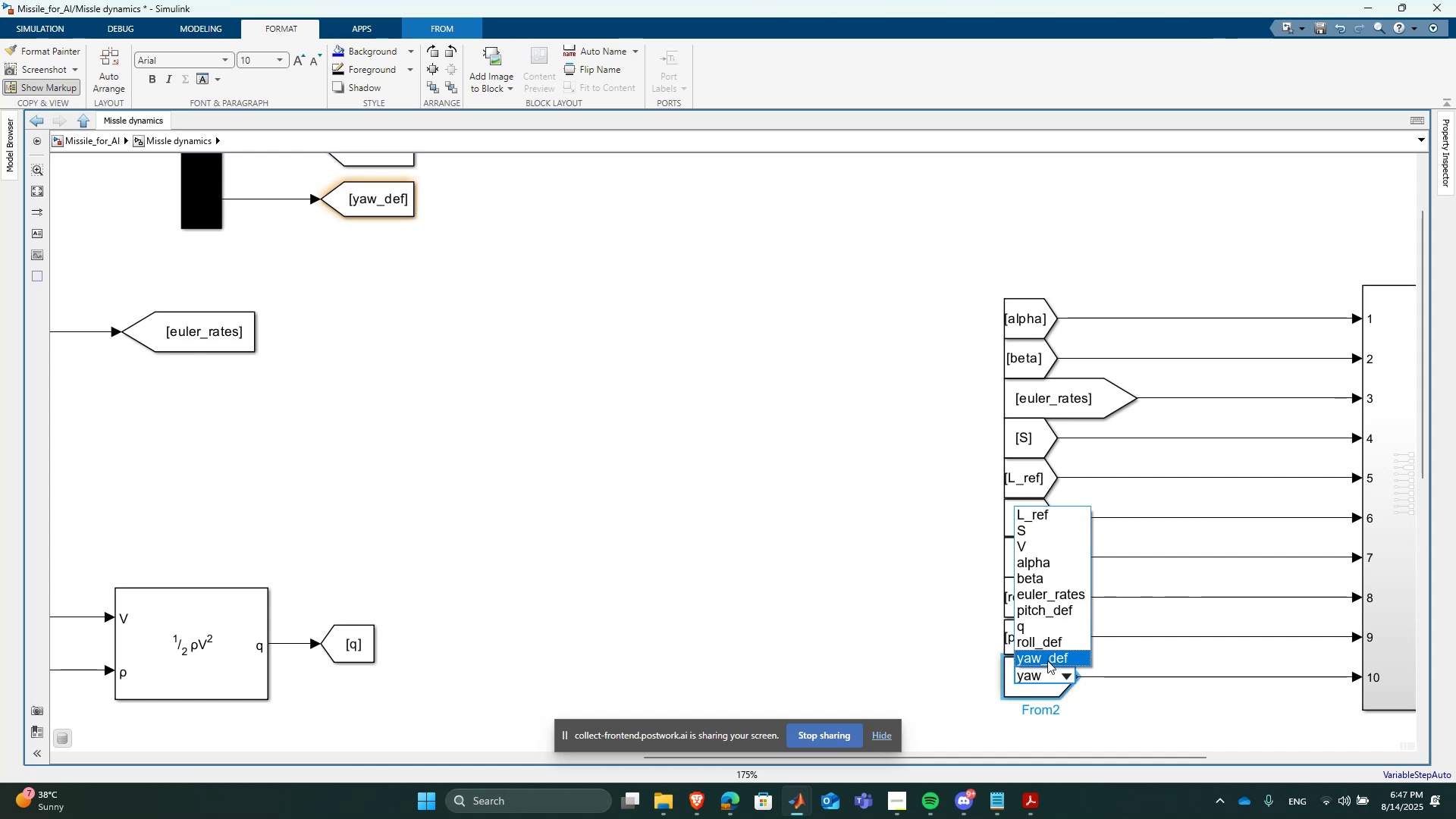 
left_click([1051, 649])
 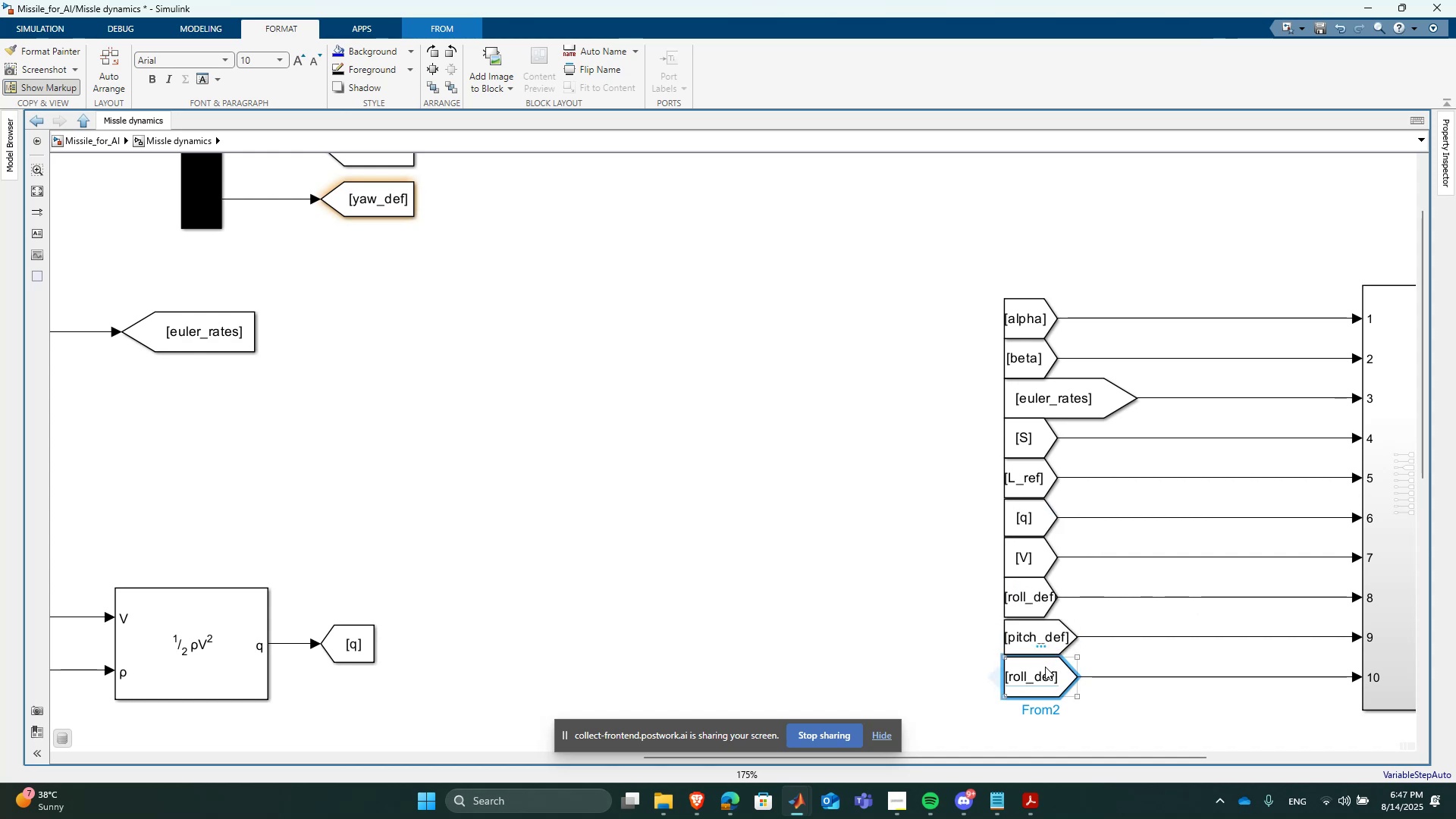 
double_click([1048, 673])
 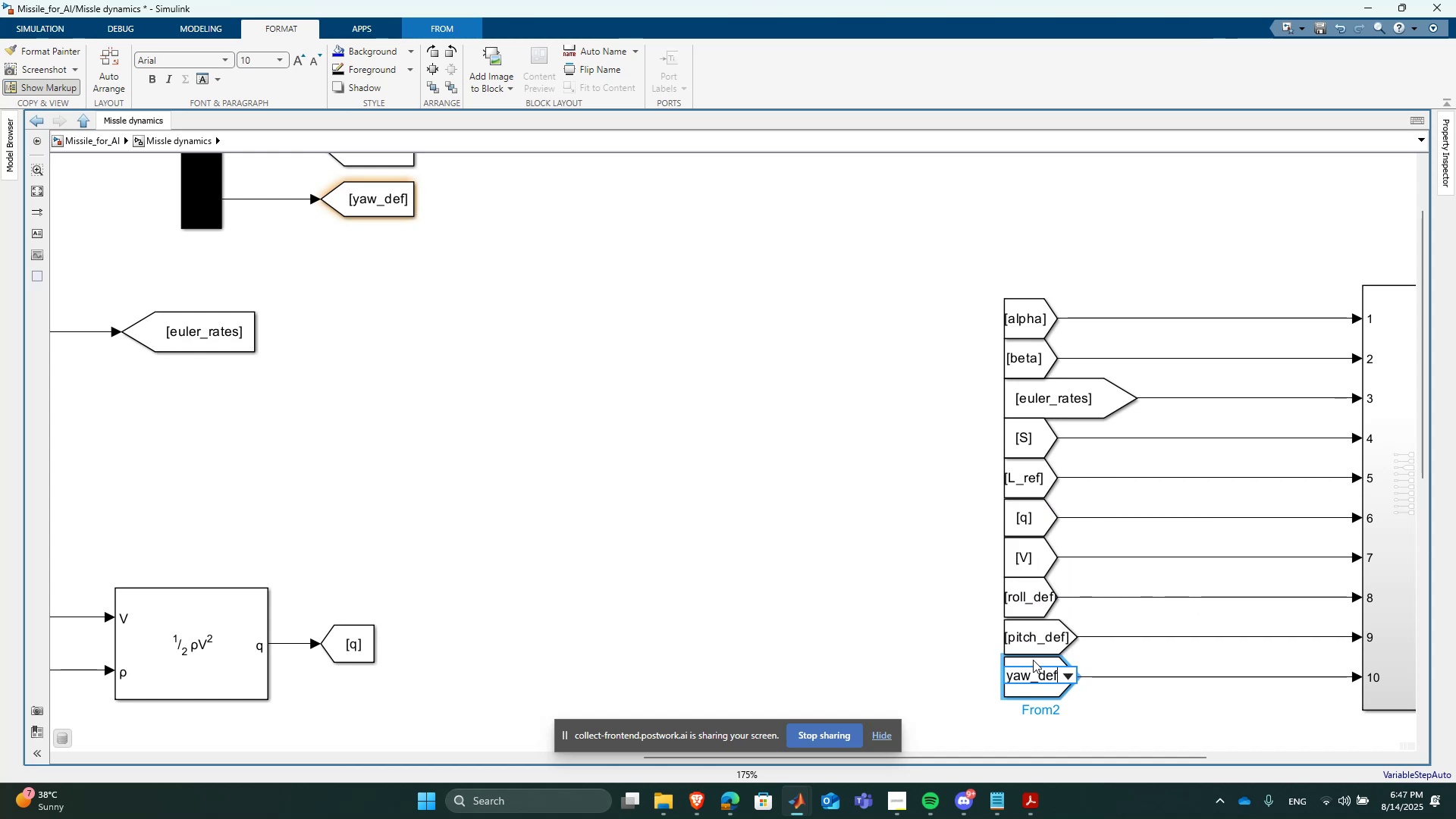 
double_click([798, 617])
 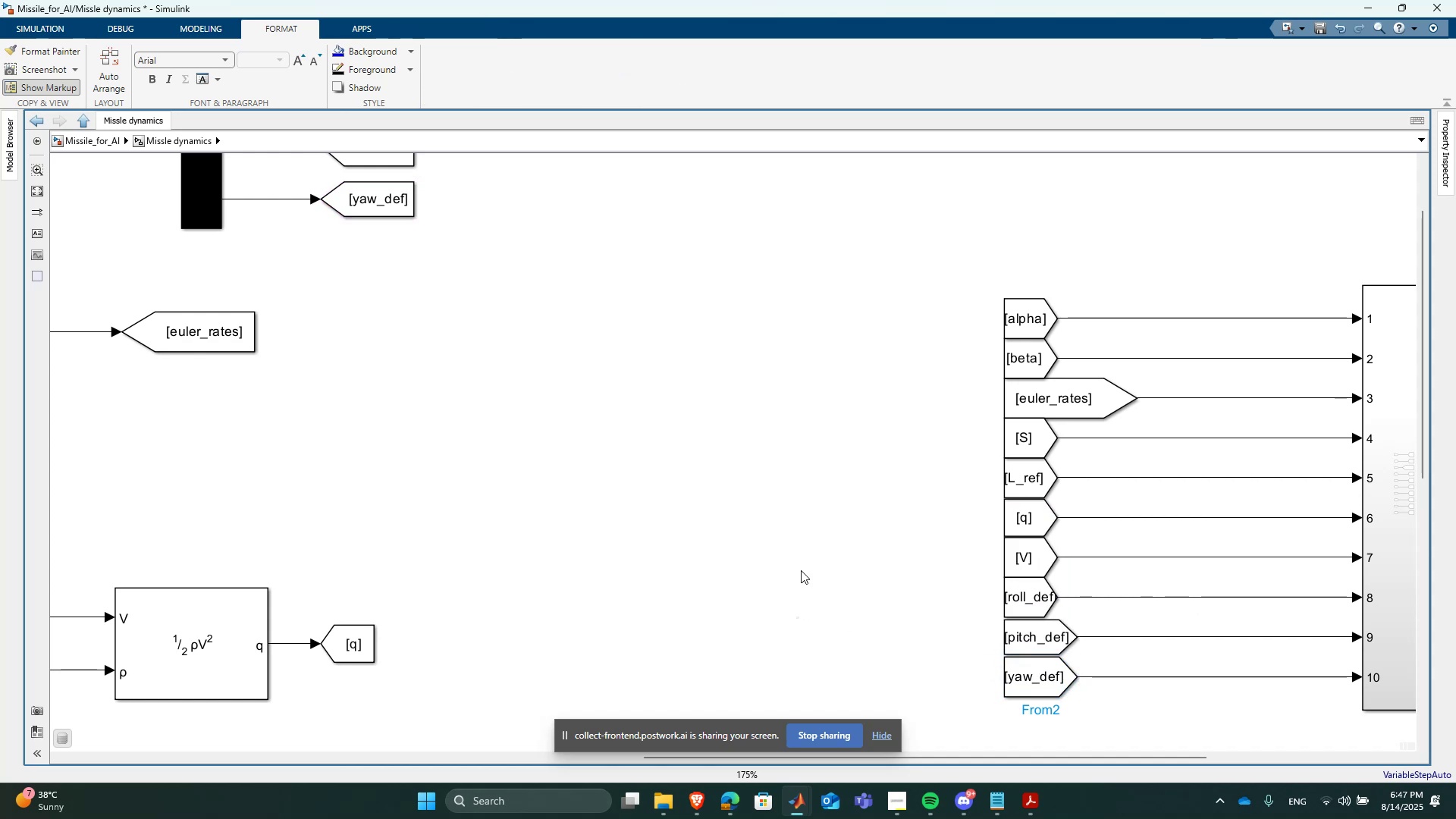 
scroll: coordinate [801, 578], scroll_direction: down, amount: 2.0
 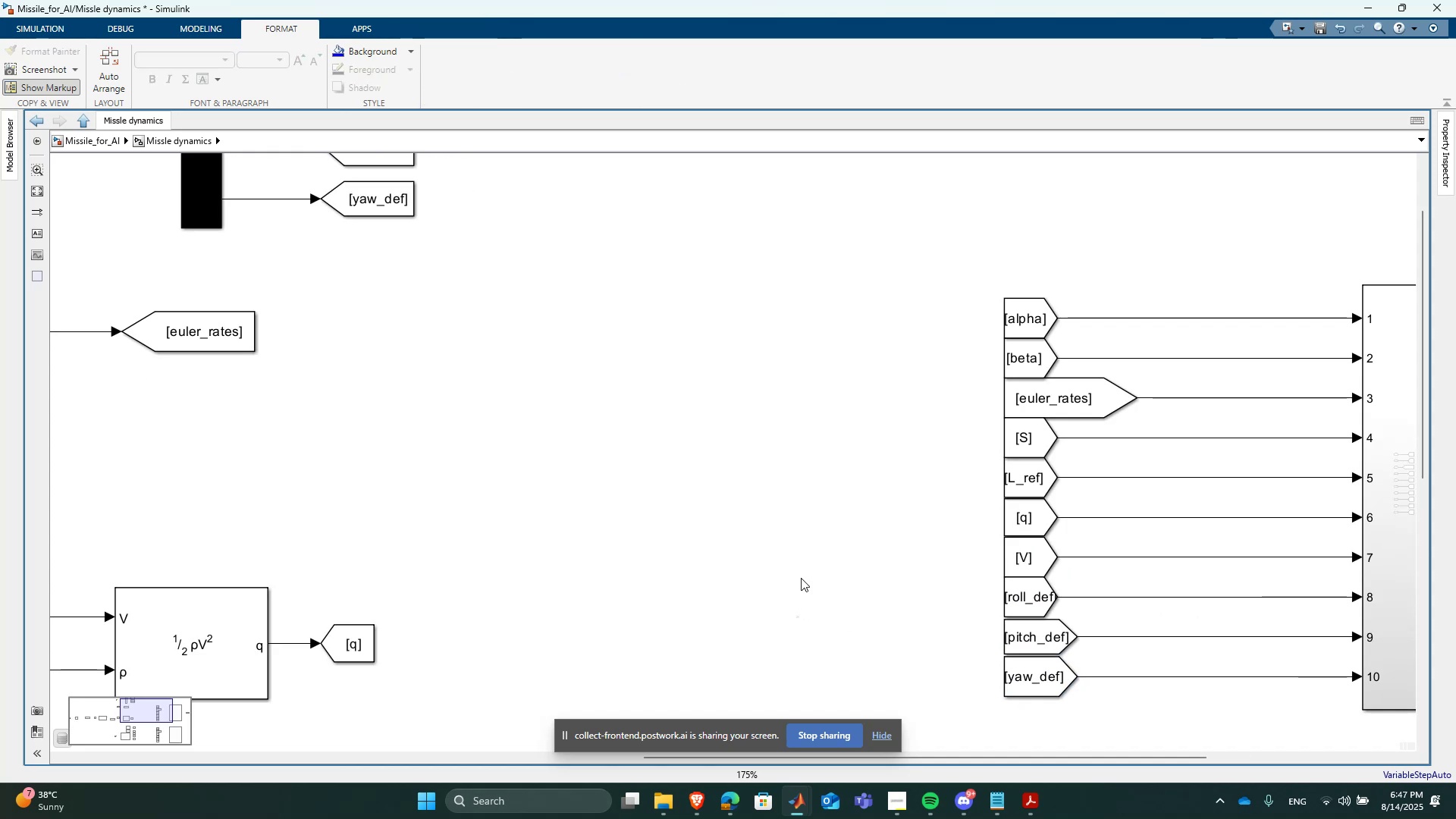 
left_click([801, 578])
 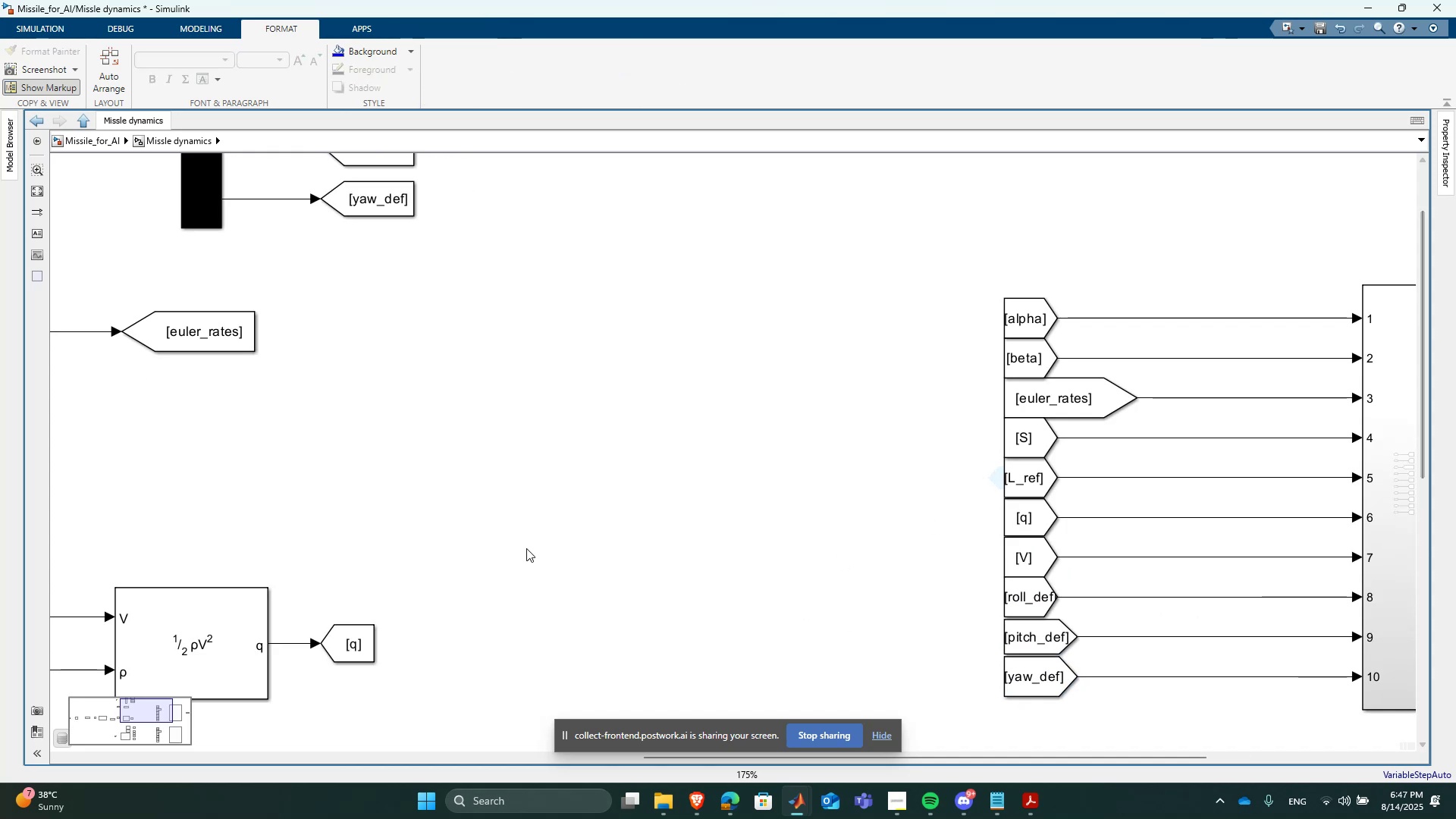 
left_click([707, 467])
 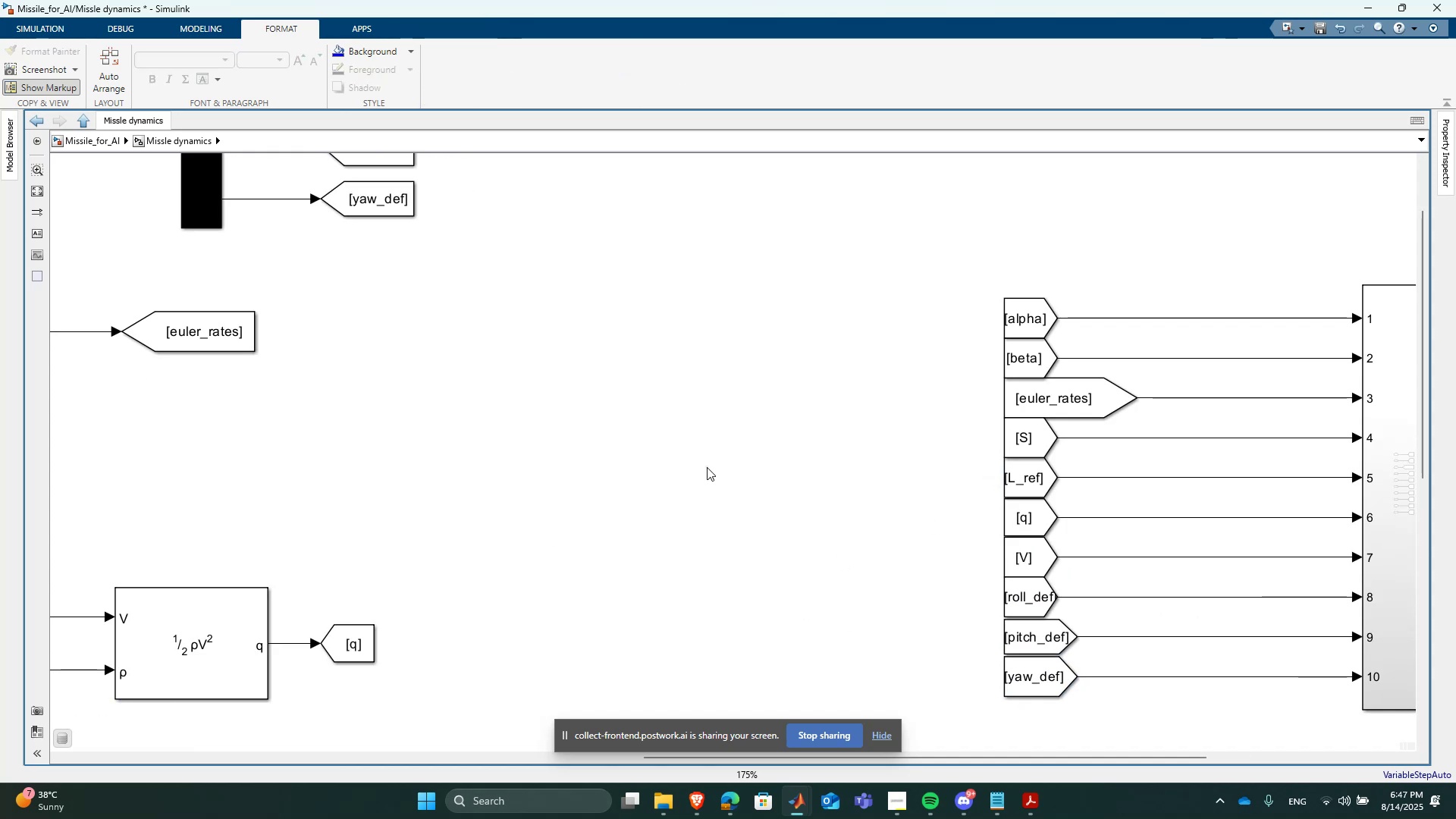 
key(Space)
 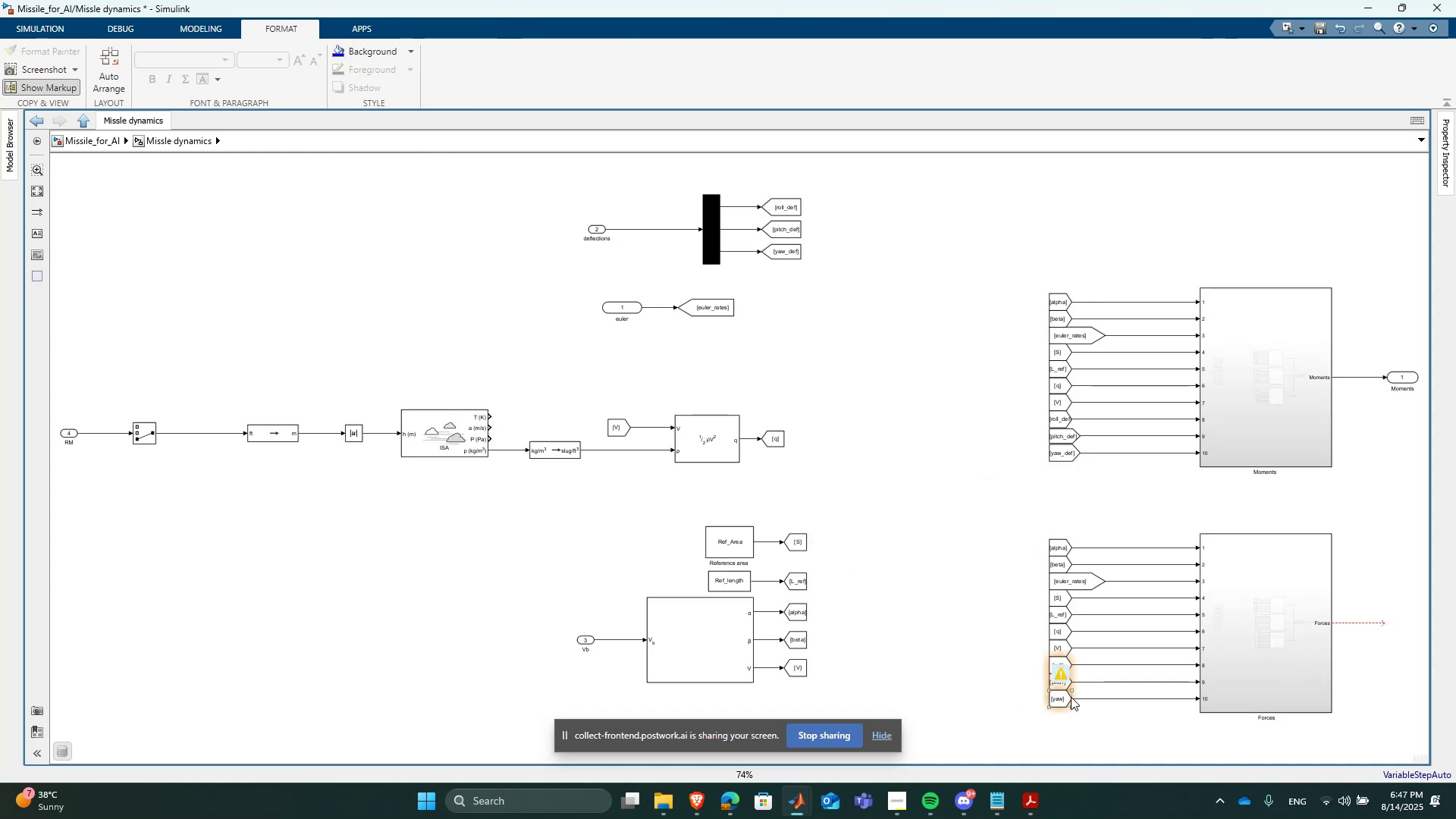 
scroll: coordinate [1097, 699], scroll_direction: up, amount: 4.0
 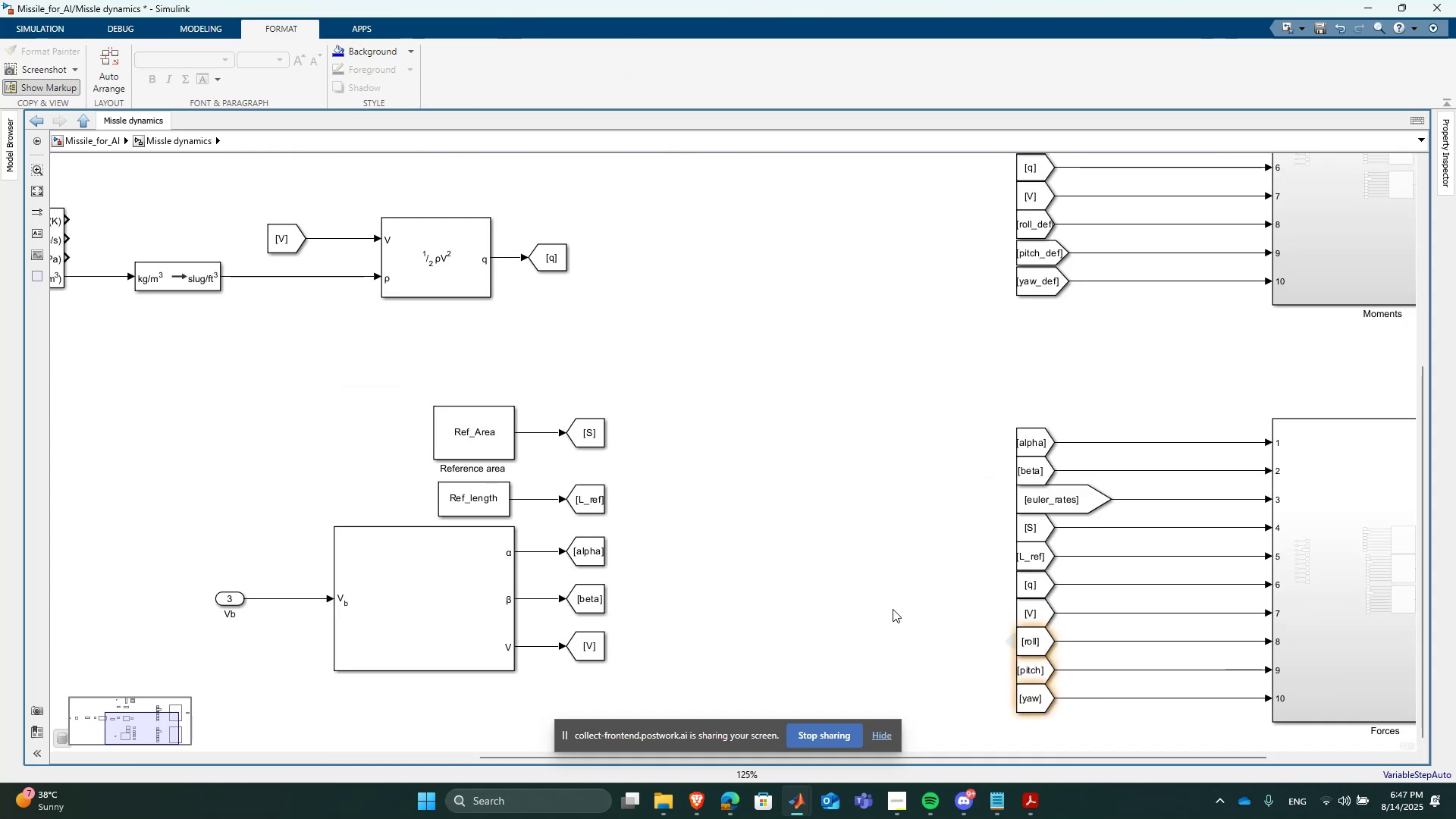 
left_click([792, 585])
 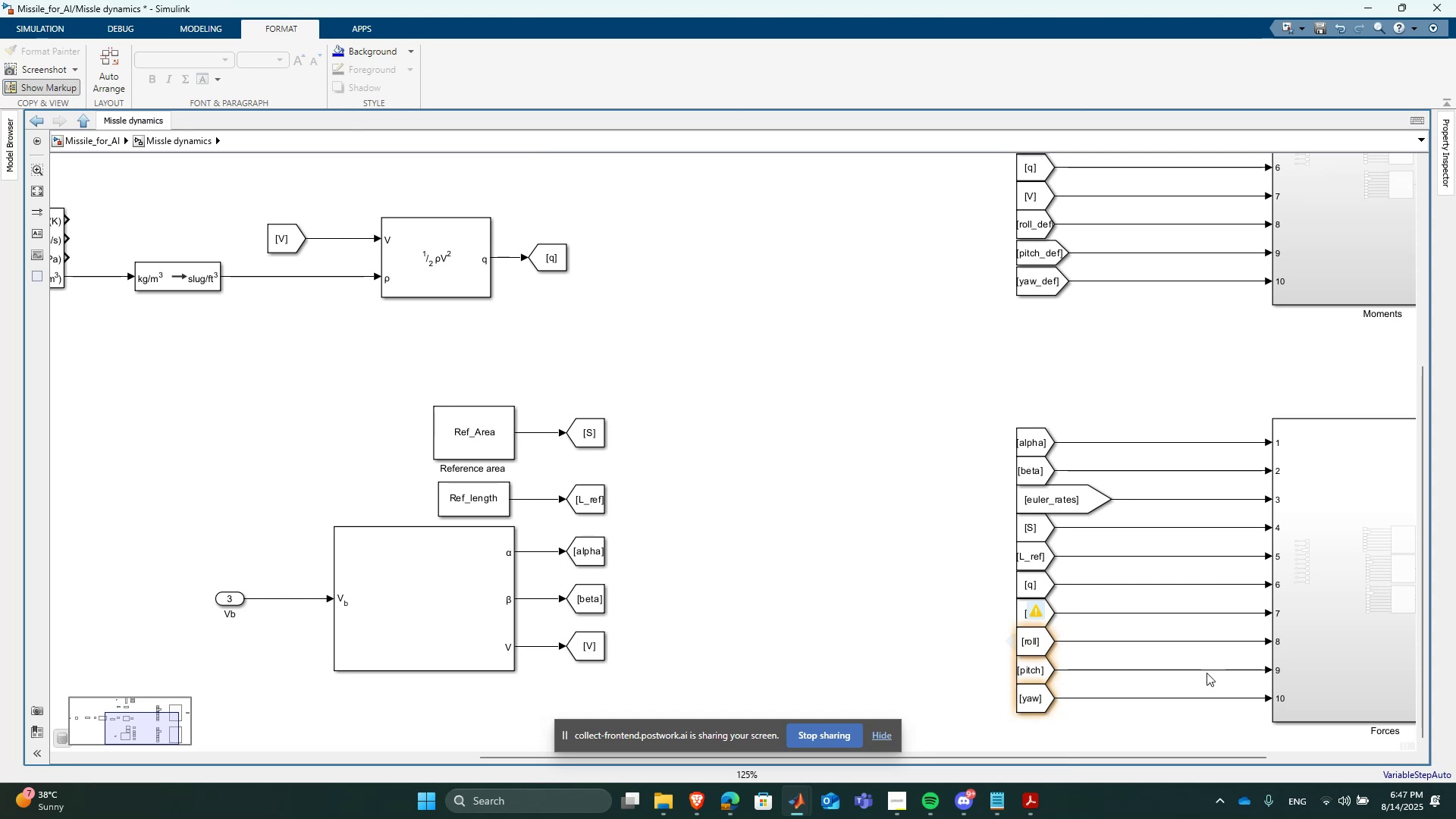 
scroll: coordinate [1121, 732], scroll_direction: up, amount: 1.0
 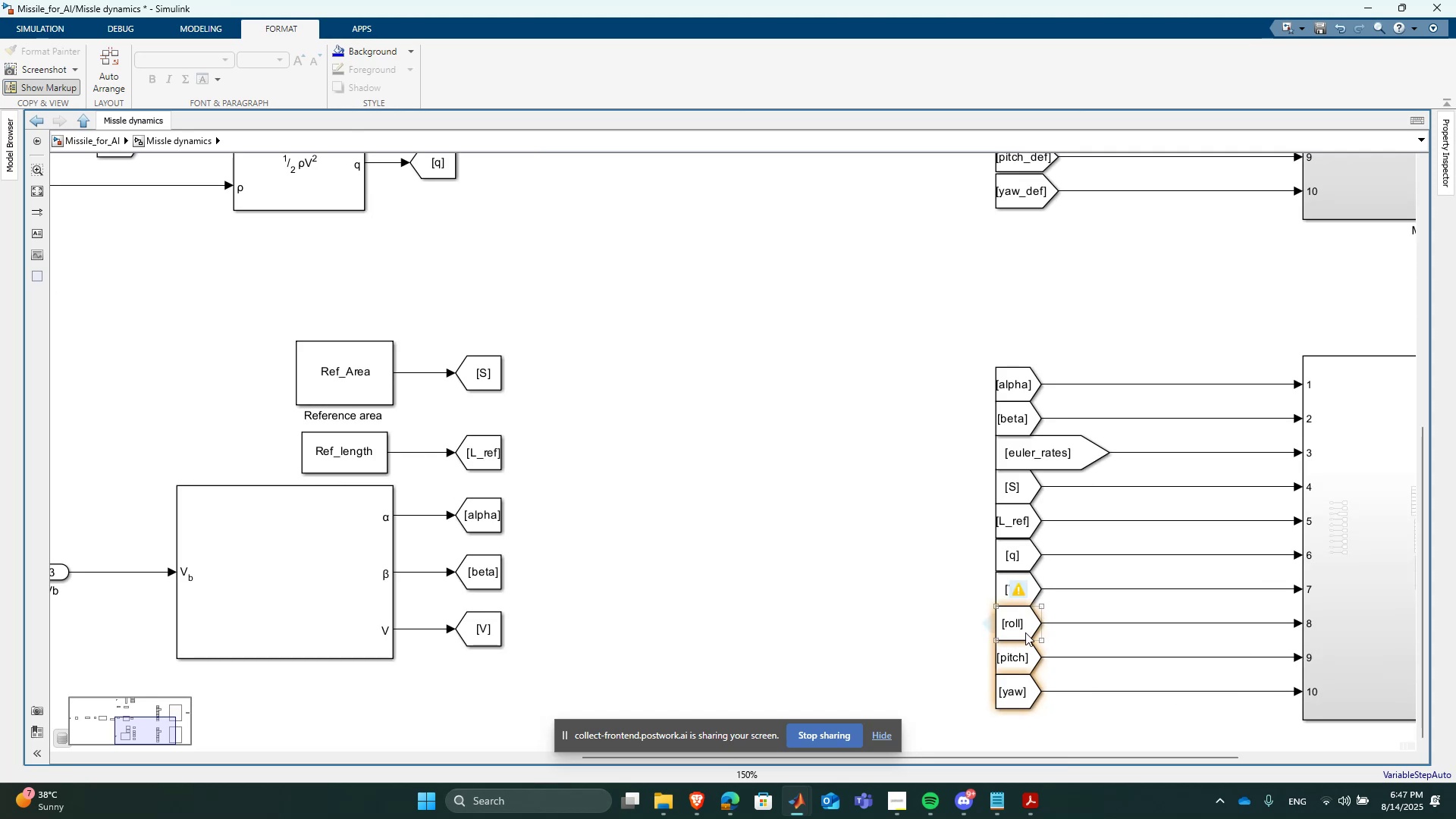 
left_click([1025, 632])
 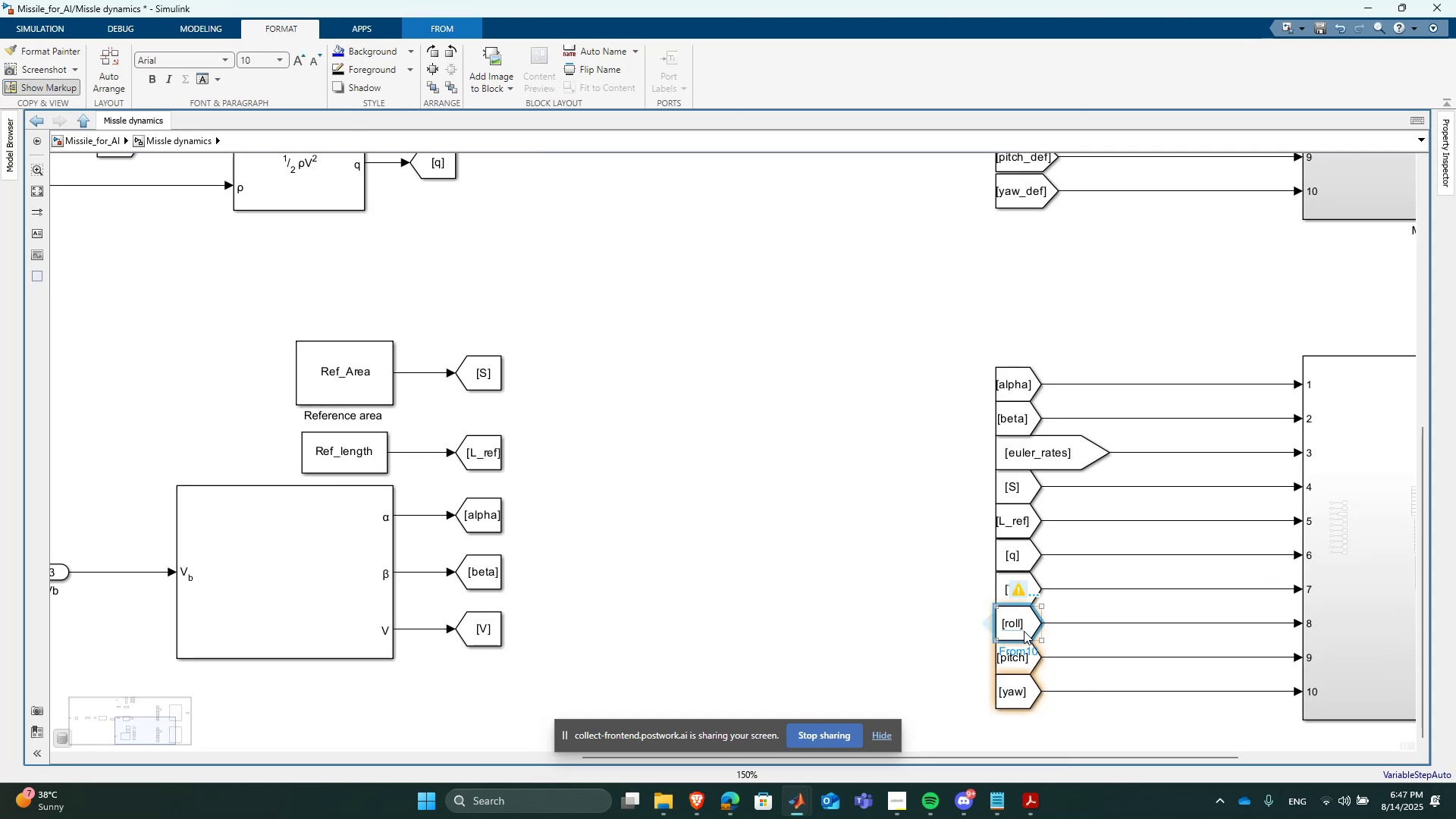 
left_click([1018, 625])
 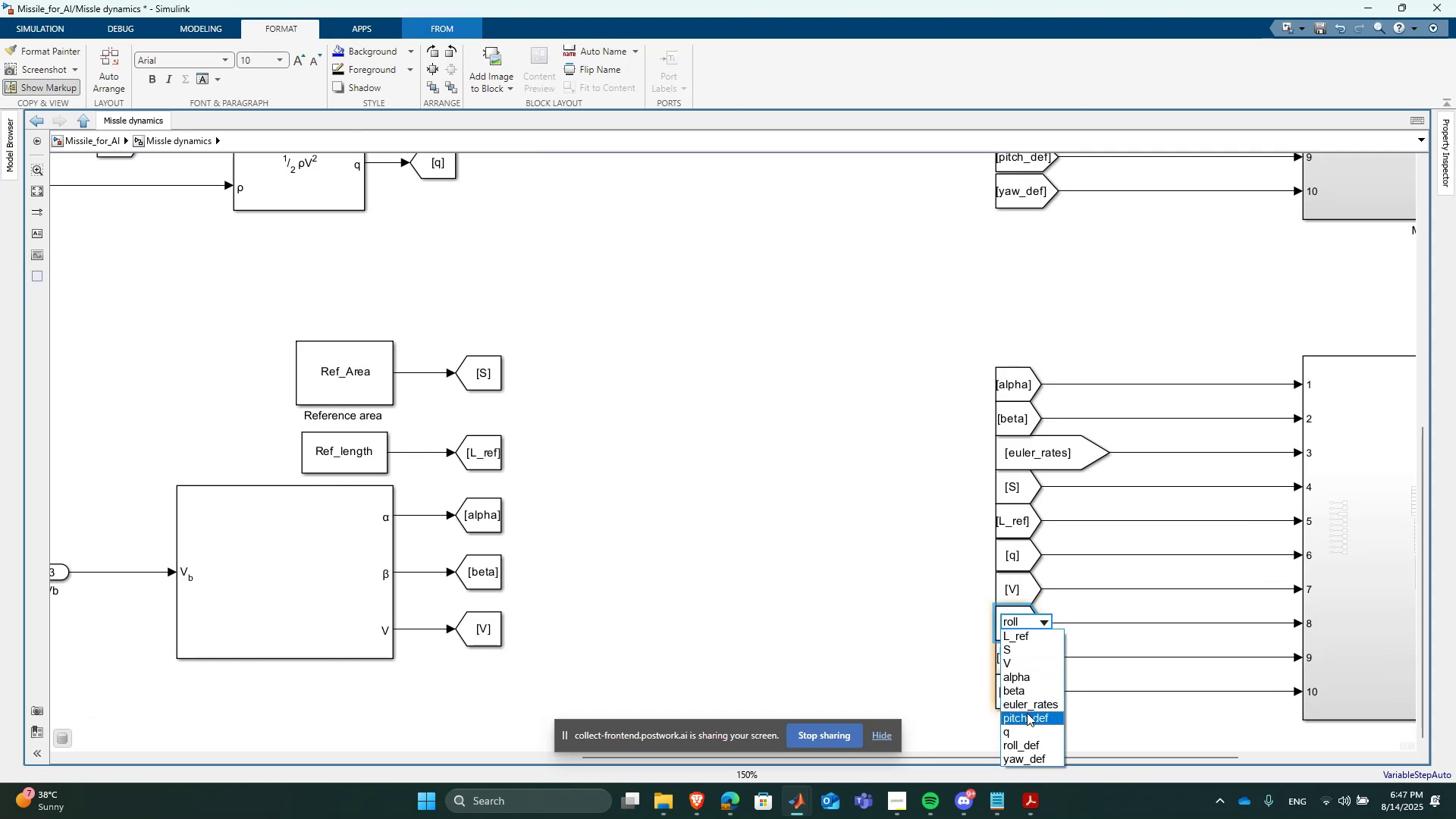 
left_click([1033, 740])
 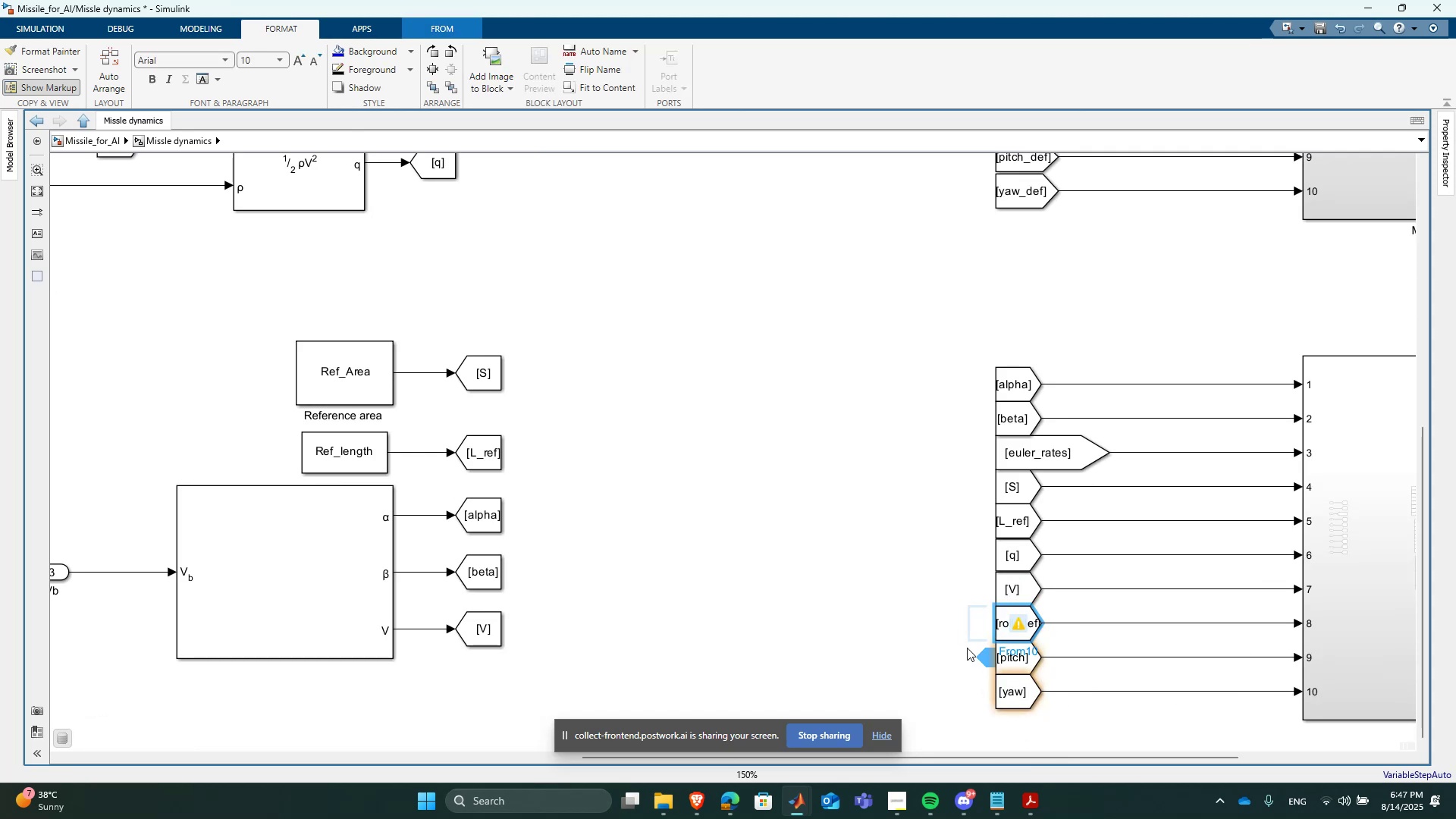 
left_click([831, 598])
 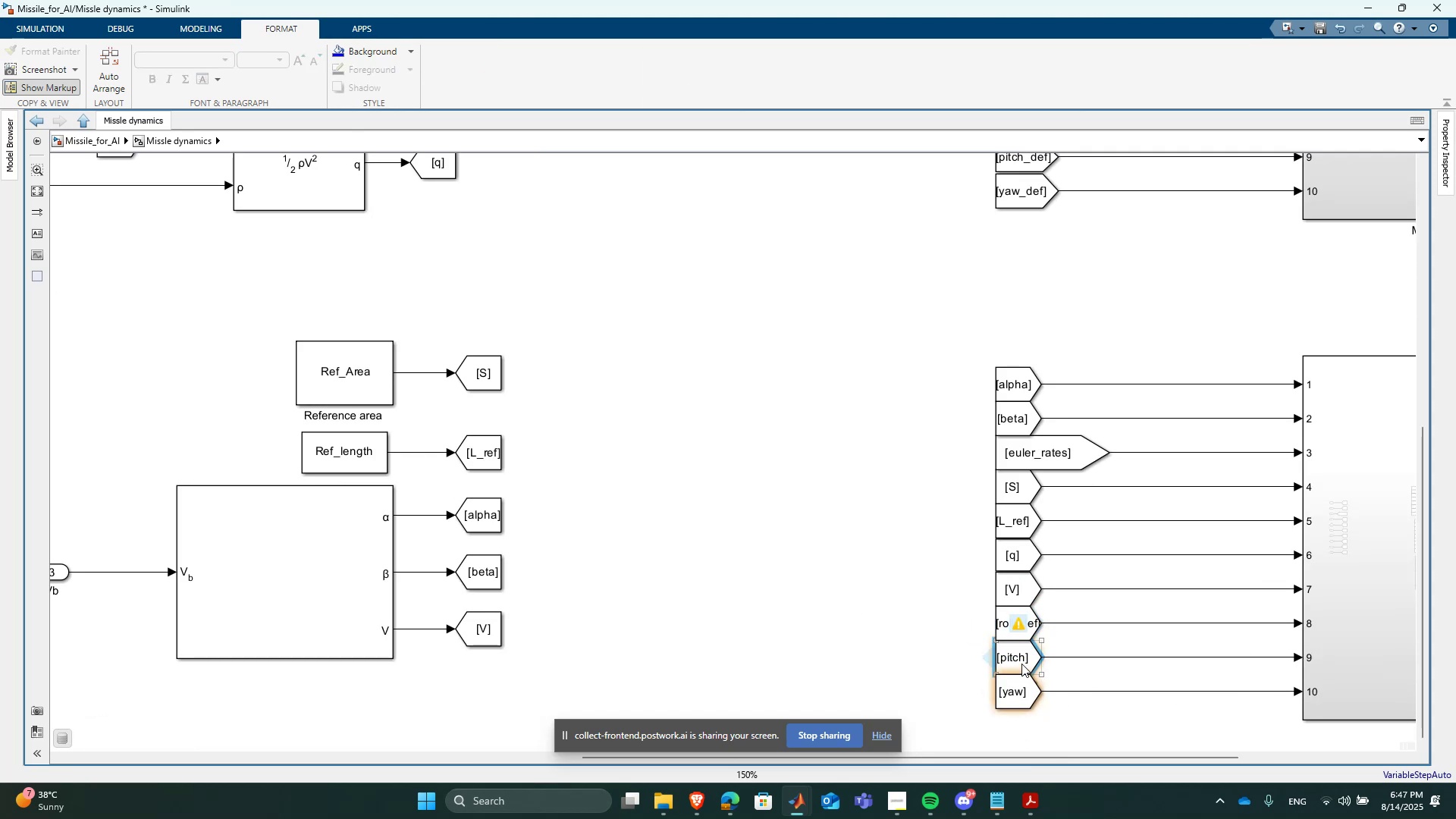 
double_click([1020, 655])
 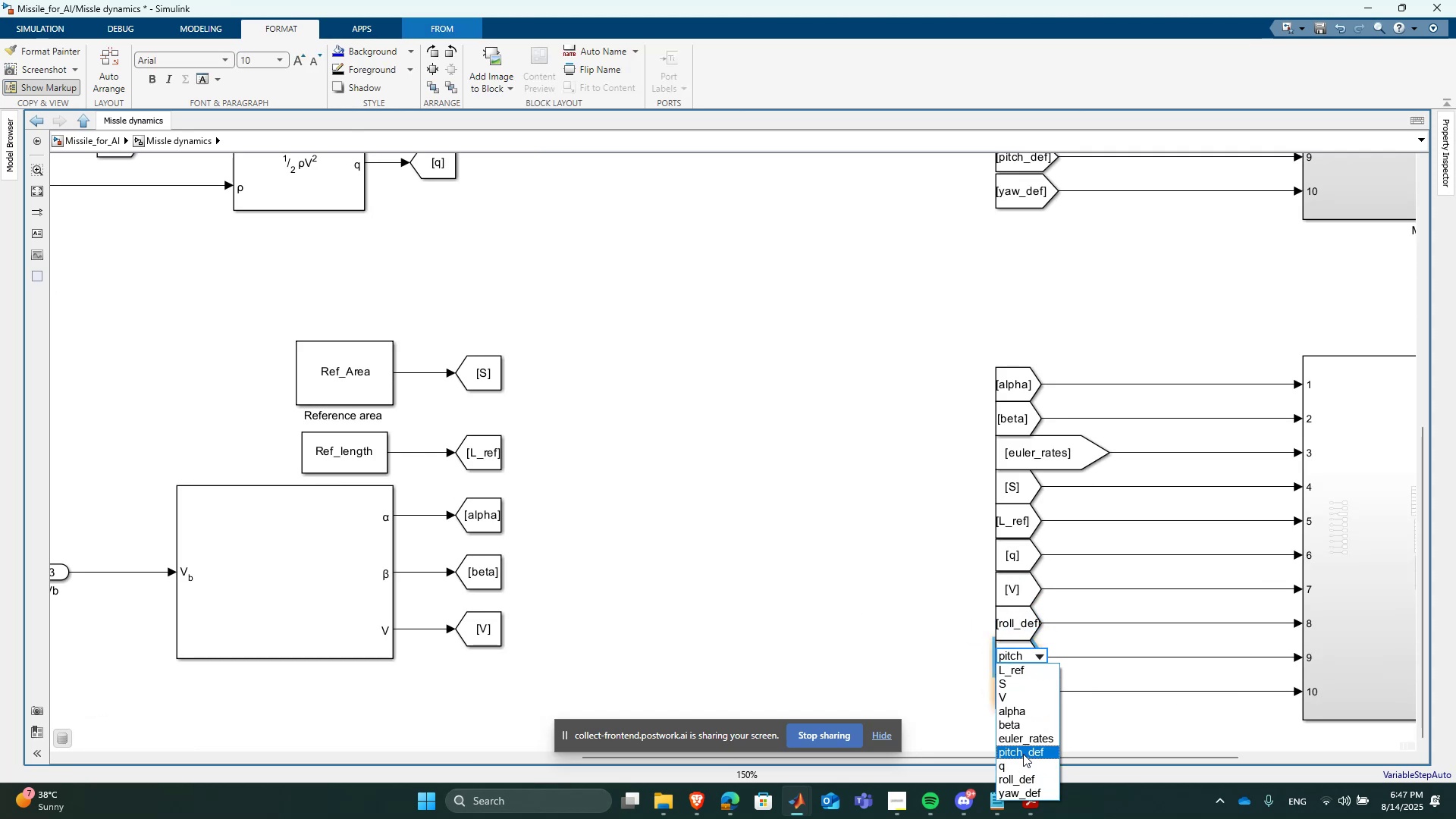 
left_click([1023, 754])
 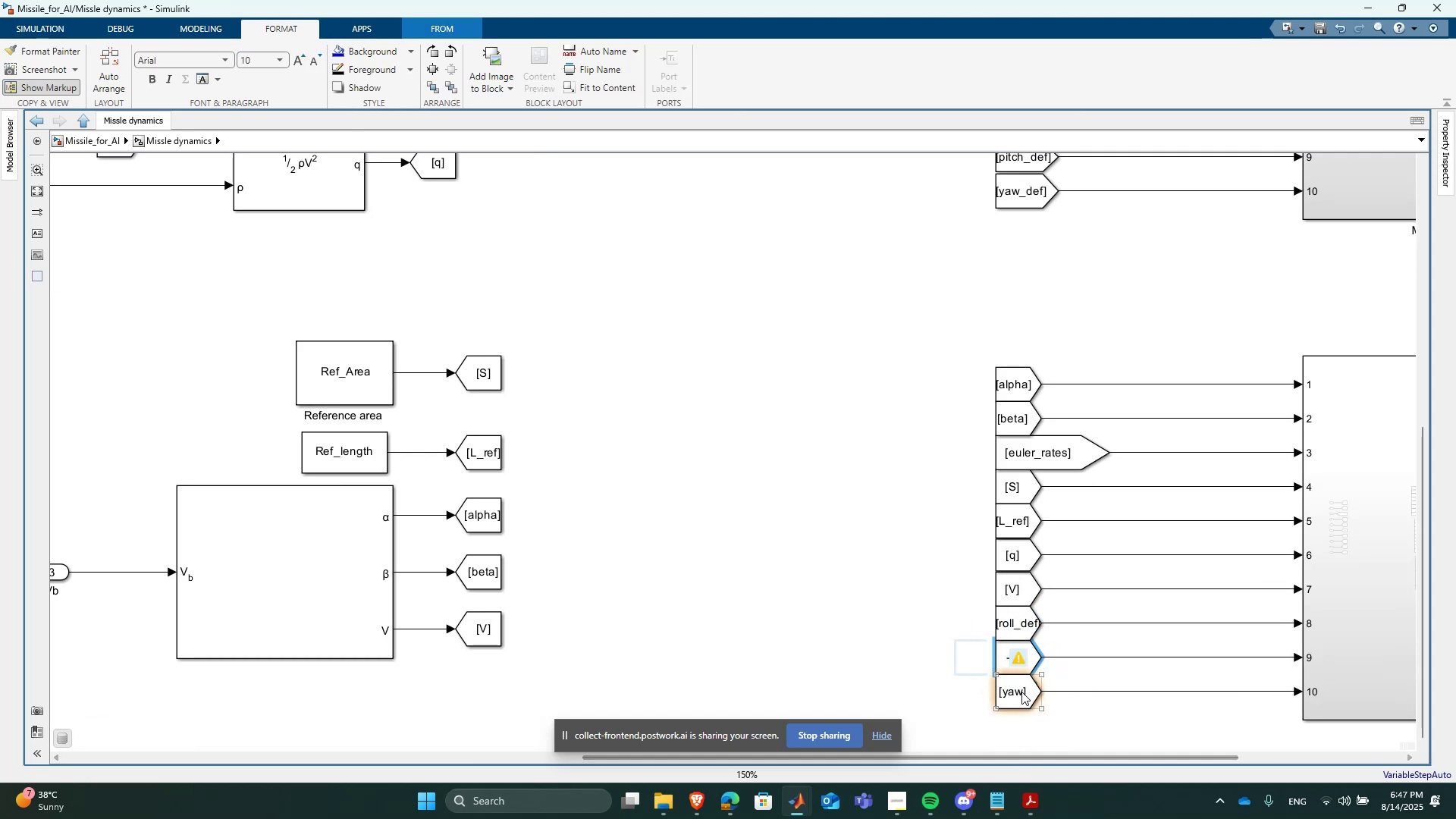 
left_click([1021, 691])
 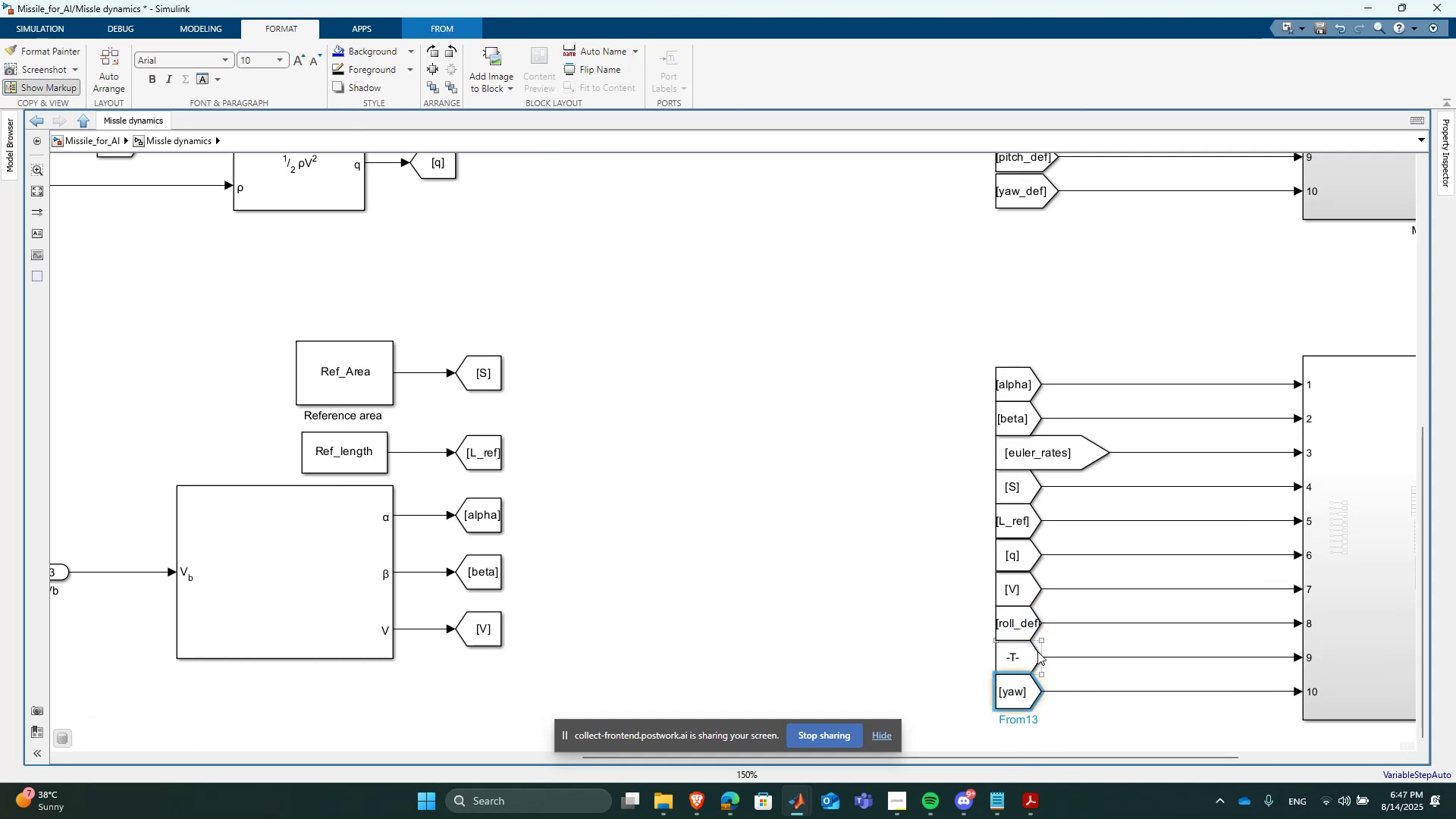 
left_click([1032, 653])
 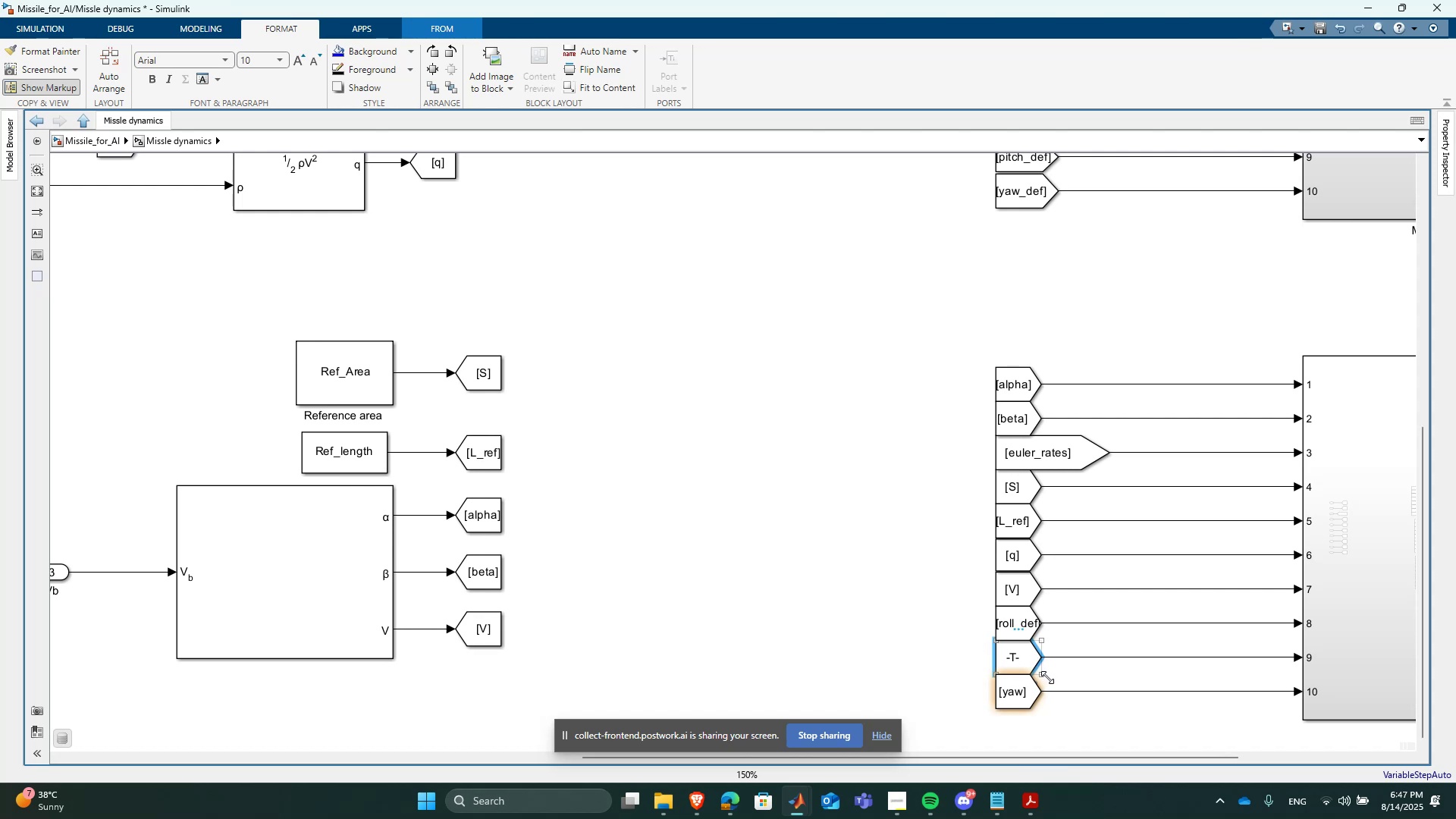 
left_click_drag(start_coordinate=[1047, 677], to_coordinate=[1071, 677])
 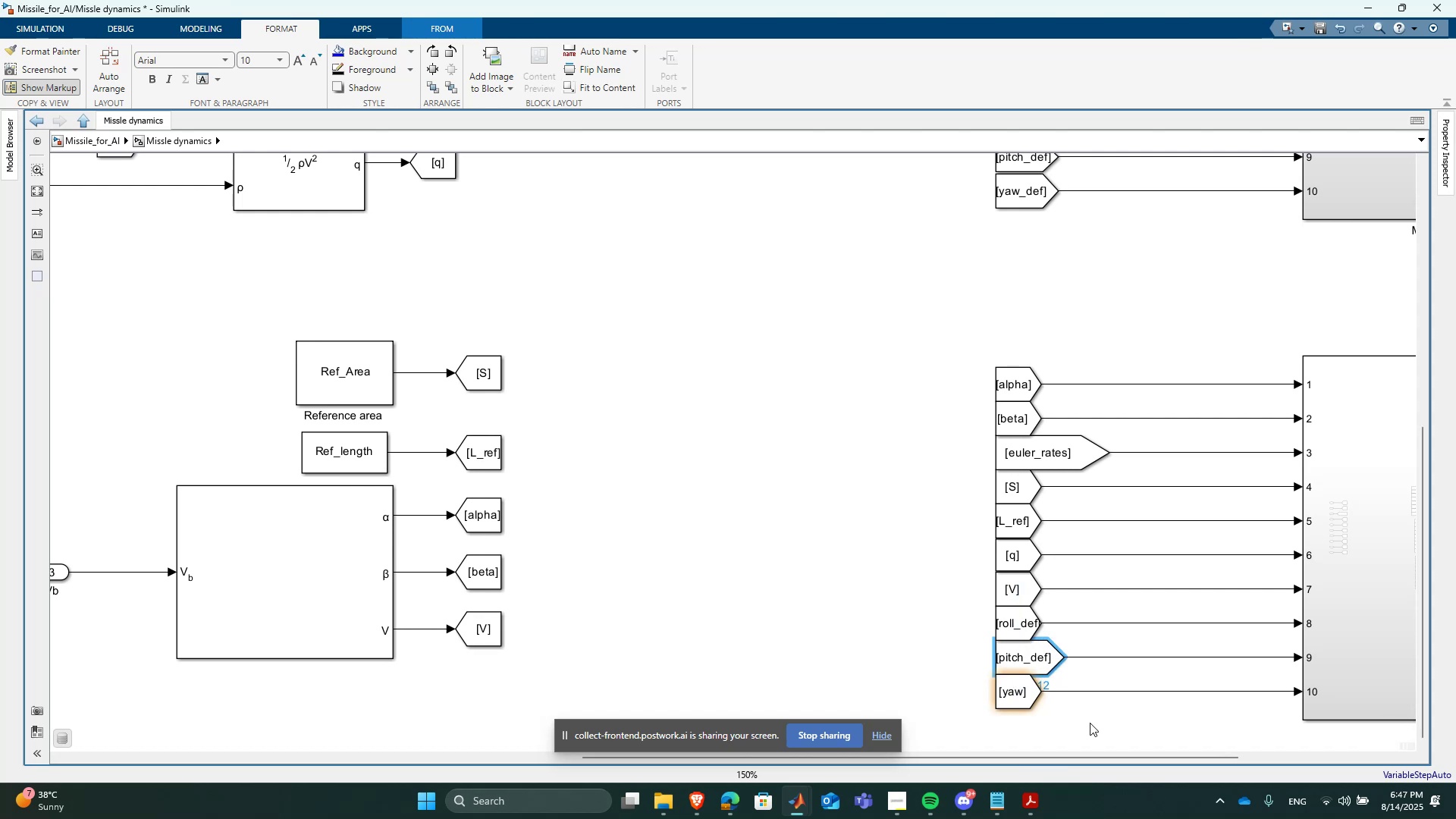 
left_click([1088, 723])
 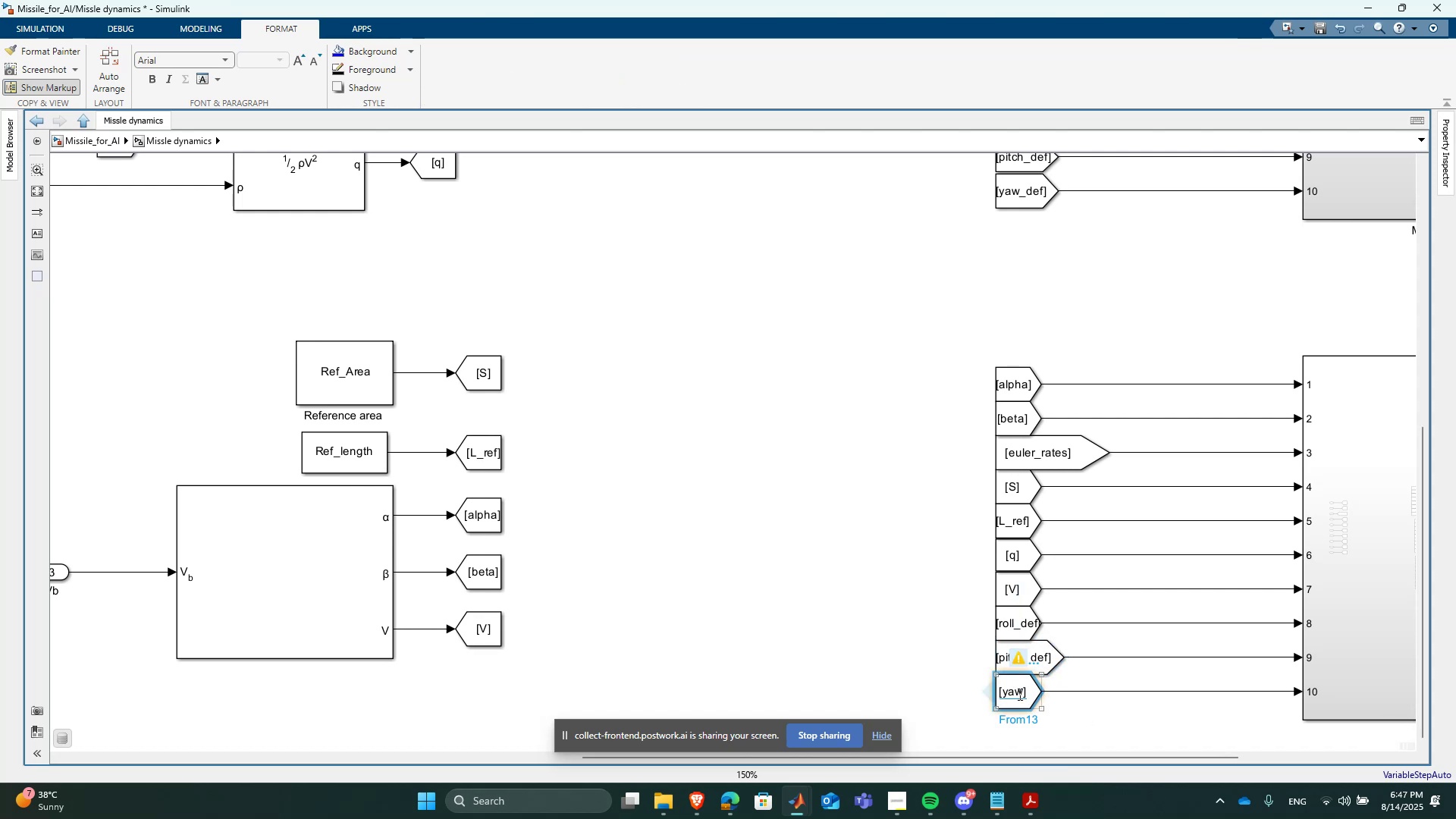 
double_click([1015, 691])
 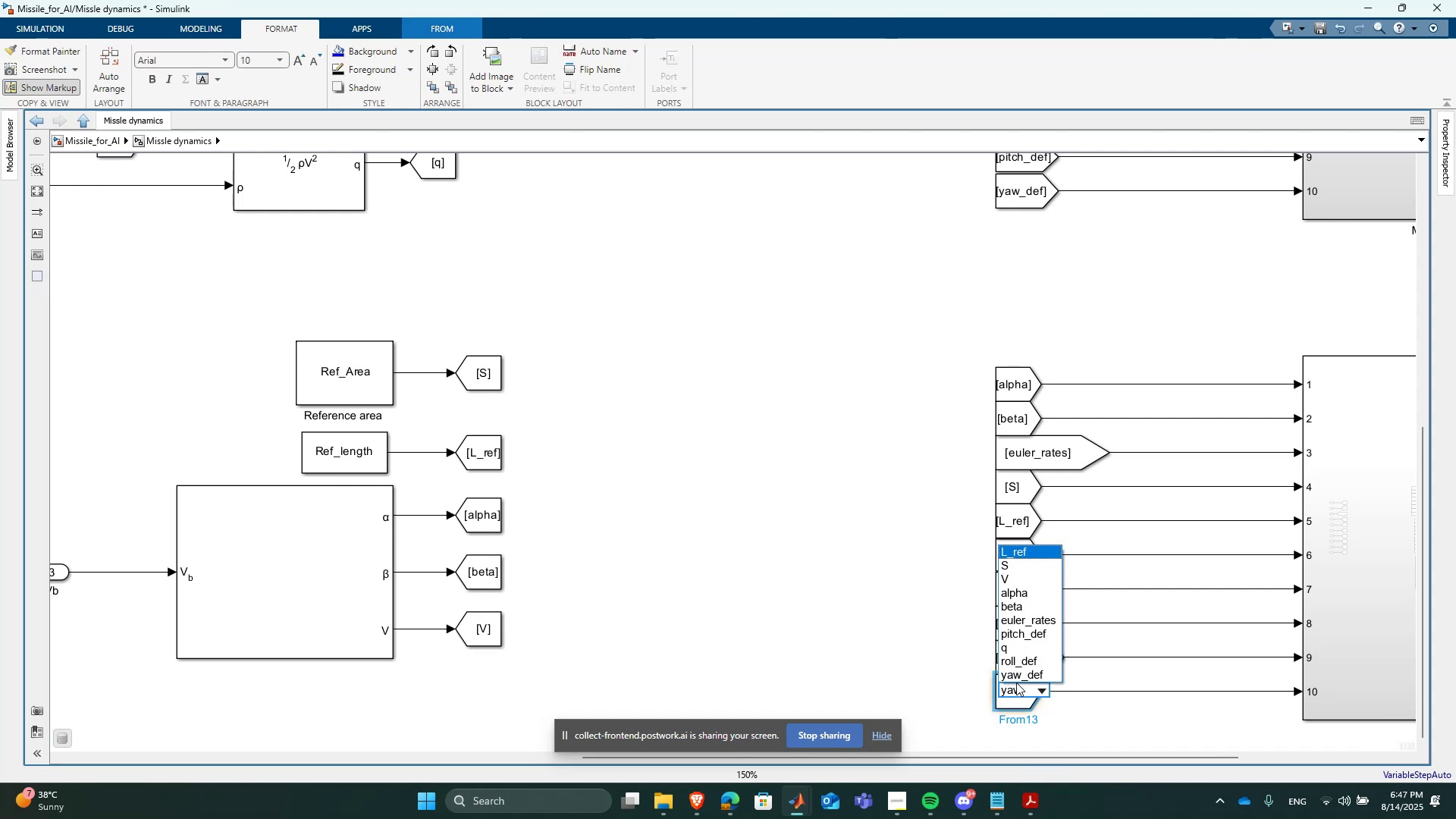 
left_click([1018, 674])
 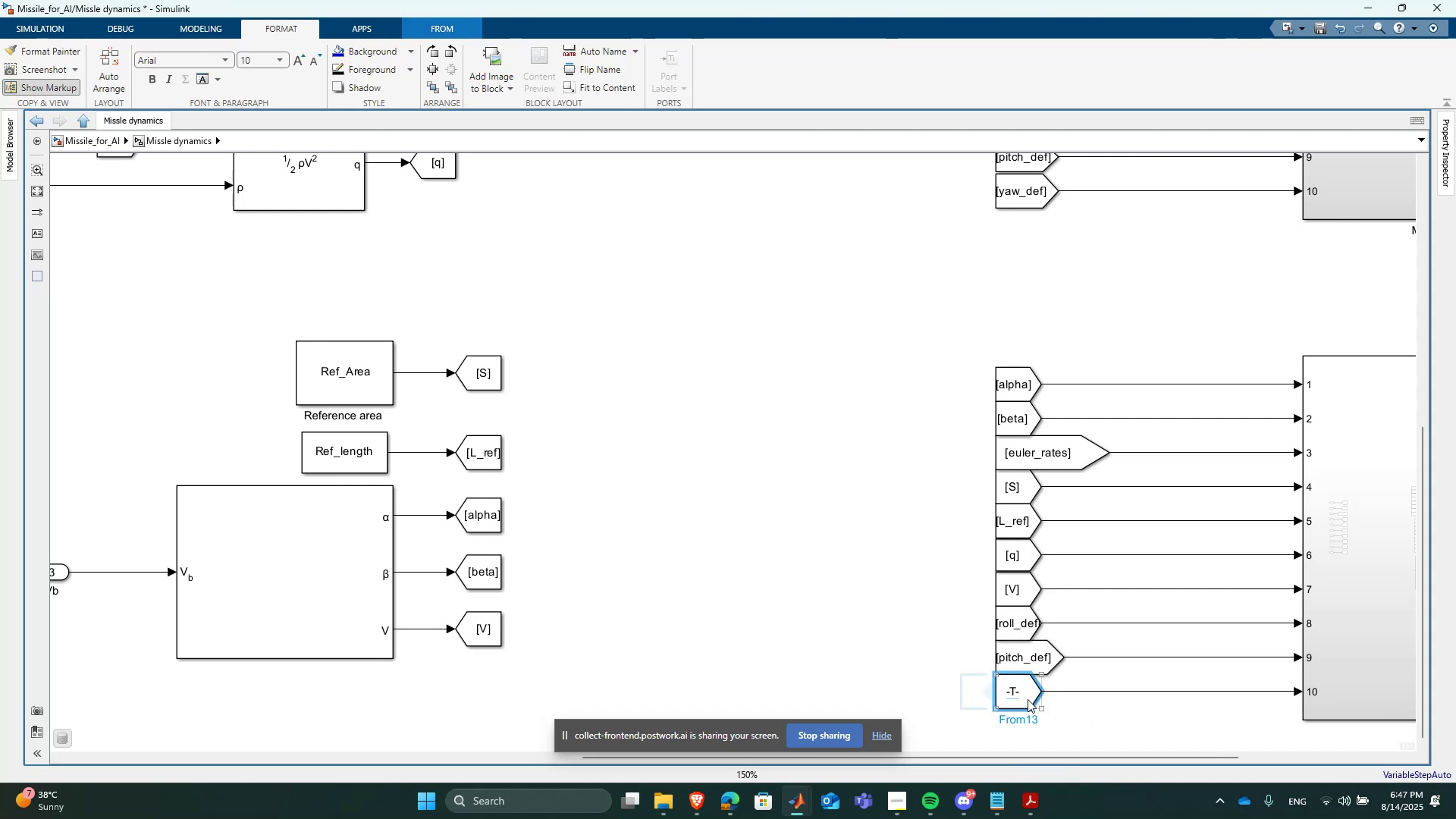 
left_click_drag(start_coordinate=[1043, 710], to_coordinate=[1074, 705])
 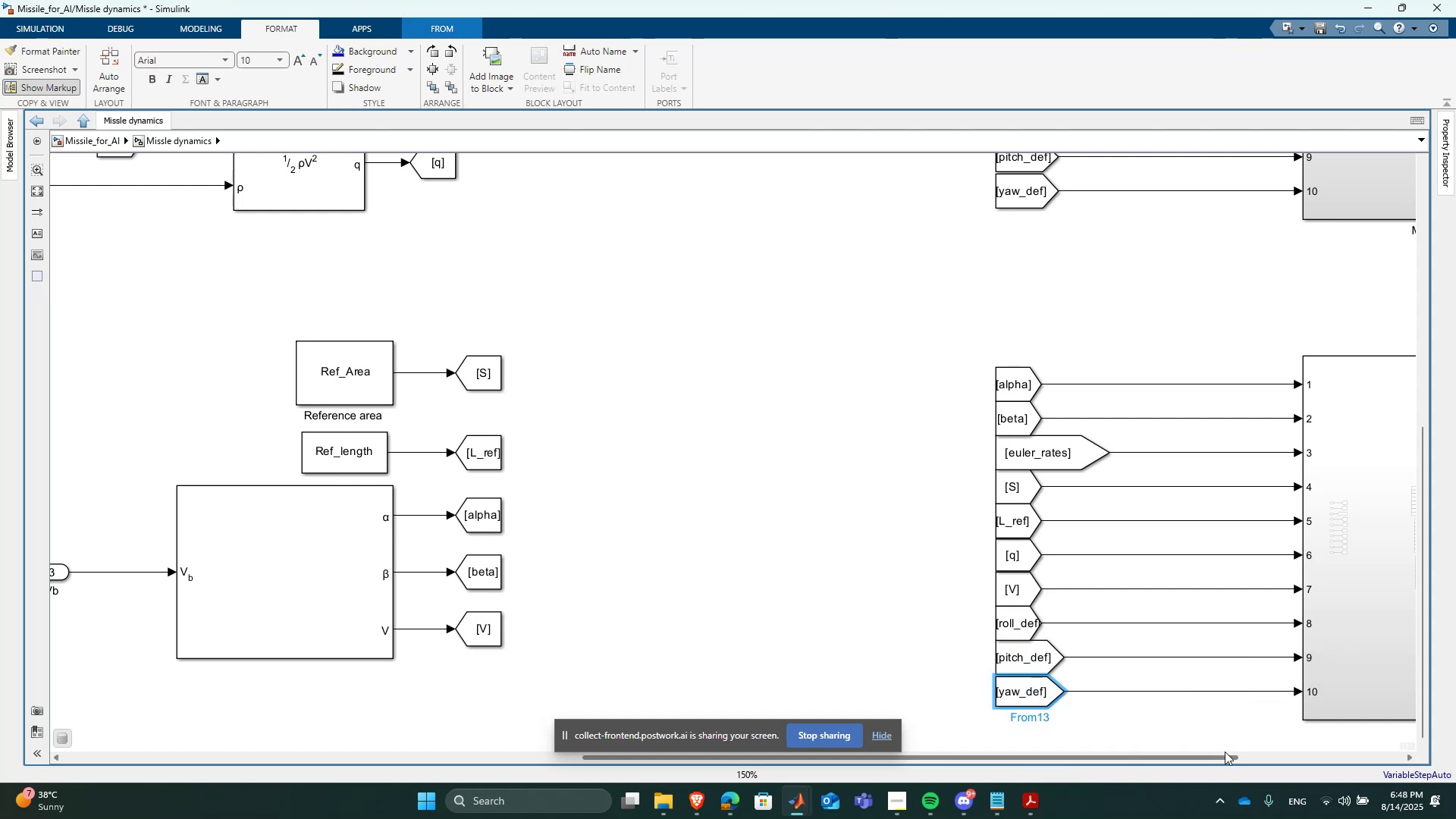 
left_click([1204, 728])
 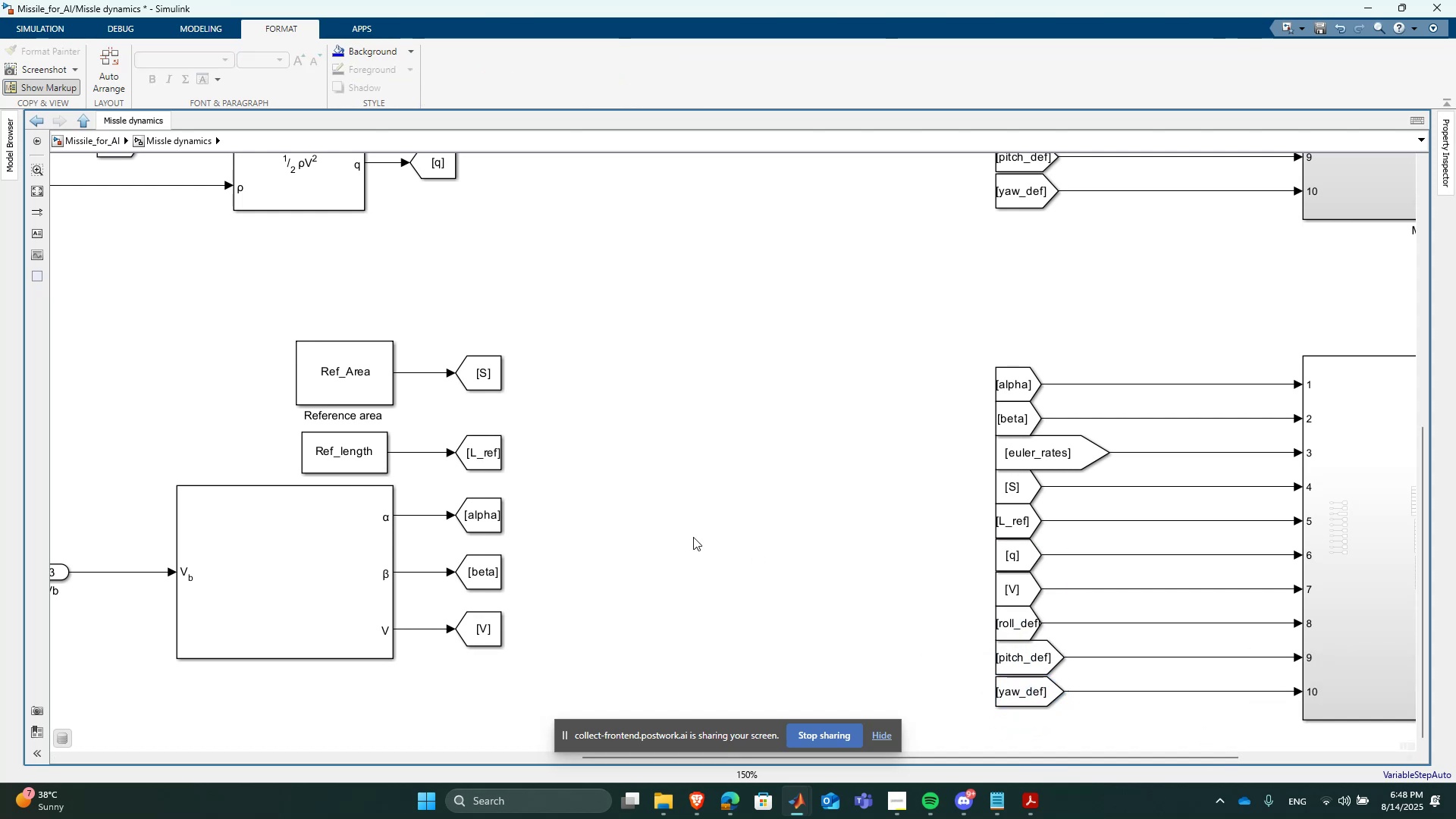 
left_click([737, 513])
 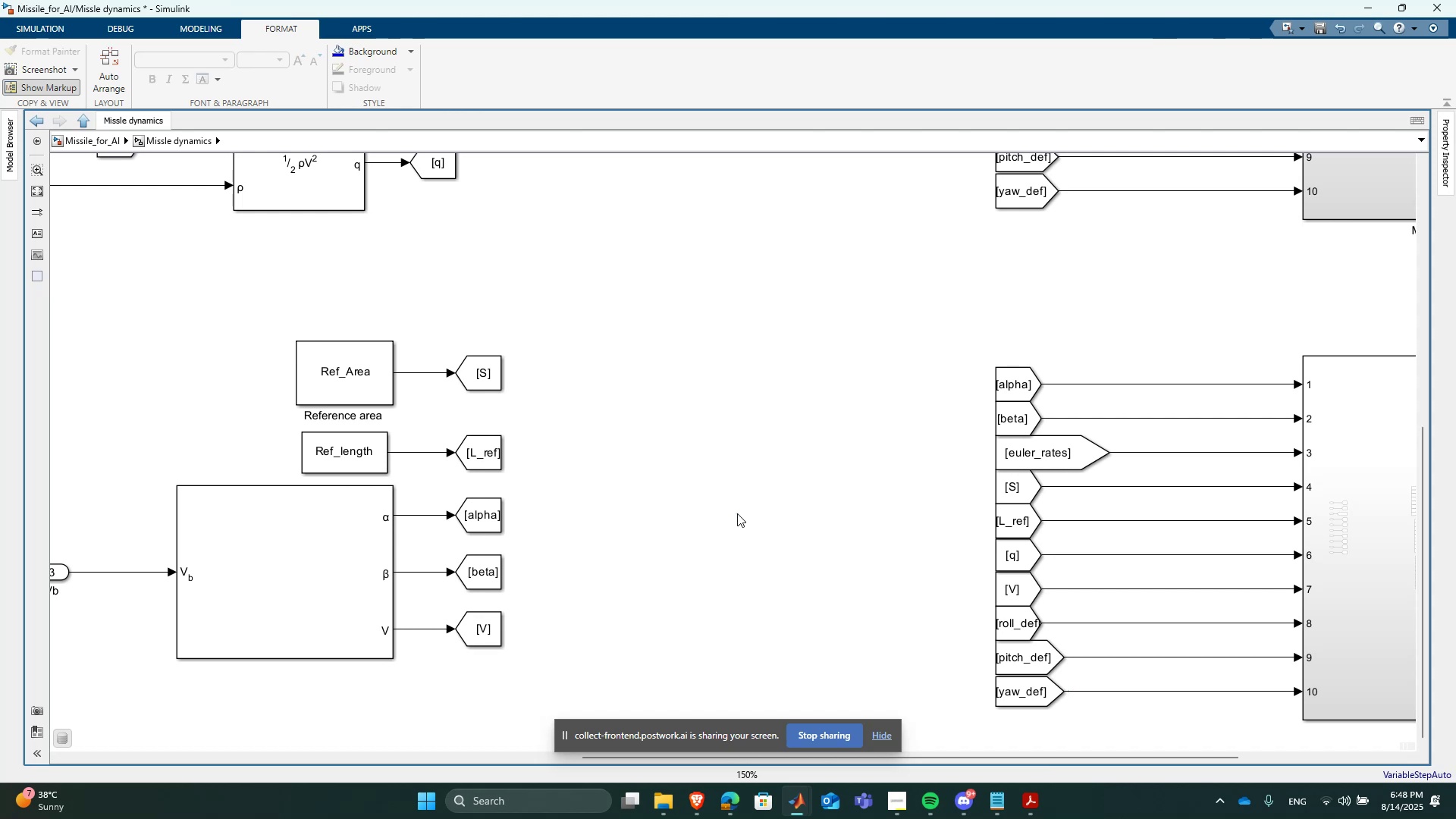 
key(Space)
 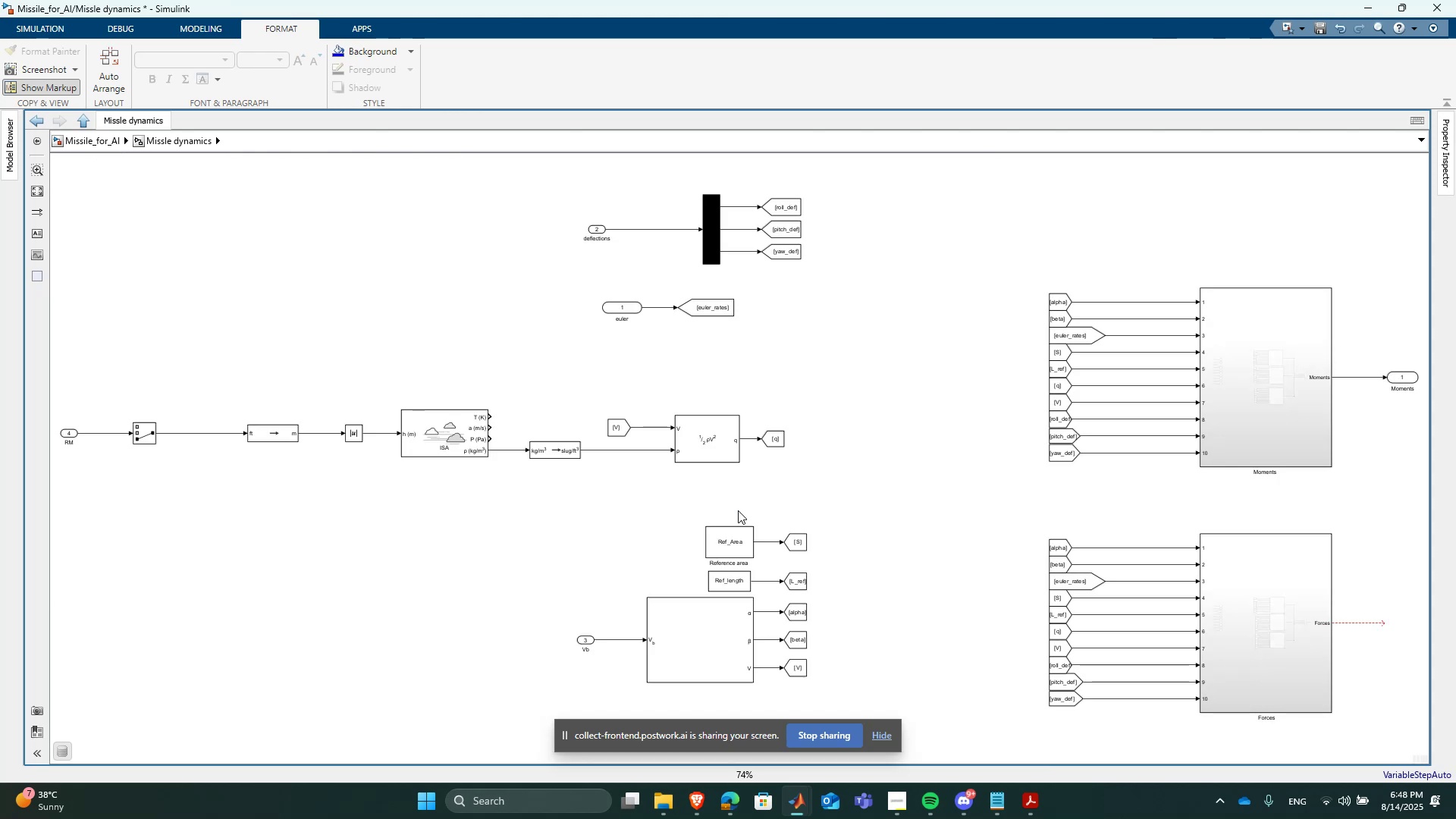 
left_click([805, 419])
 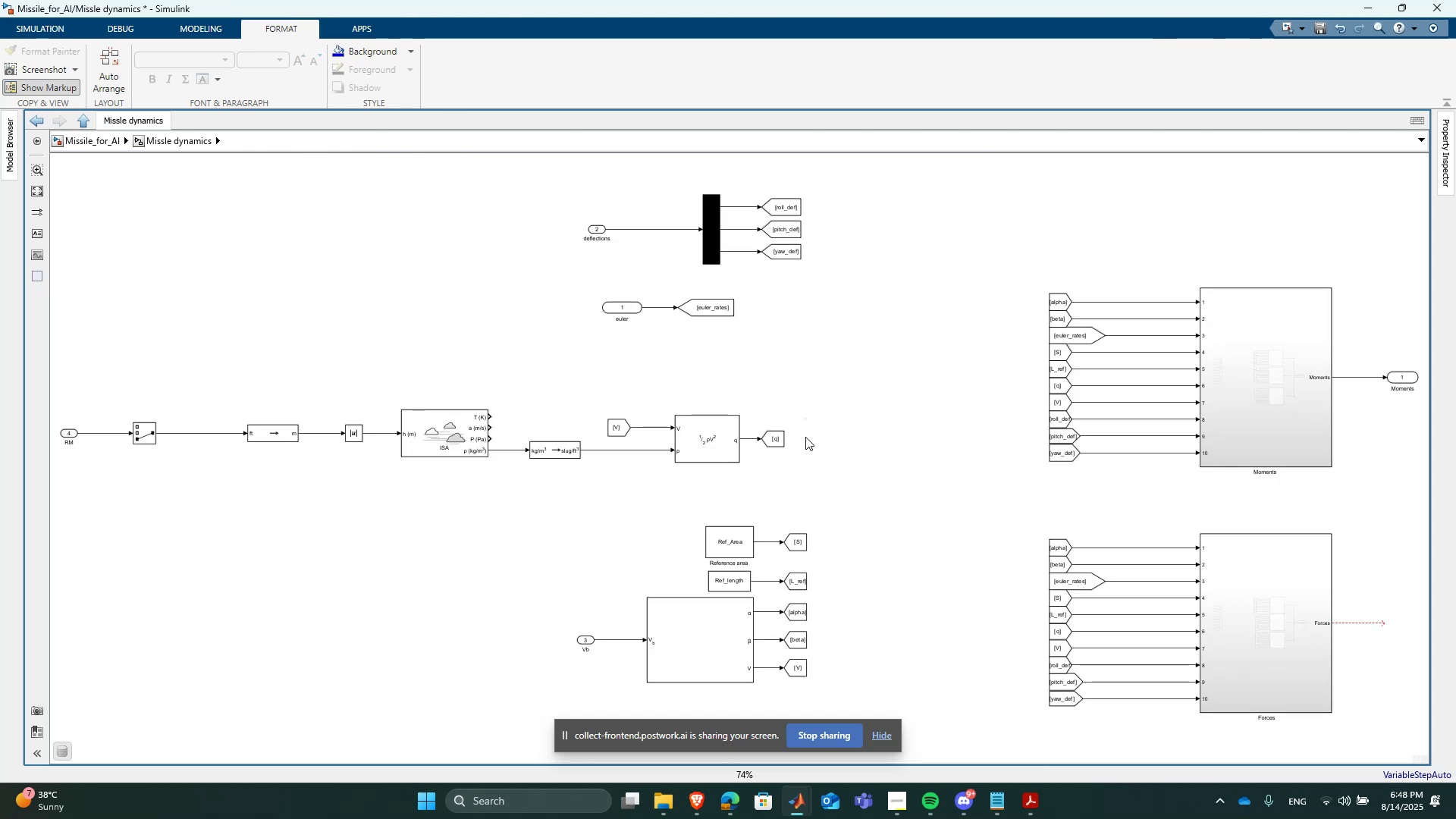 
scroll: coordinate [858, 491], scroll_direction: none, amount: 0.0
 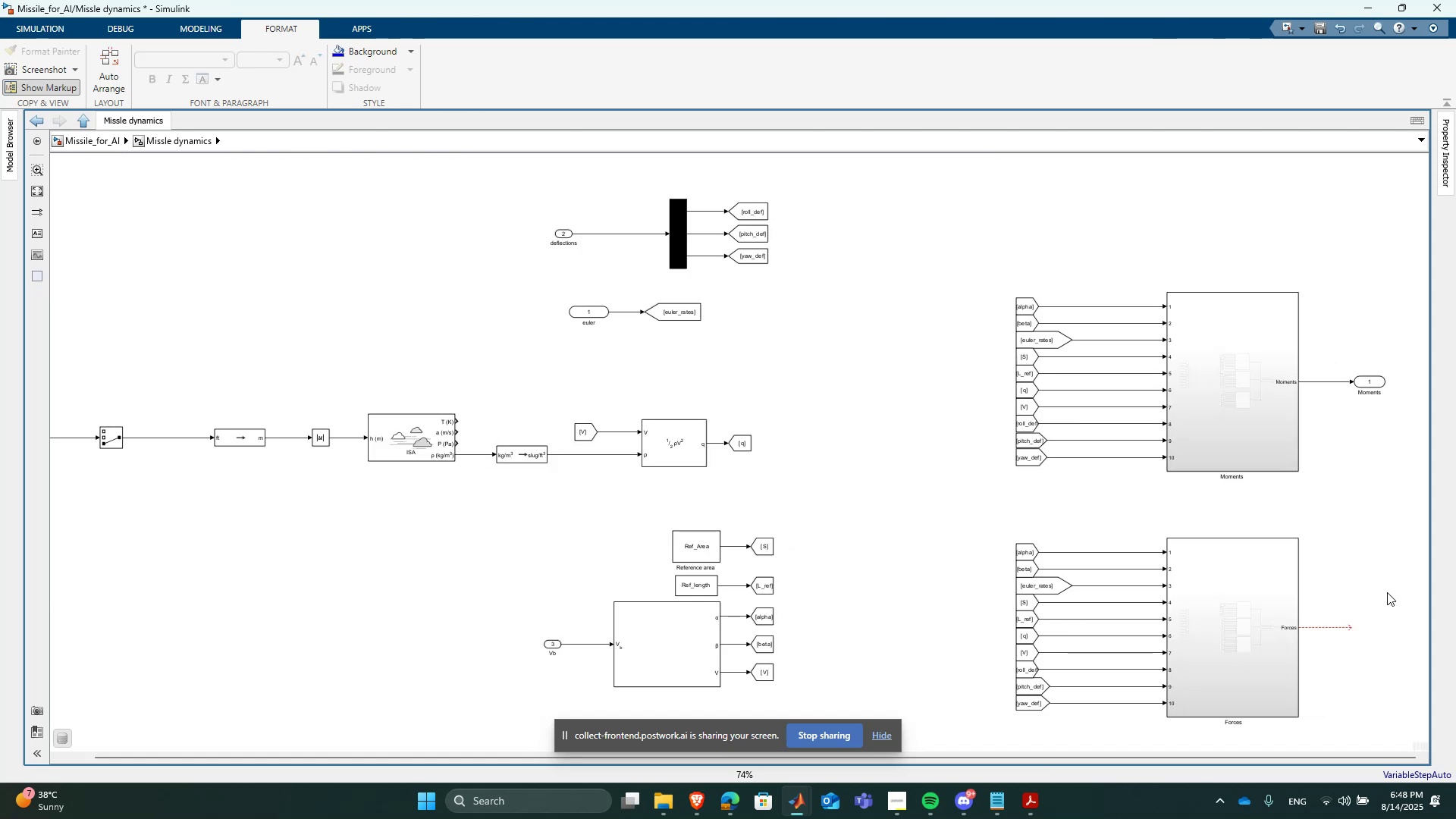 
scroll: coordinate [658, 525], scroll_direction: down, amount: 2.0
 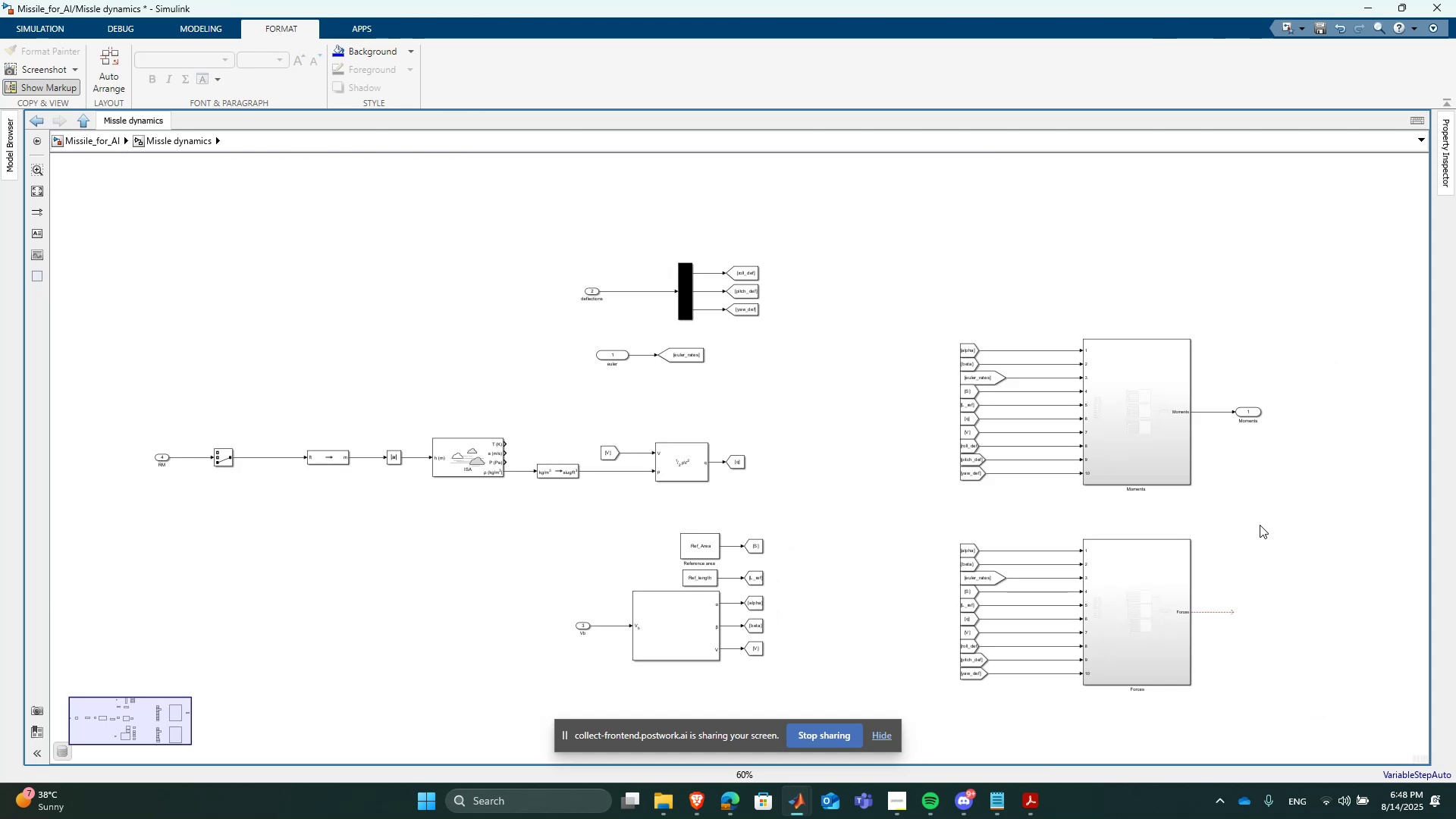 
scroll: coordinate [1312, 648], scroll_direction: up, amount: 3.0
 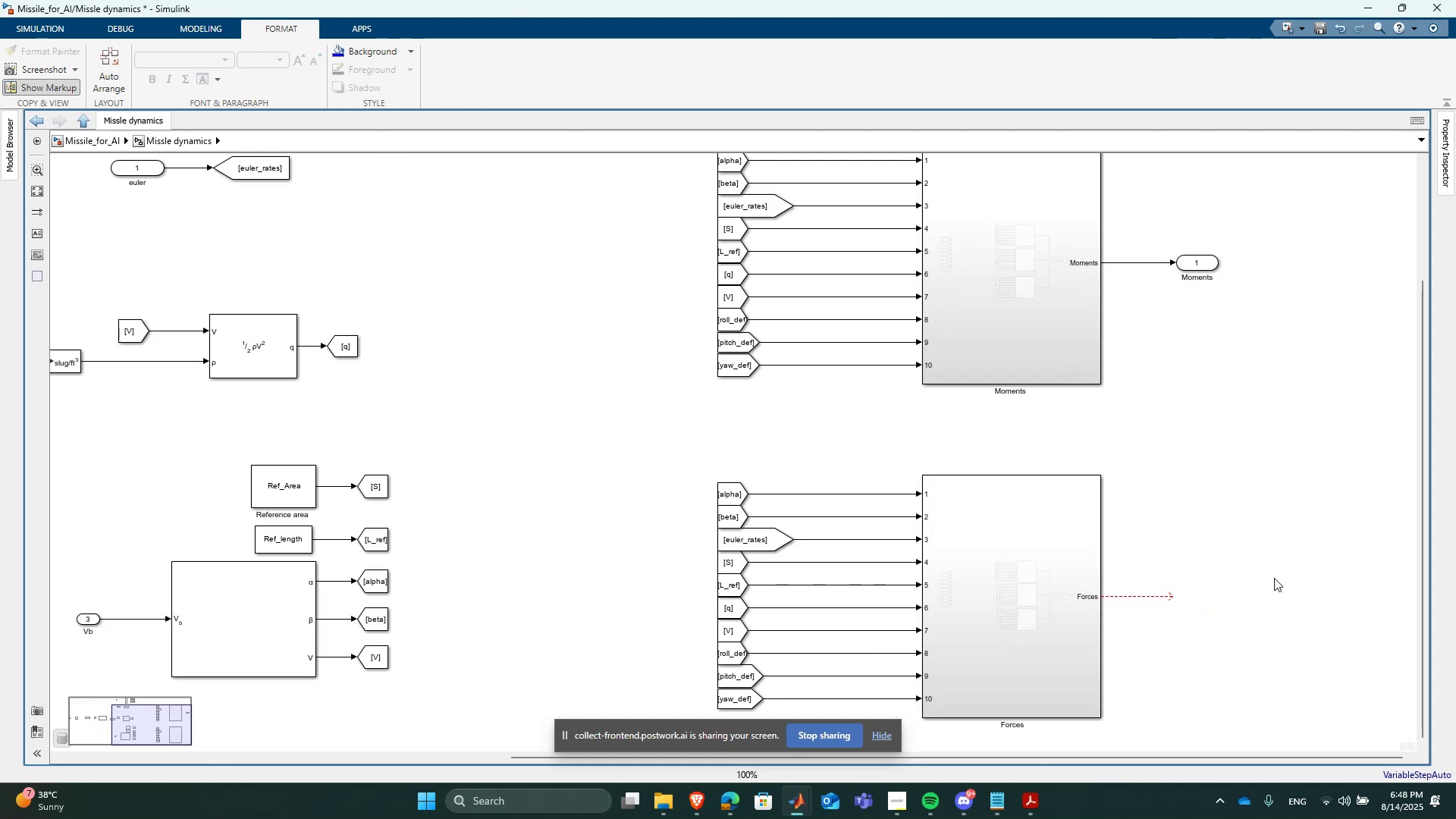 
left_click([1255, 557])
 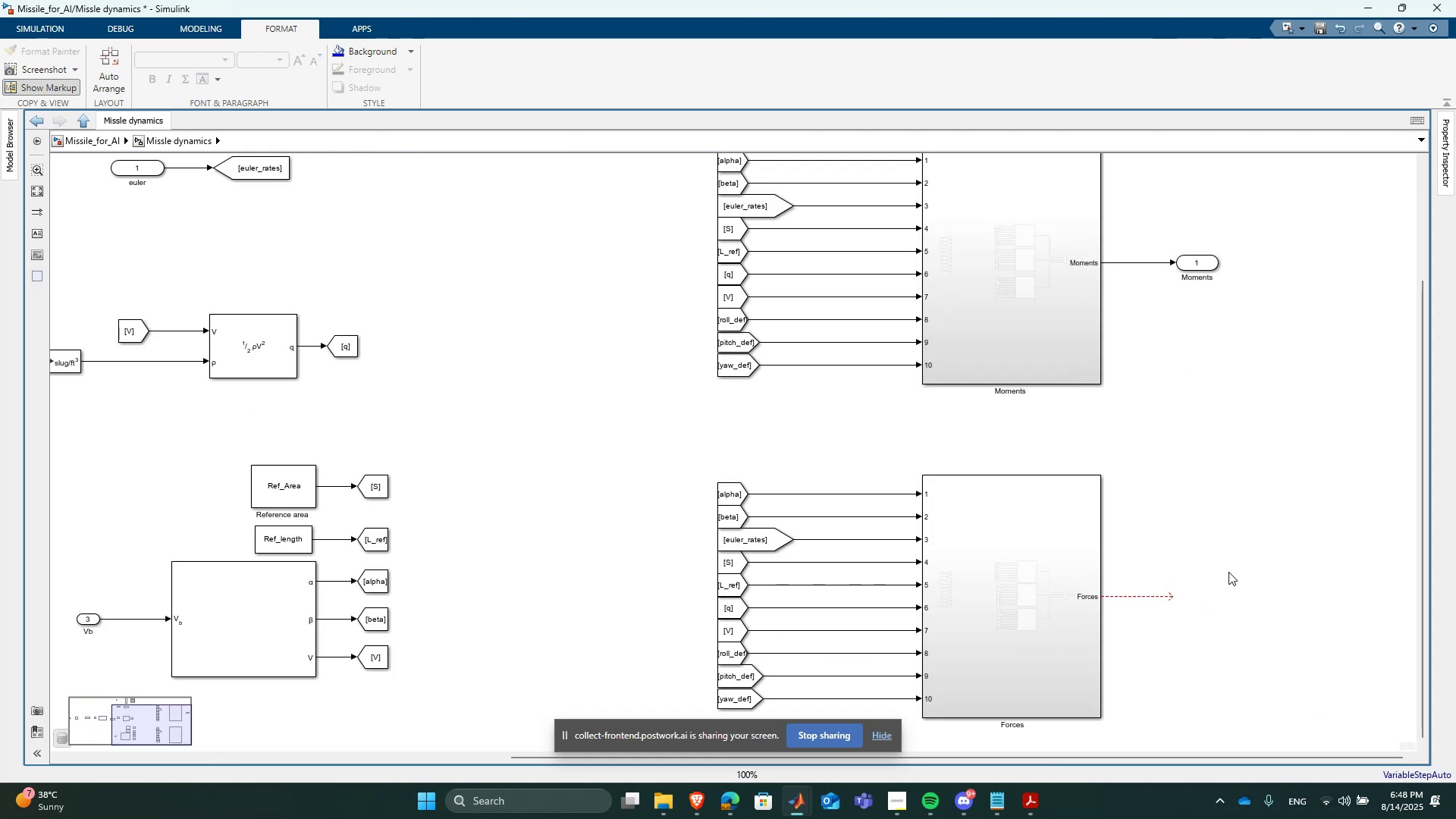 
double_click([1228, 572])
 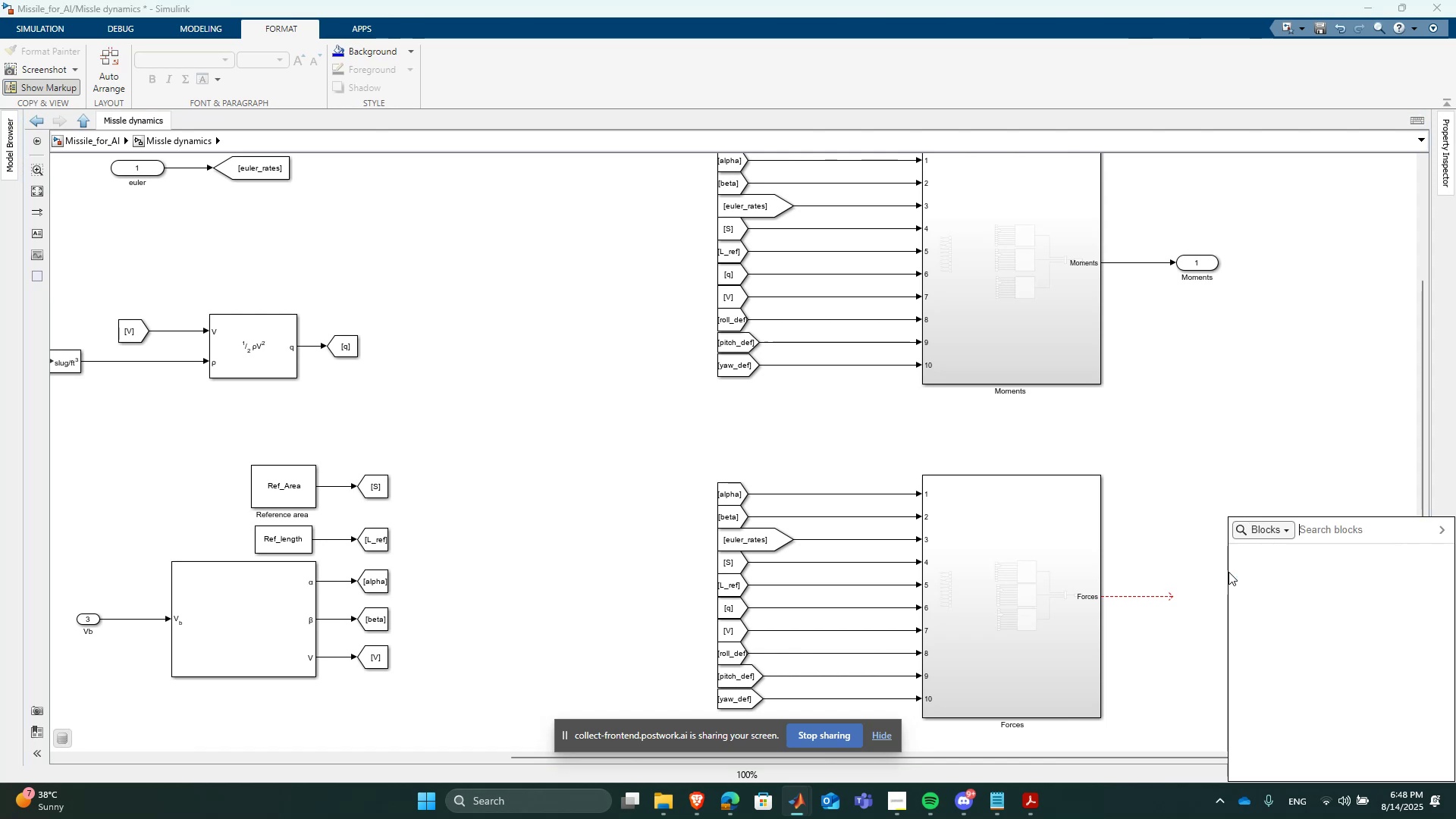 
type(out)
 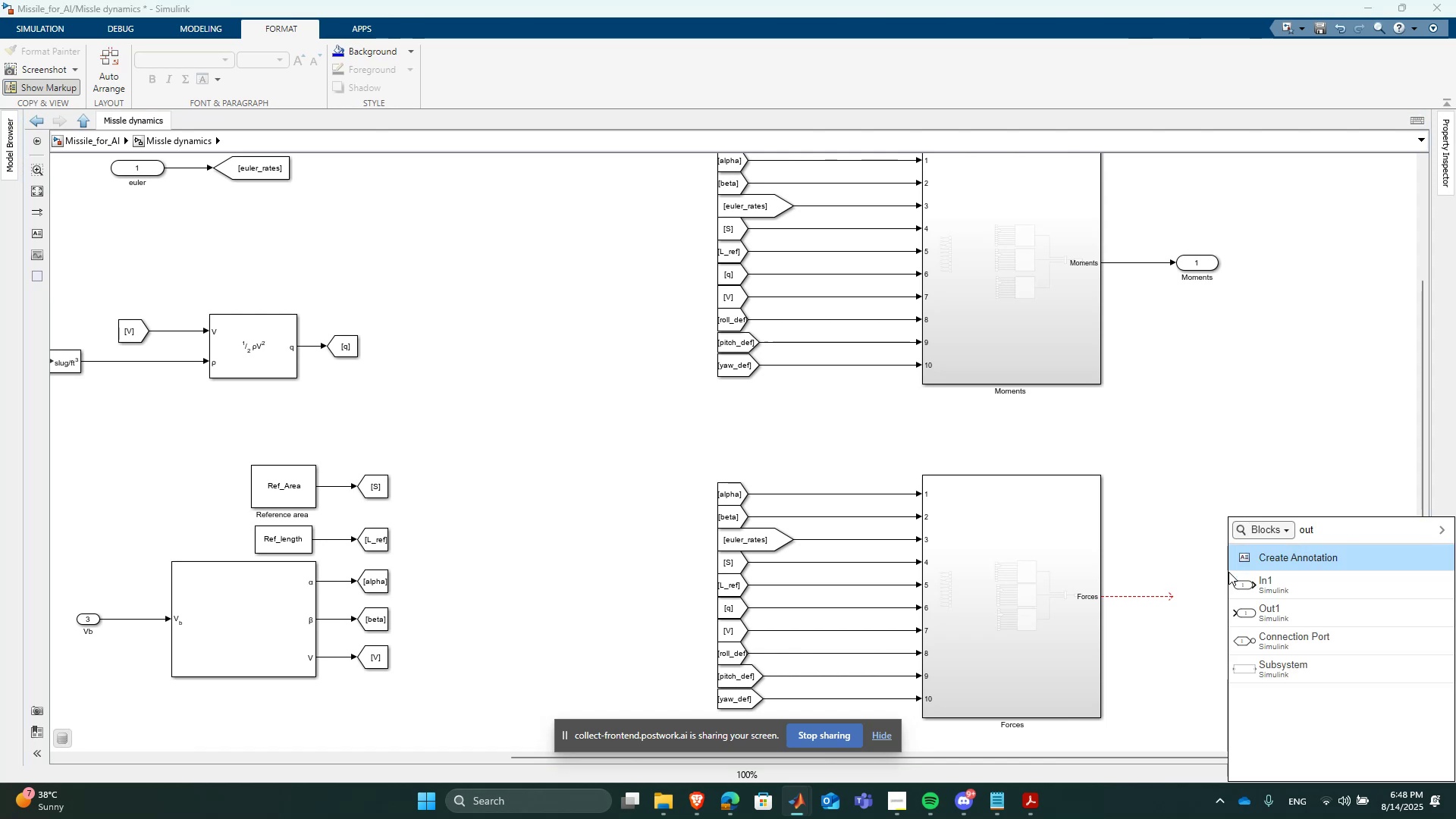 
key(Enter)
 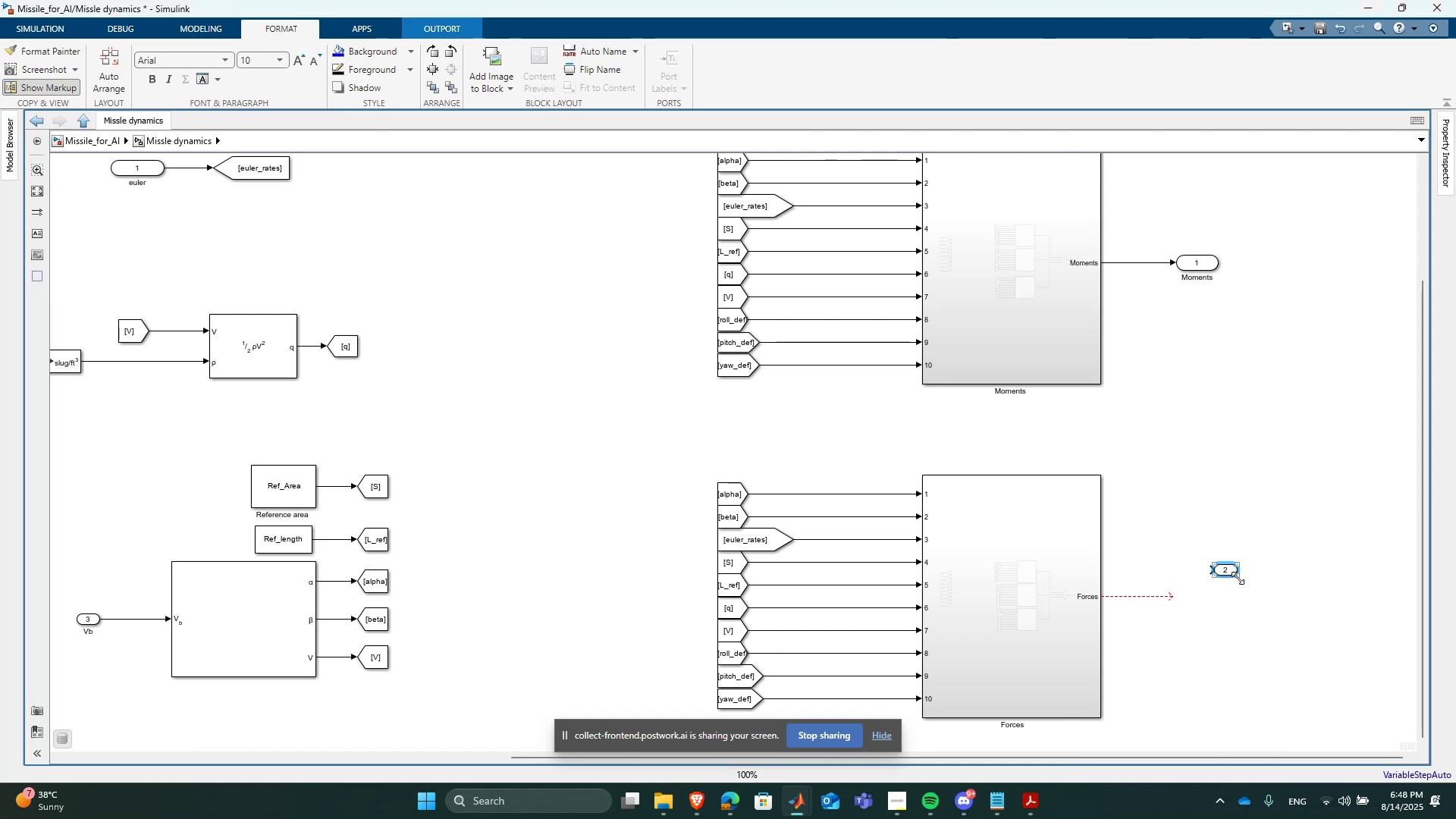 
left_click_drag(start_coordinate=[1241, 580], to_coordinate=[1265, 588])
 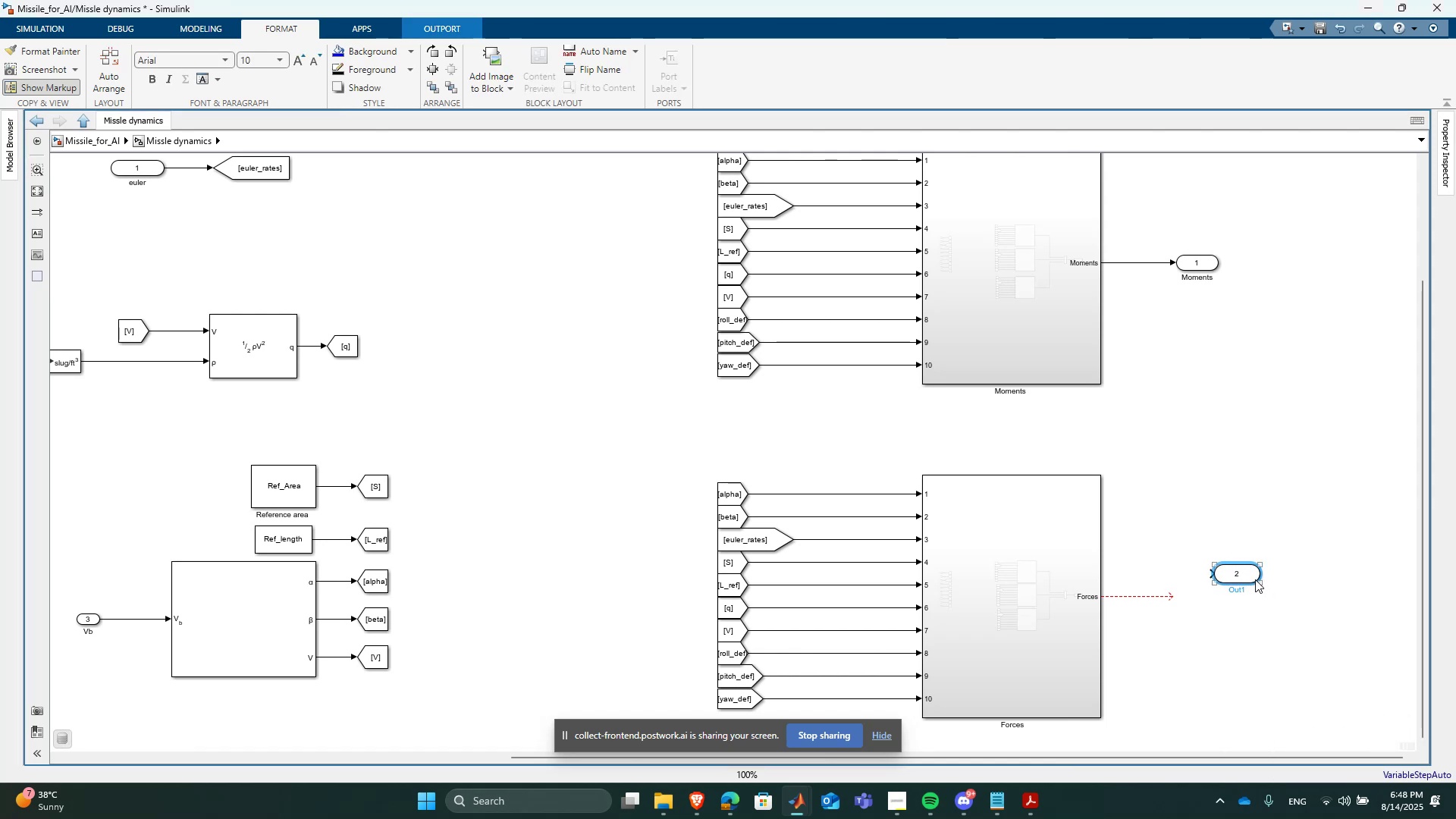 
left_click_drag(start_coordinate=[1252, 576], to_coordinate=[1212, 593])
 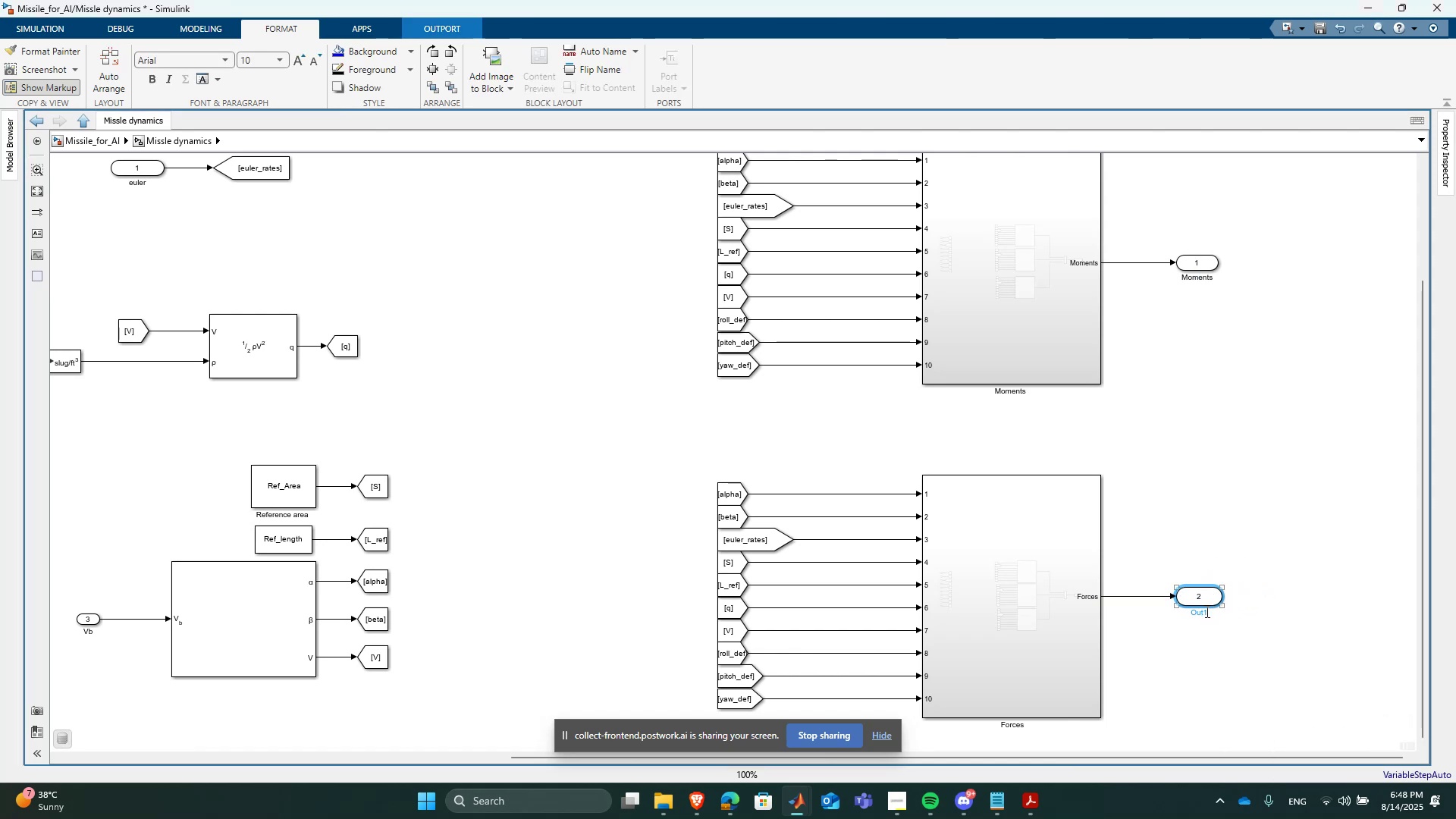 
double_click([1206, 611])
 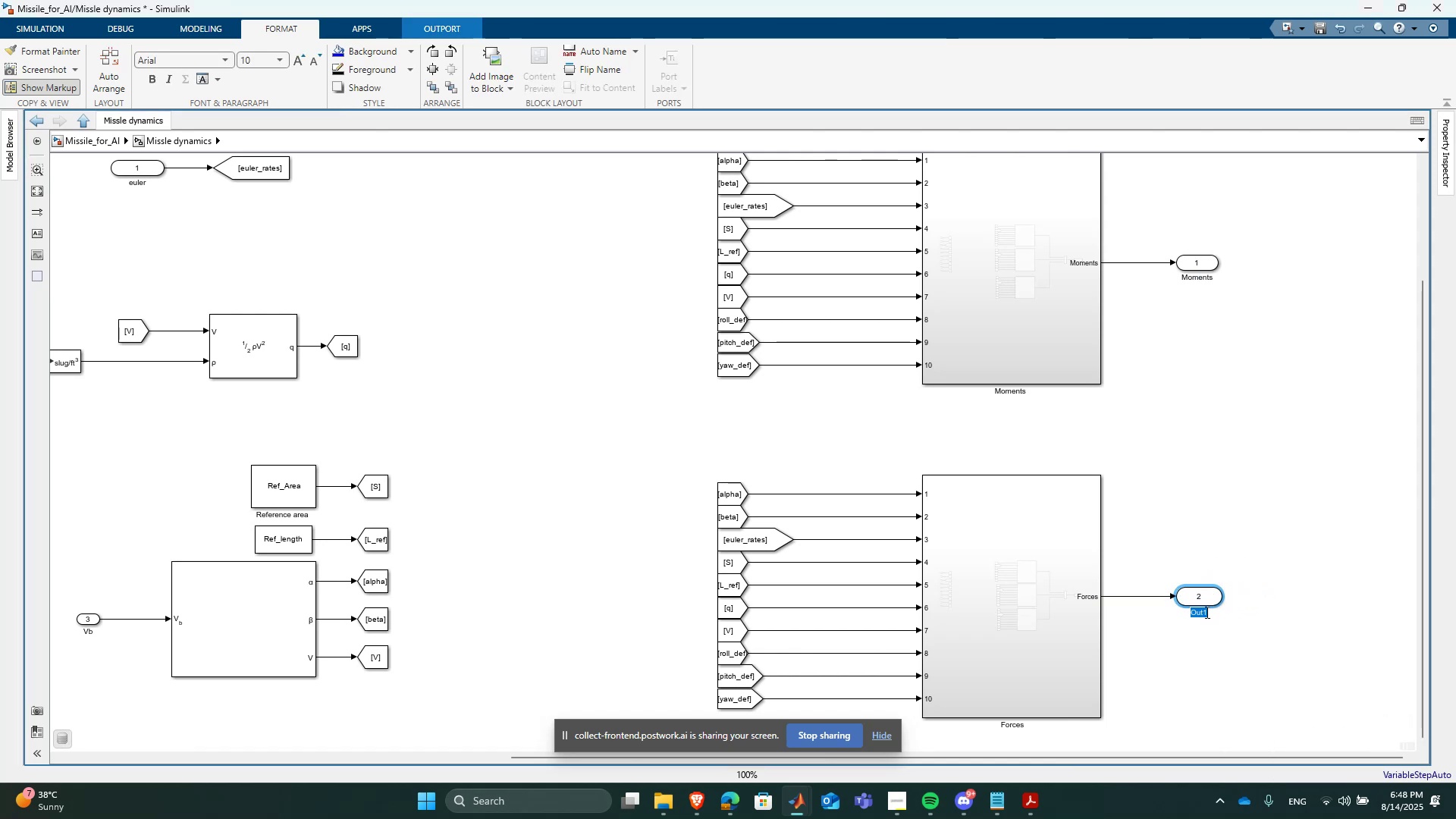 
type(Forces)
 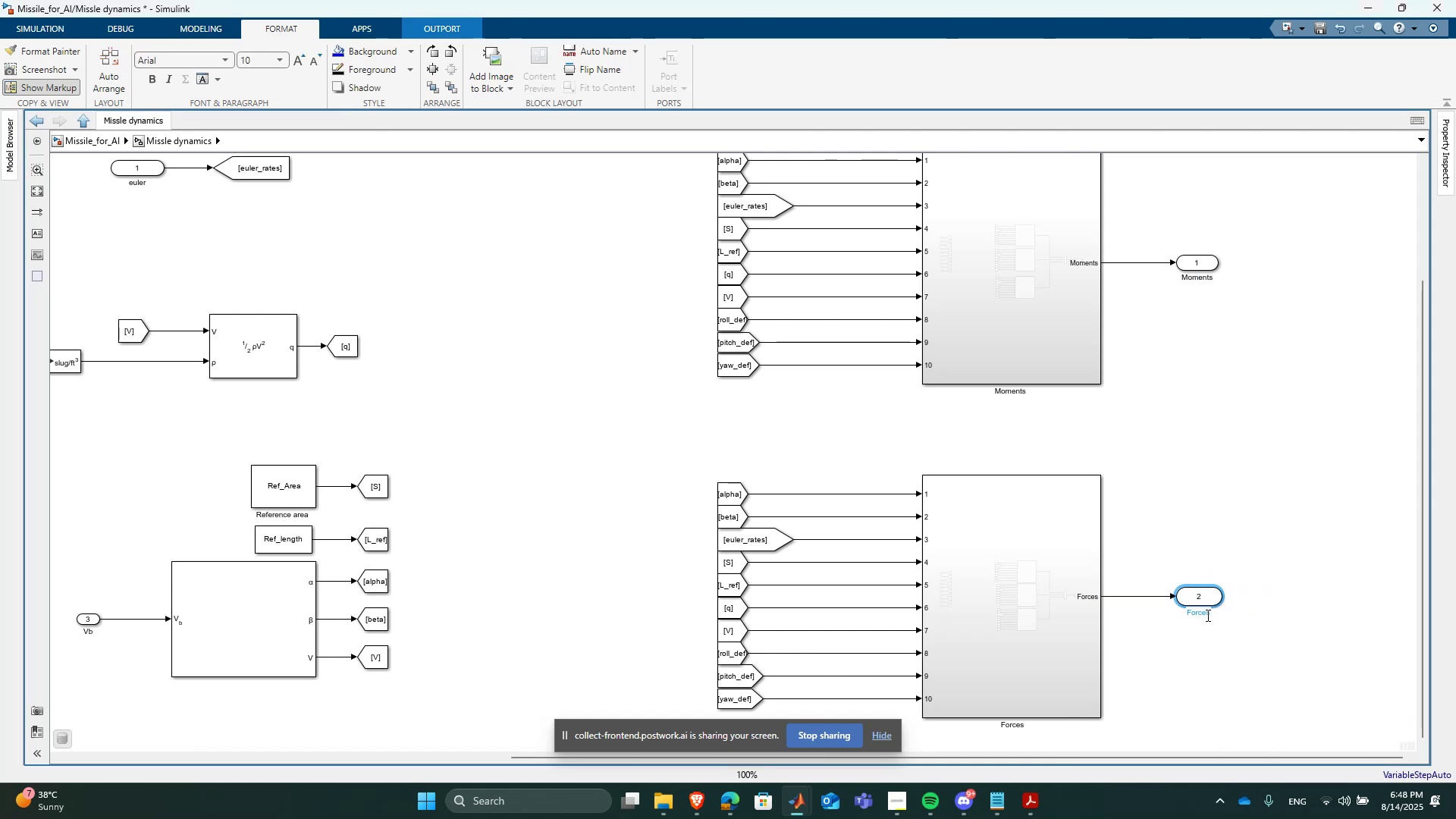 
key(Enter)
 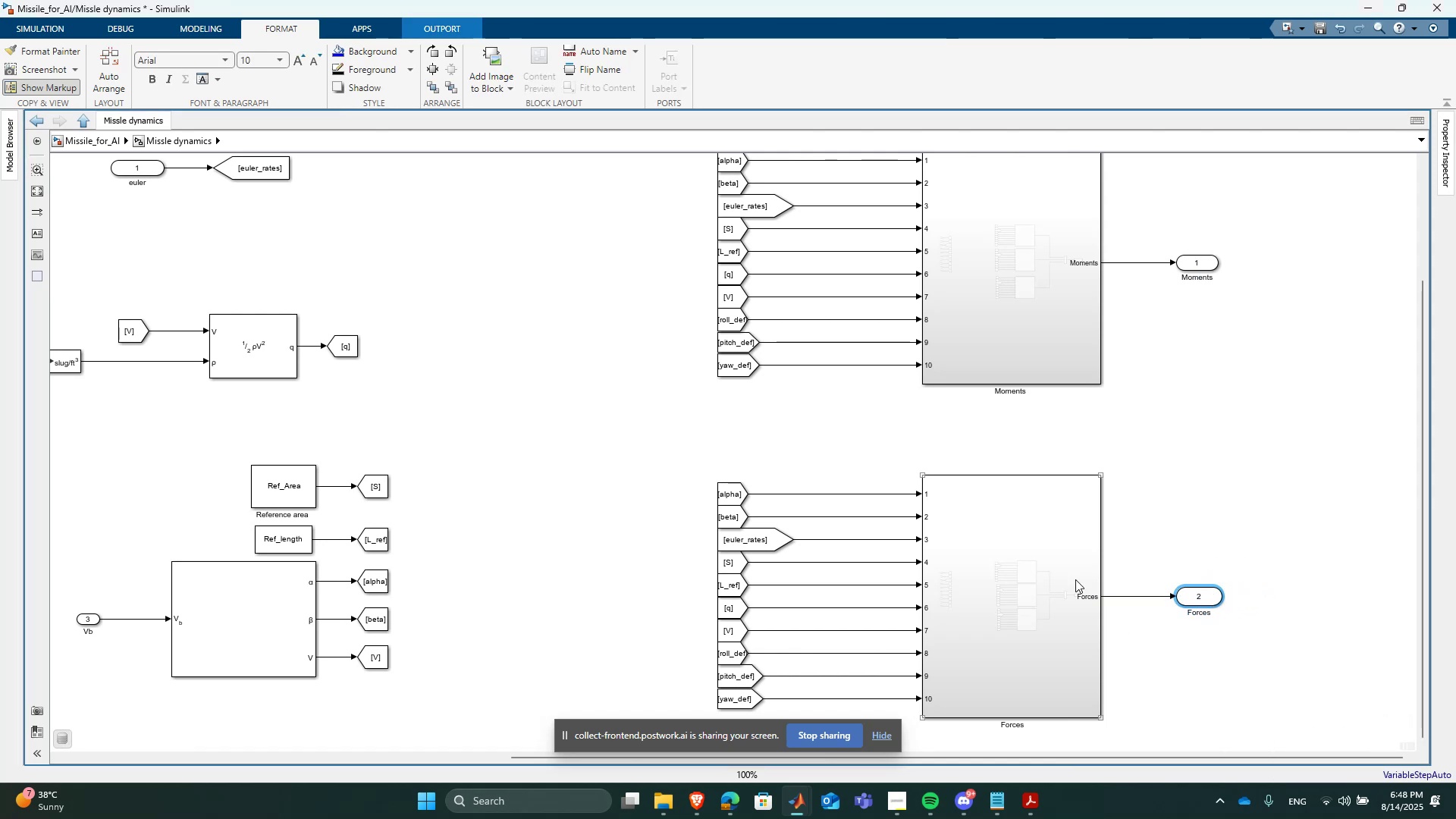 
double_click([1074, 575])
 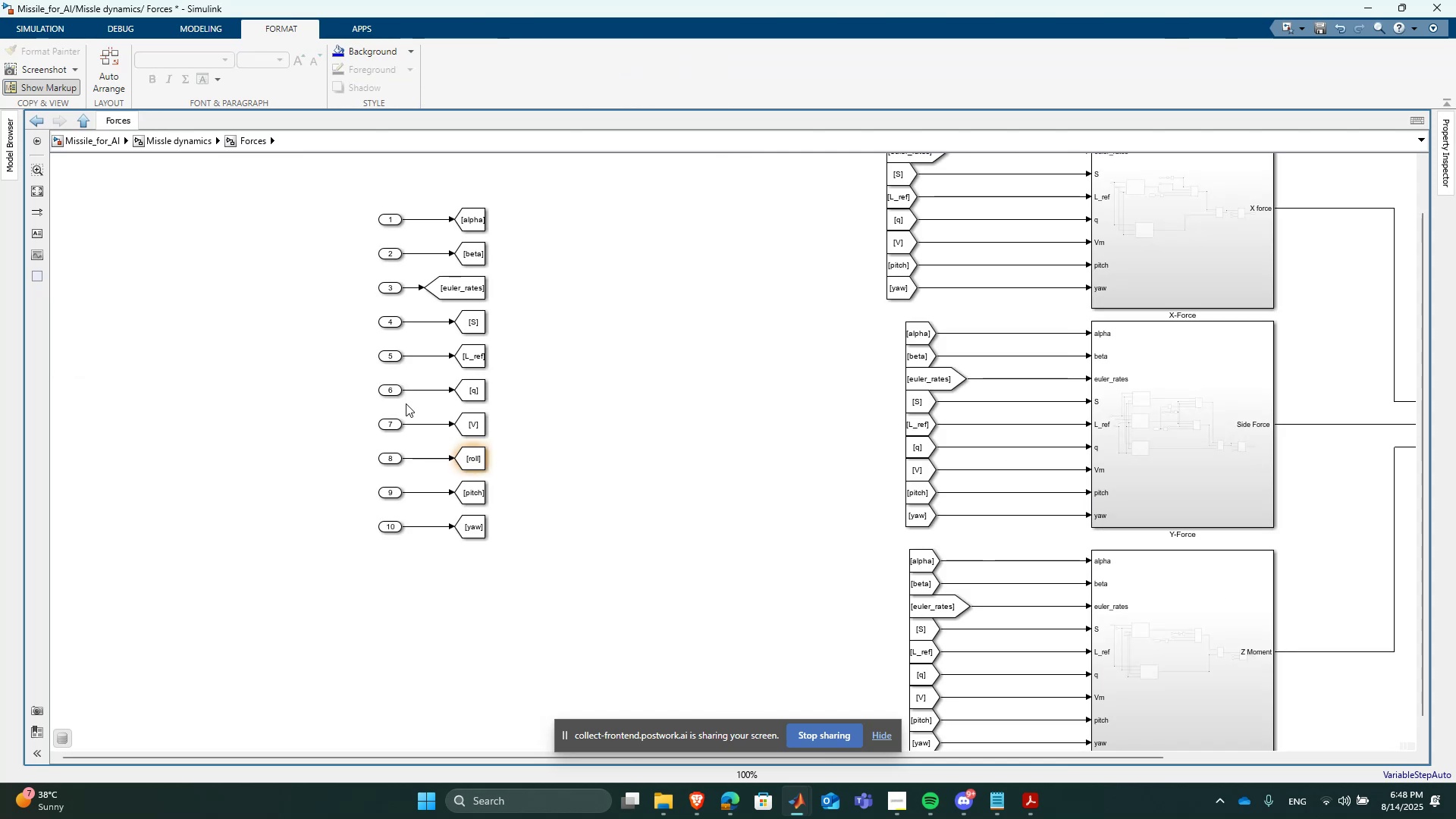 
scroll: coordinate [453, 473], scroll_direction: down, amount: 1.0
 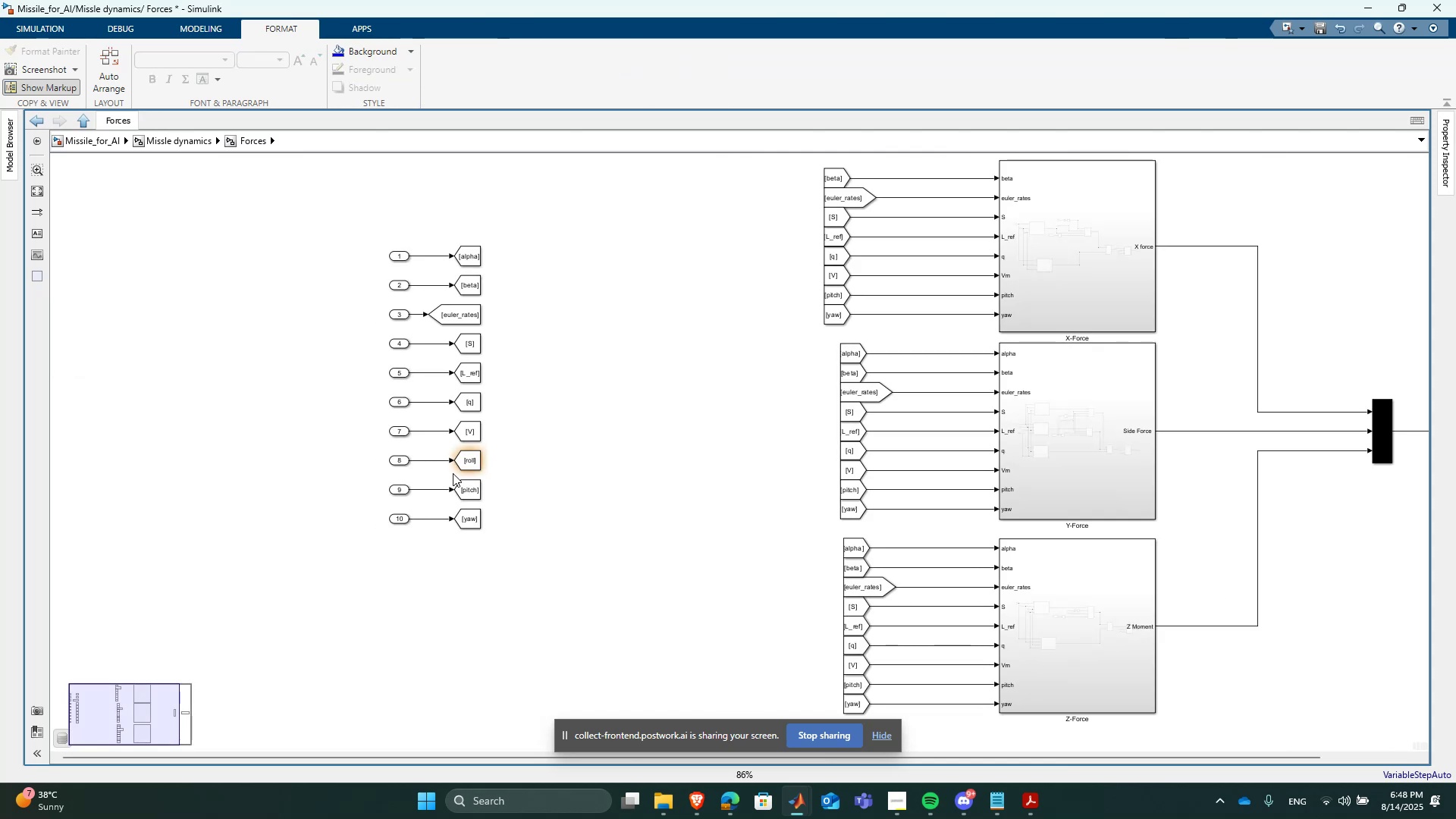 
left_click([466, 467])
 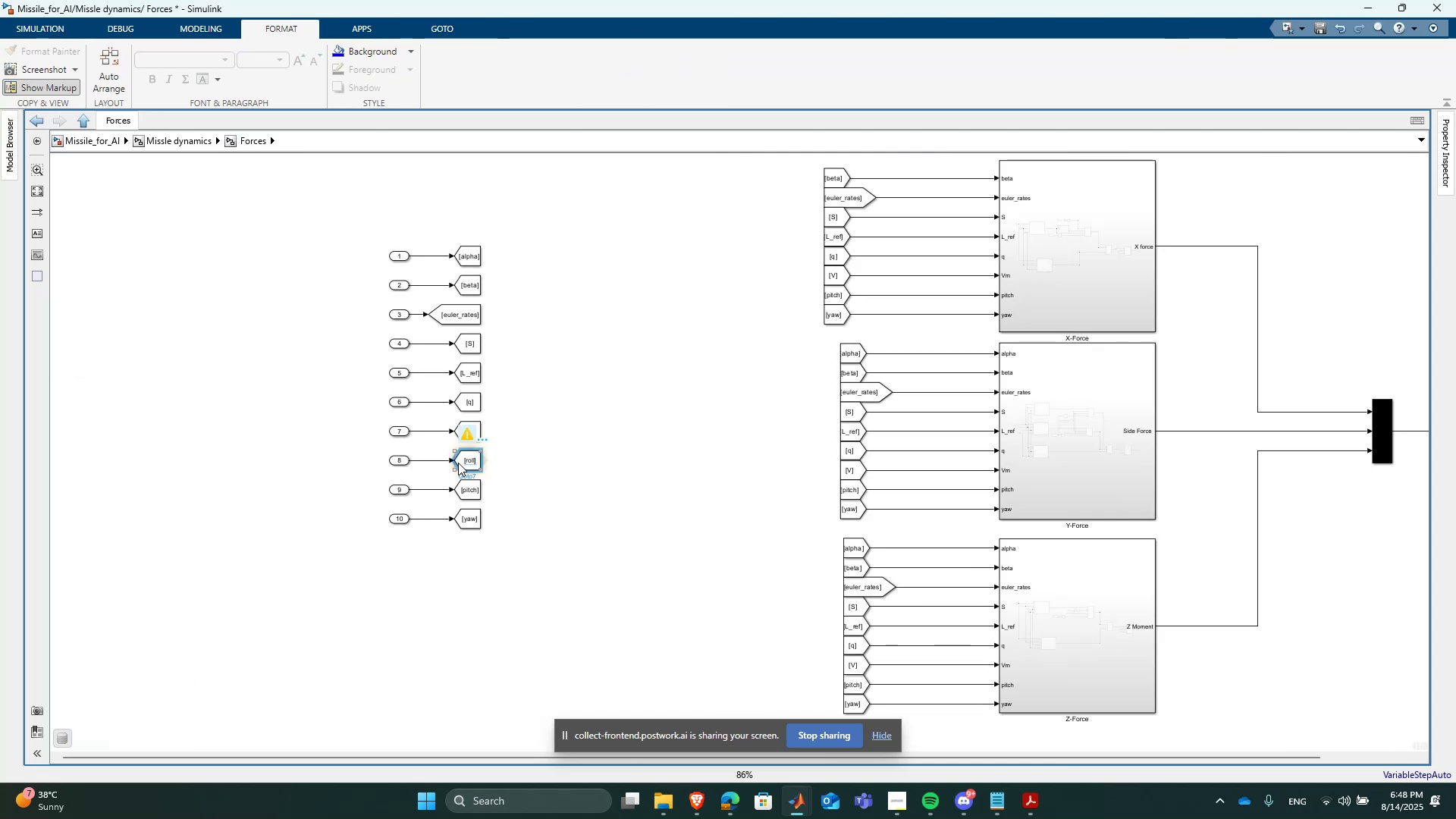 
scroll: coordinate [458, 463], scroll_direction: up, amount: 3.0
 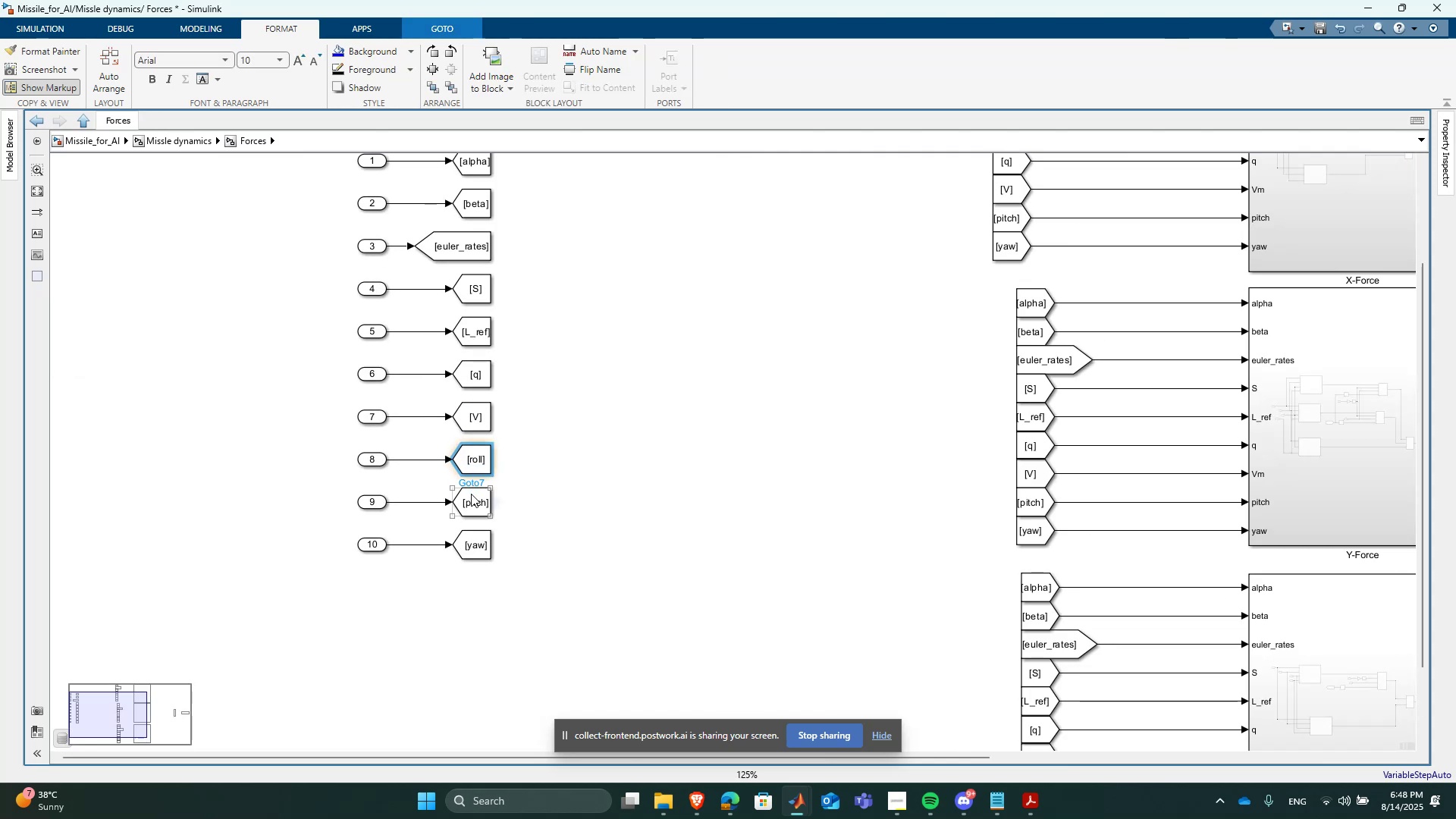 
left_click([472, 494])
 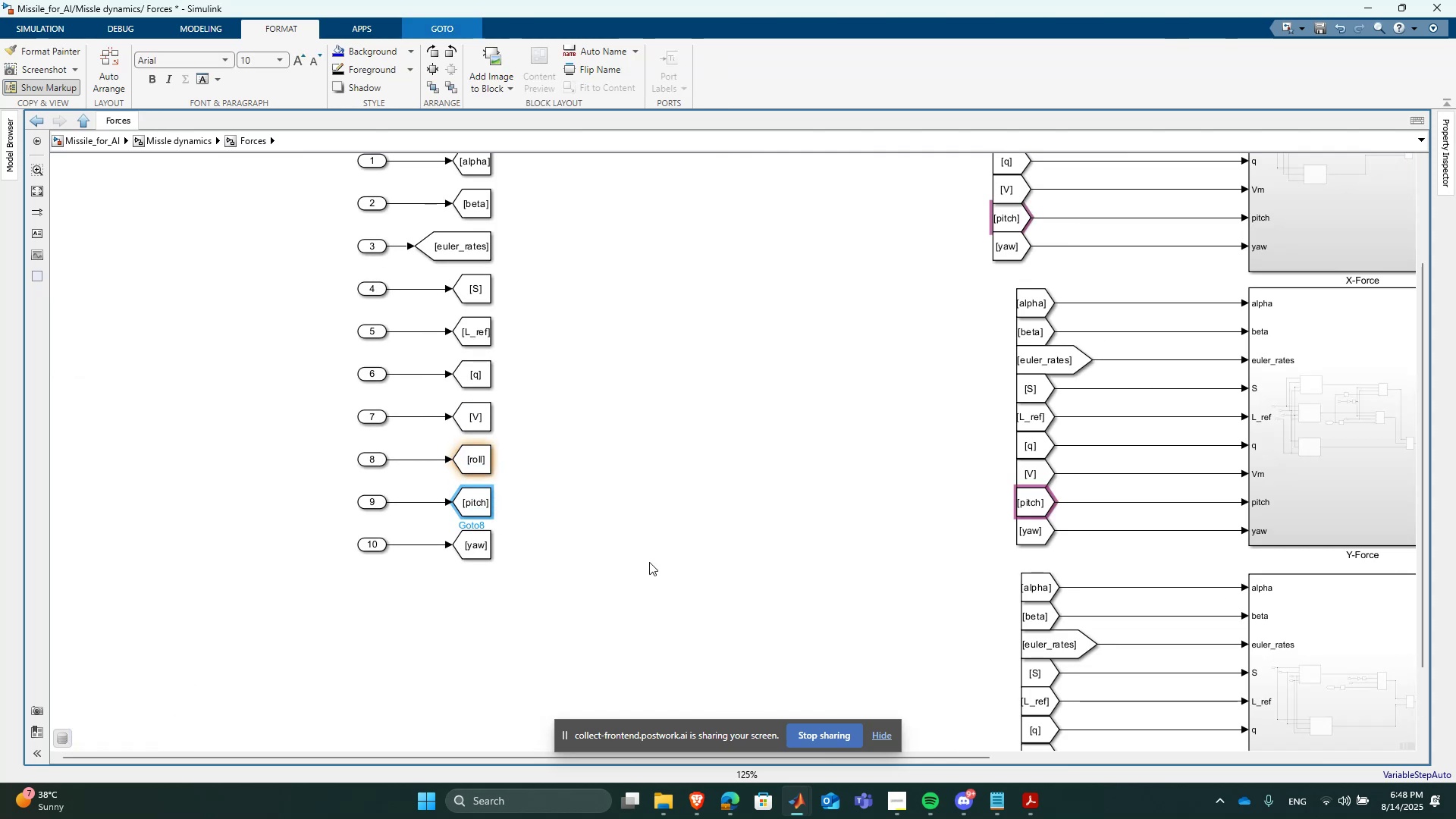 
scroll: coordinate [639, 551], scroll_direction: down, amount: 1.0
 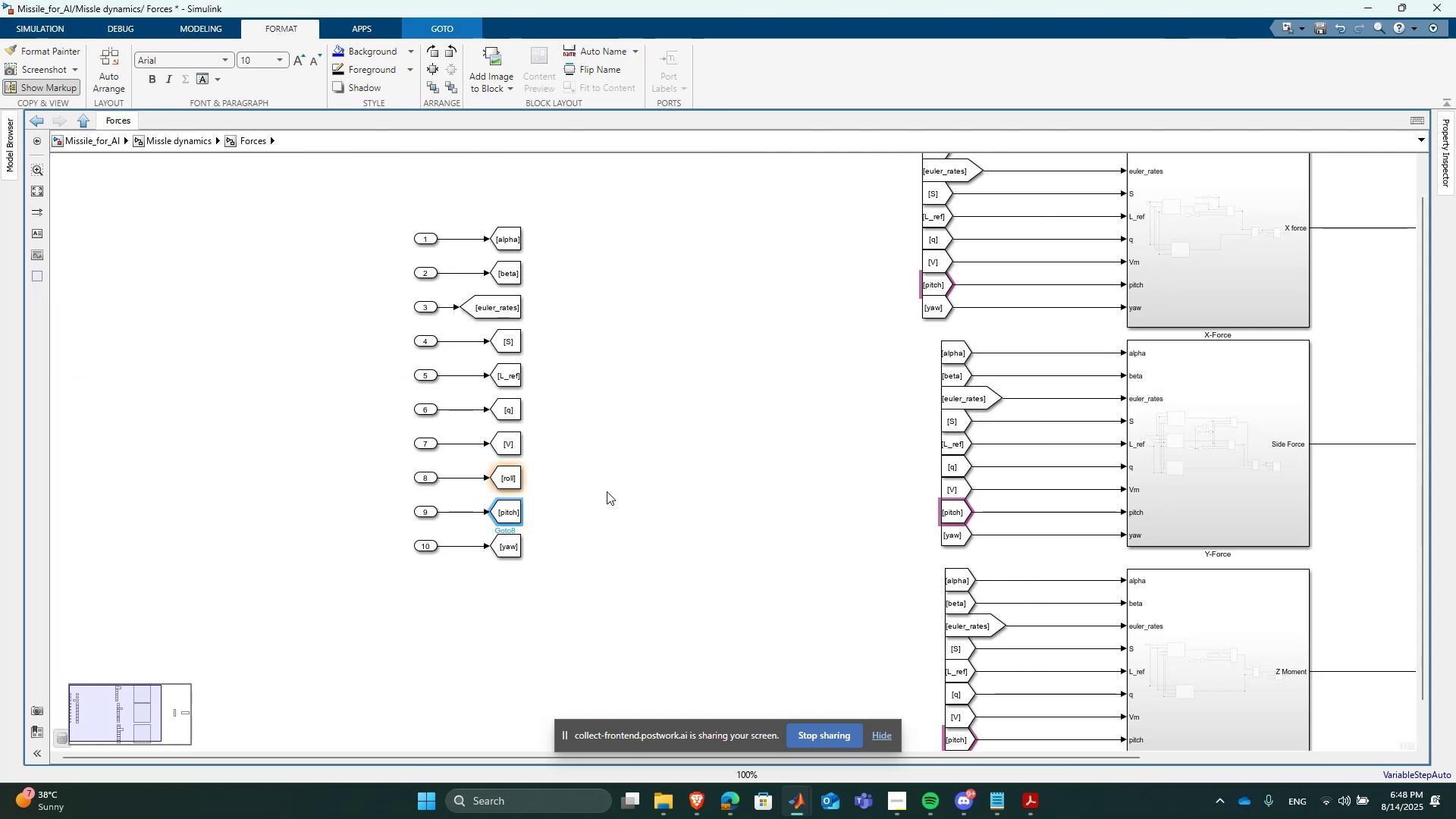 
scroll: coordinate [510, 507], scroll_direction: up, amount: 2.0
 